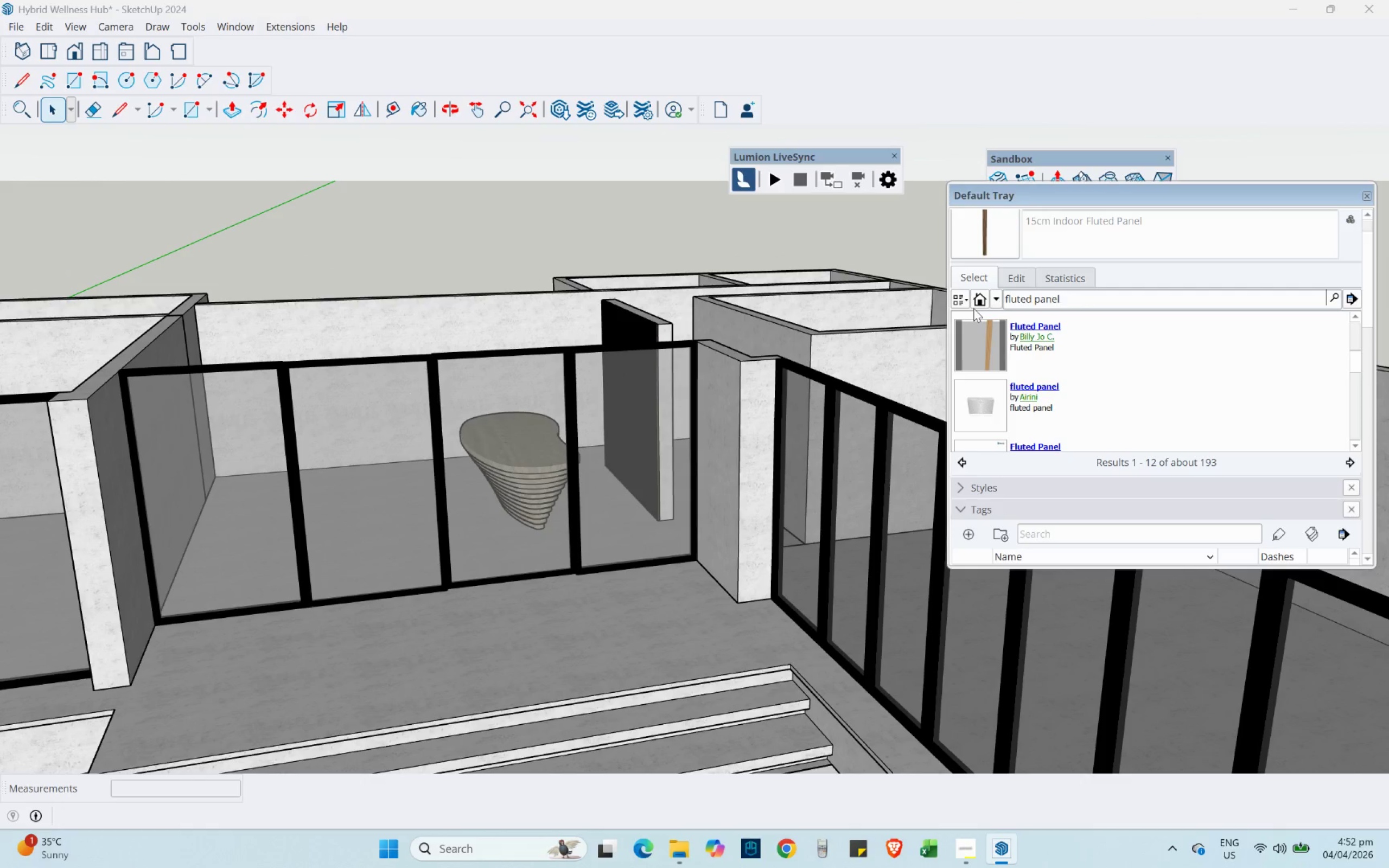 
hold_key(key=Backspace, duration=1.05)
 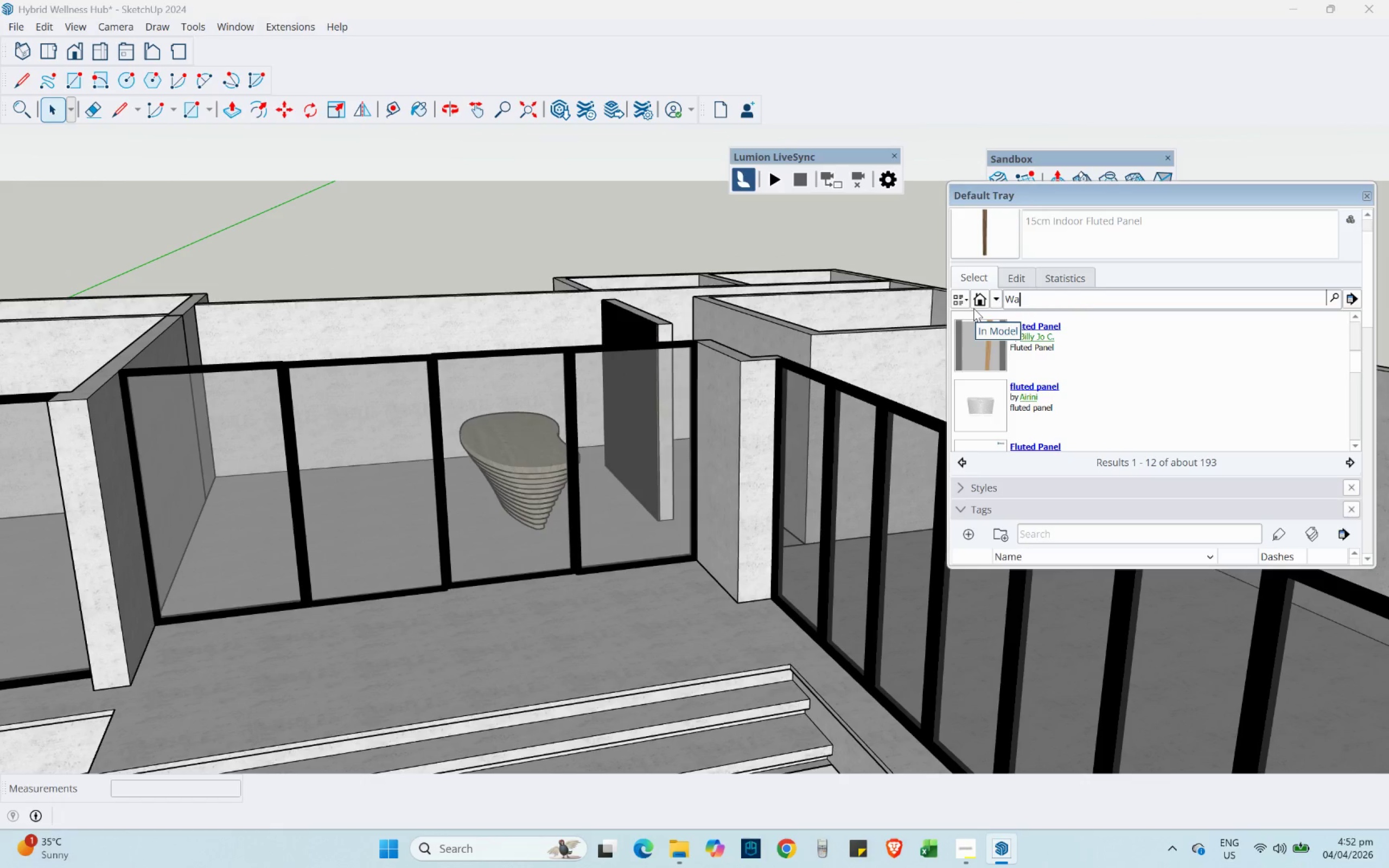 
type(Waiting Chairs)
 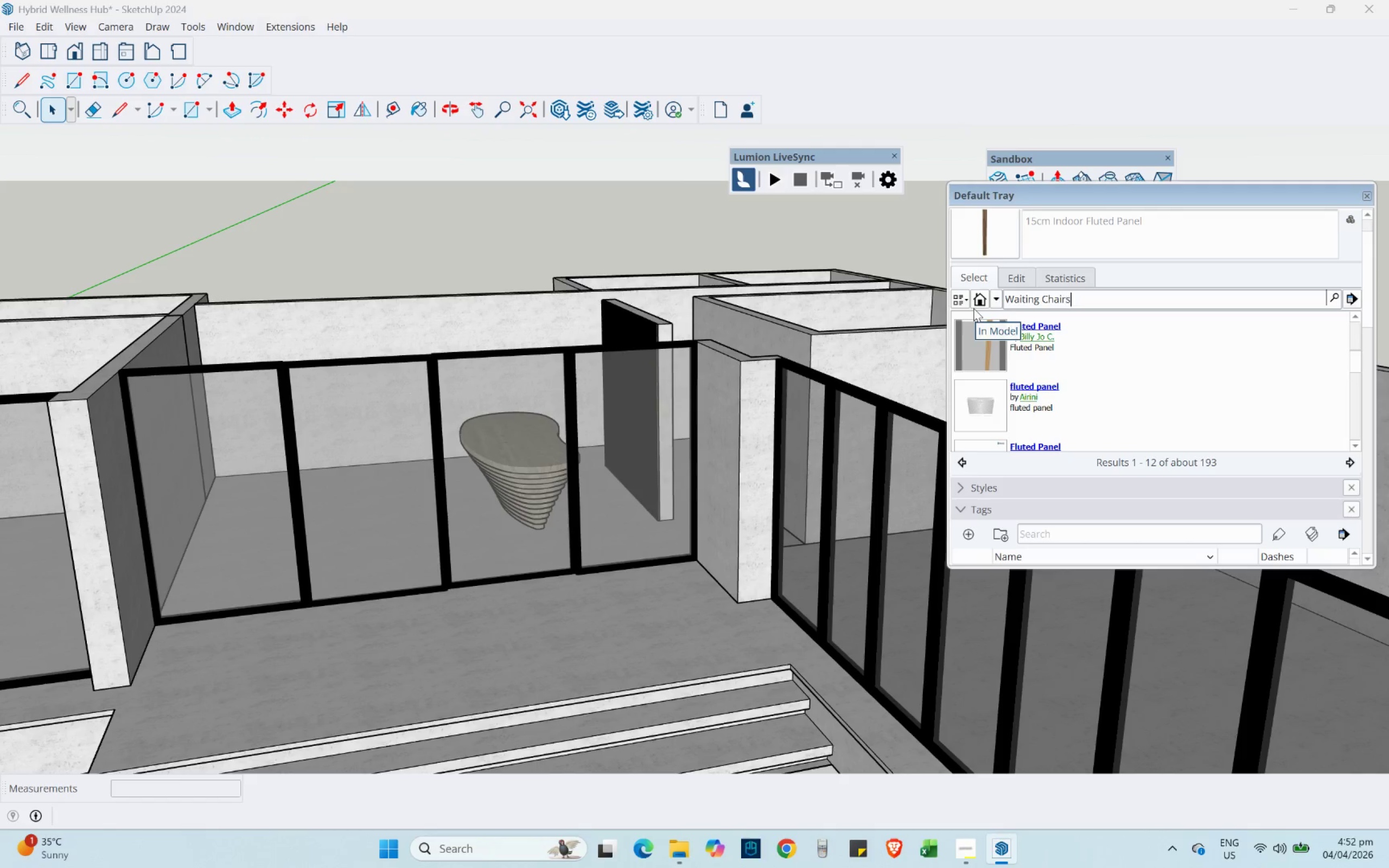 
key(Enter)
 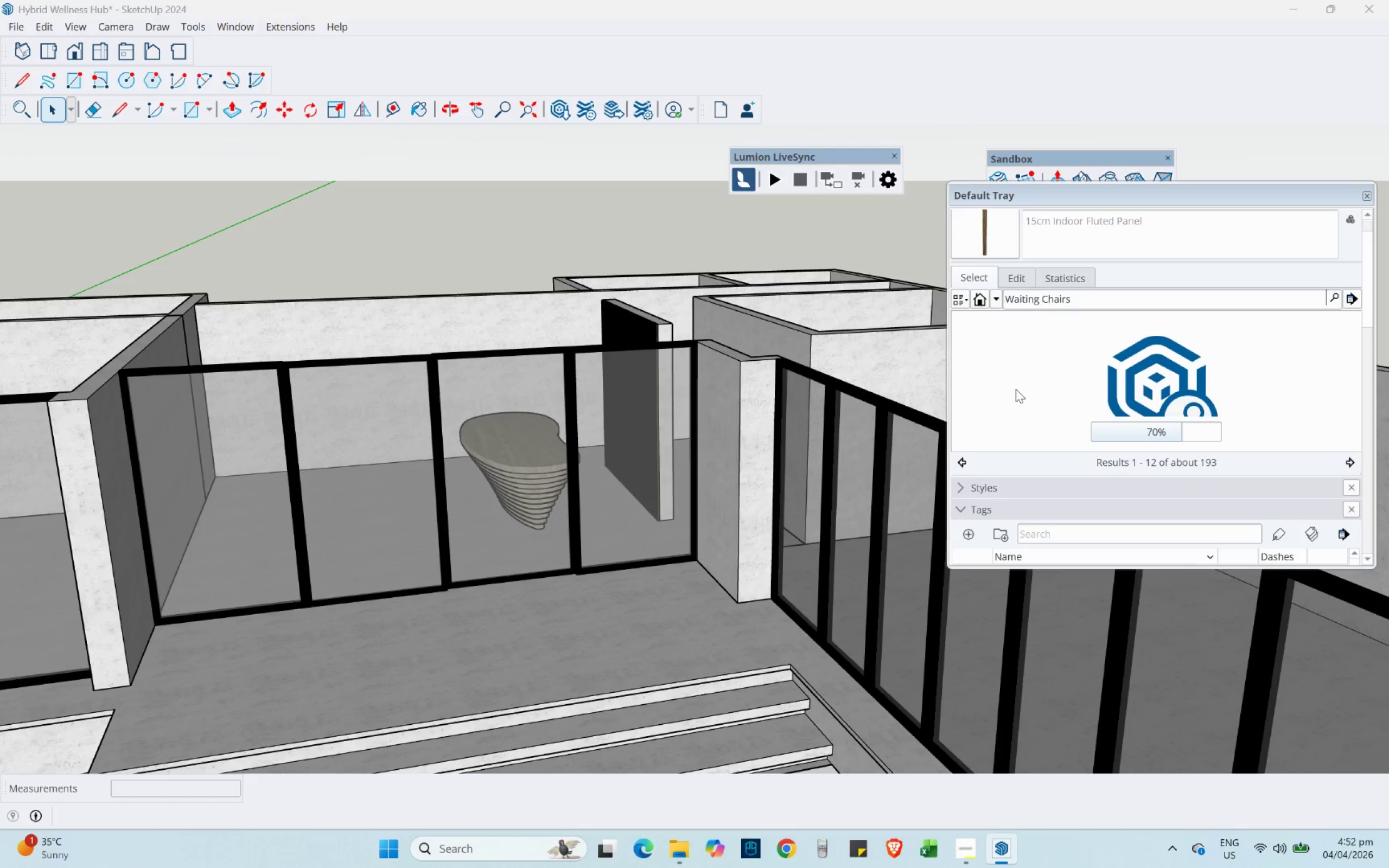 
wait(6.85)
 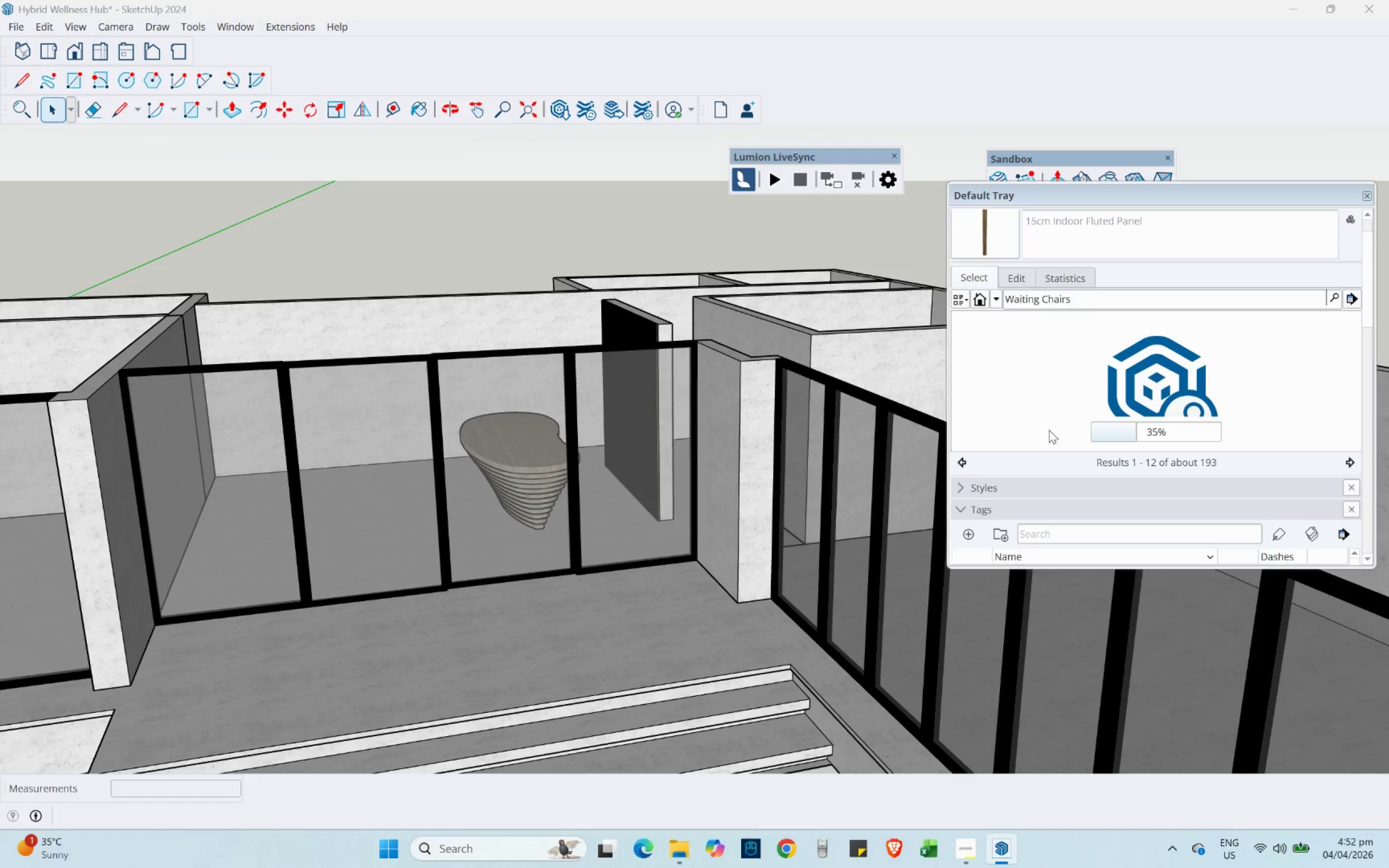 
mouse_move([1002, 378])
 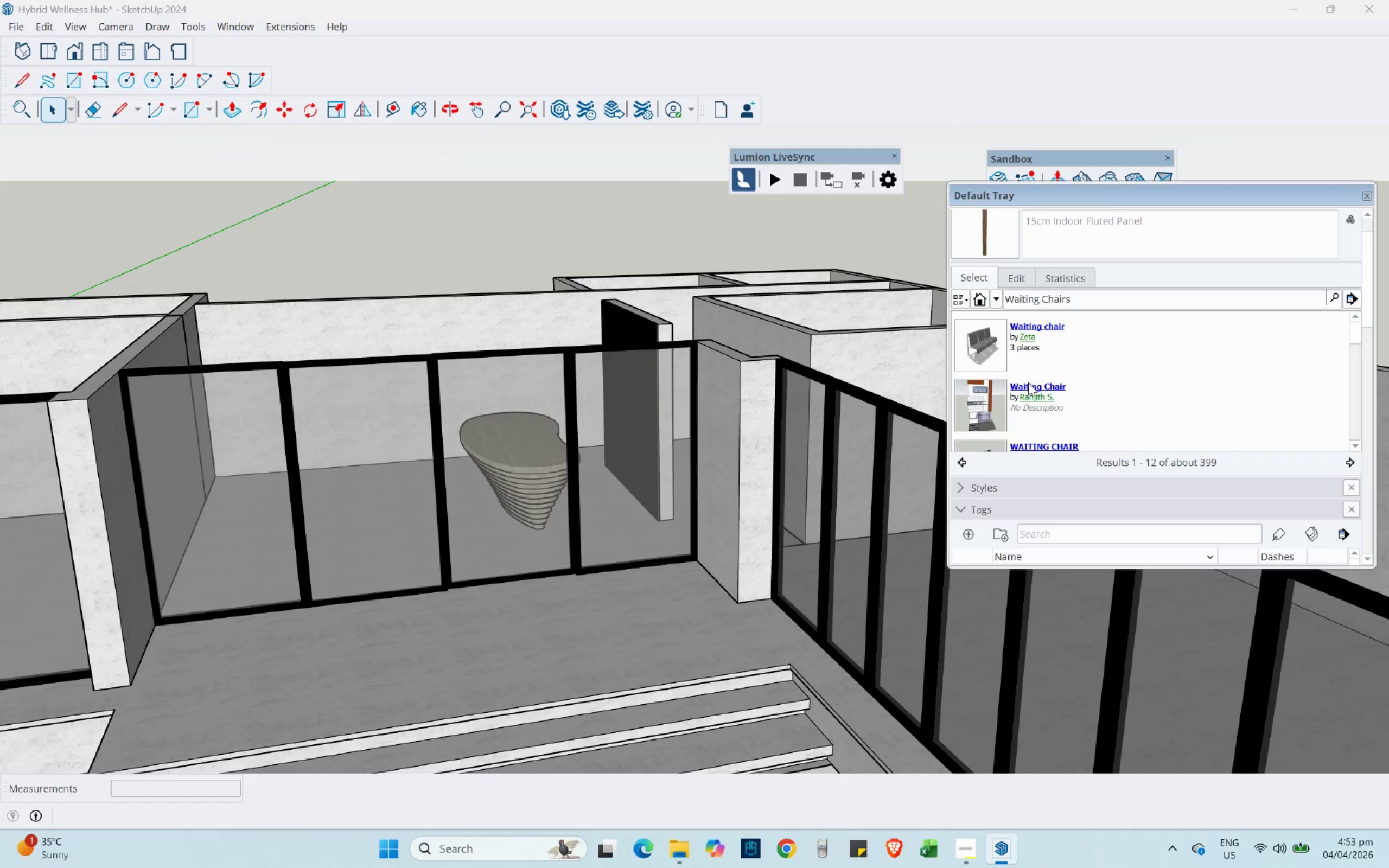 
scroll: coordinate [982, 355], scroll_direction: down, amount: 5.0
 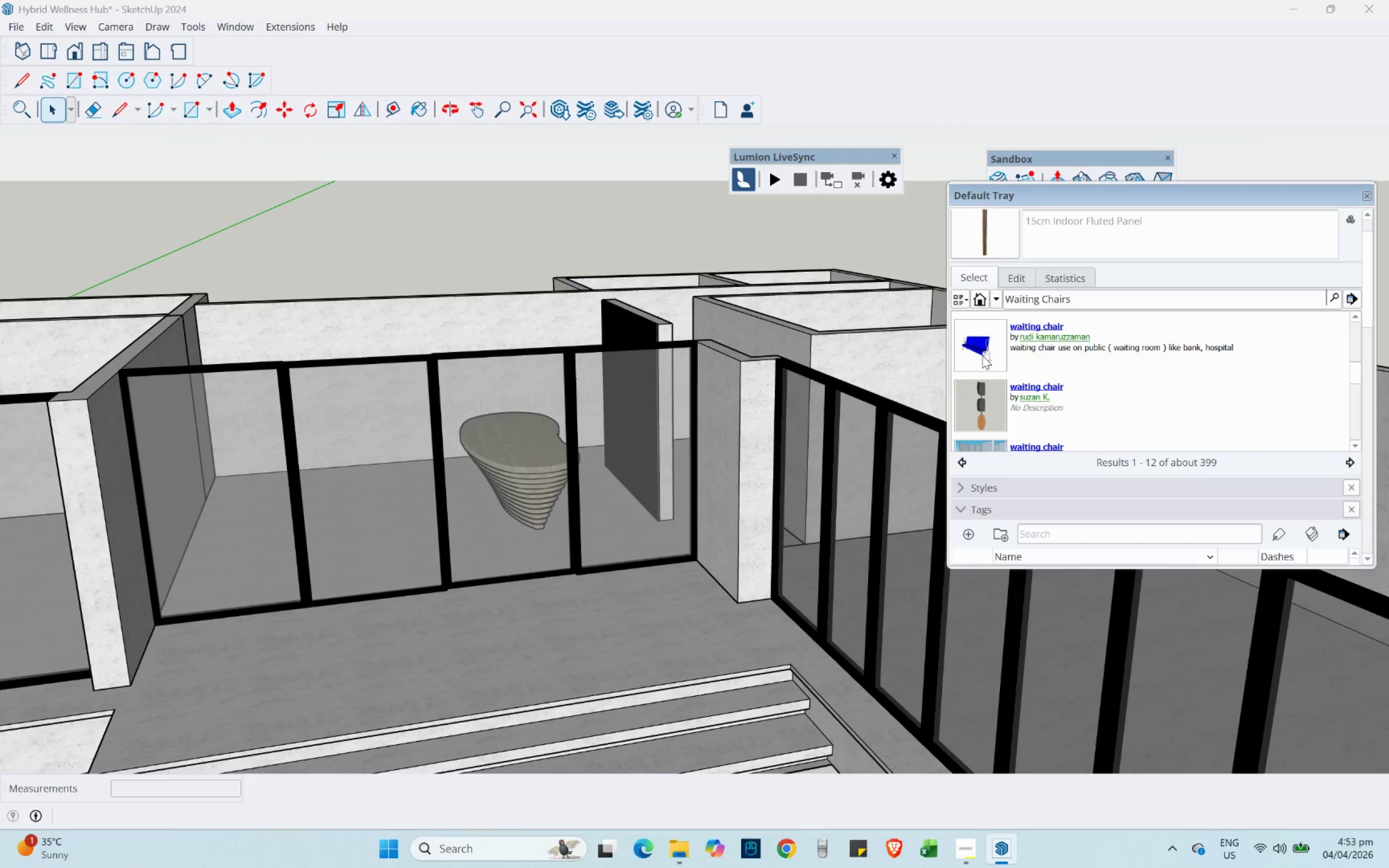 
scroll: coordinate [982, 355], scroll_direction: up, amount: 2.0
 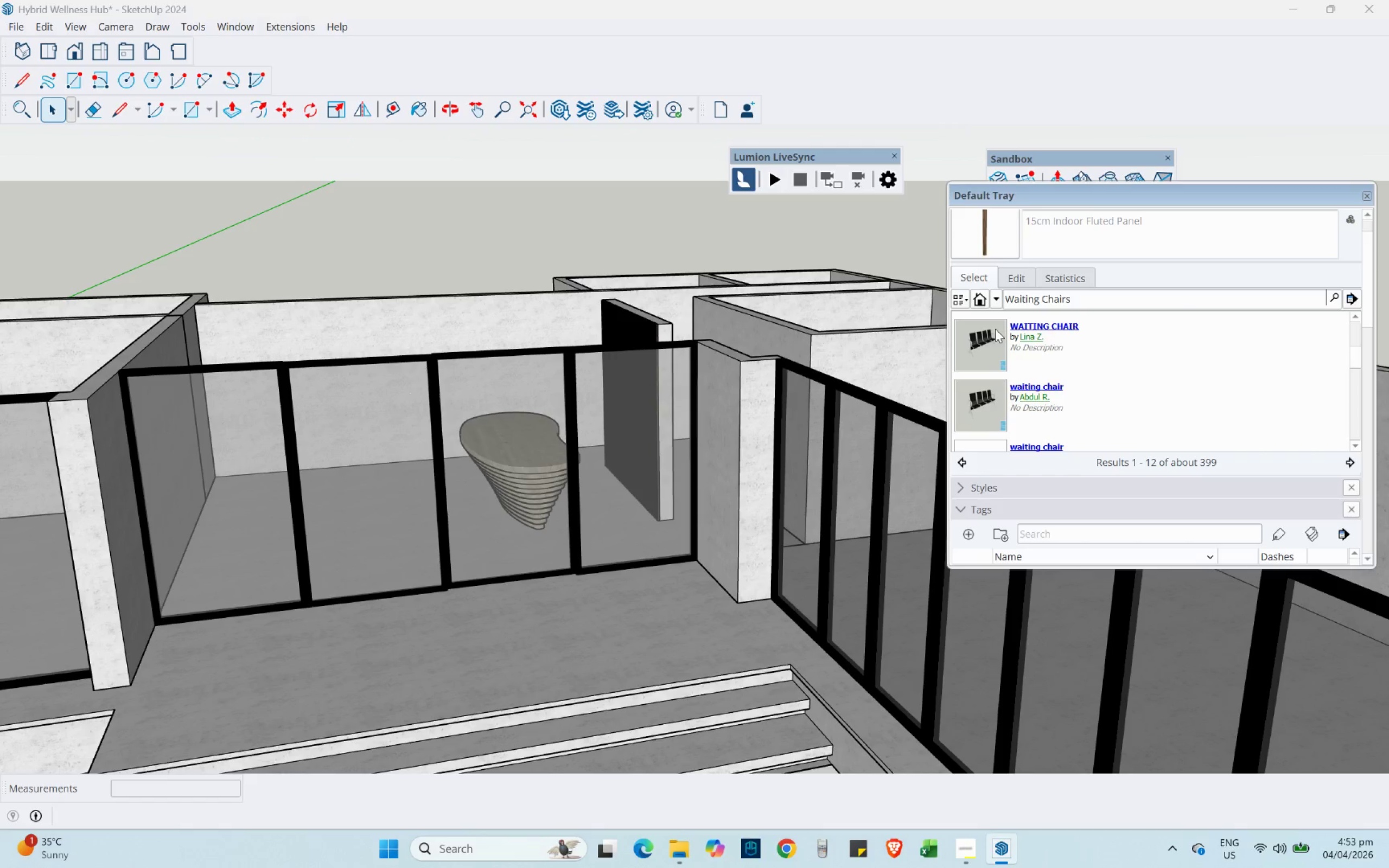 
left_click([995, 329])
 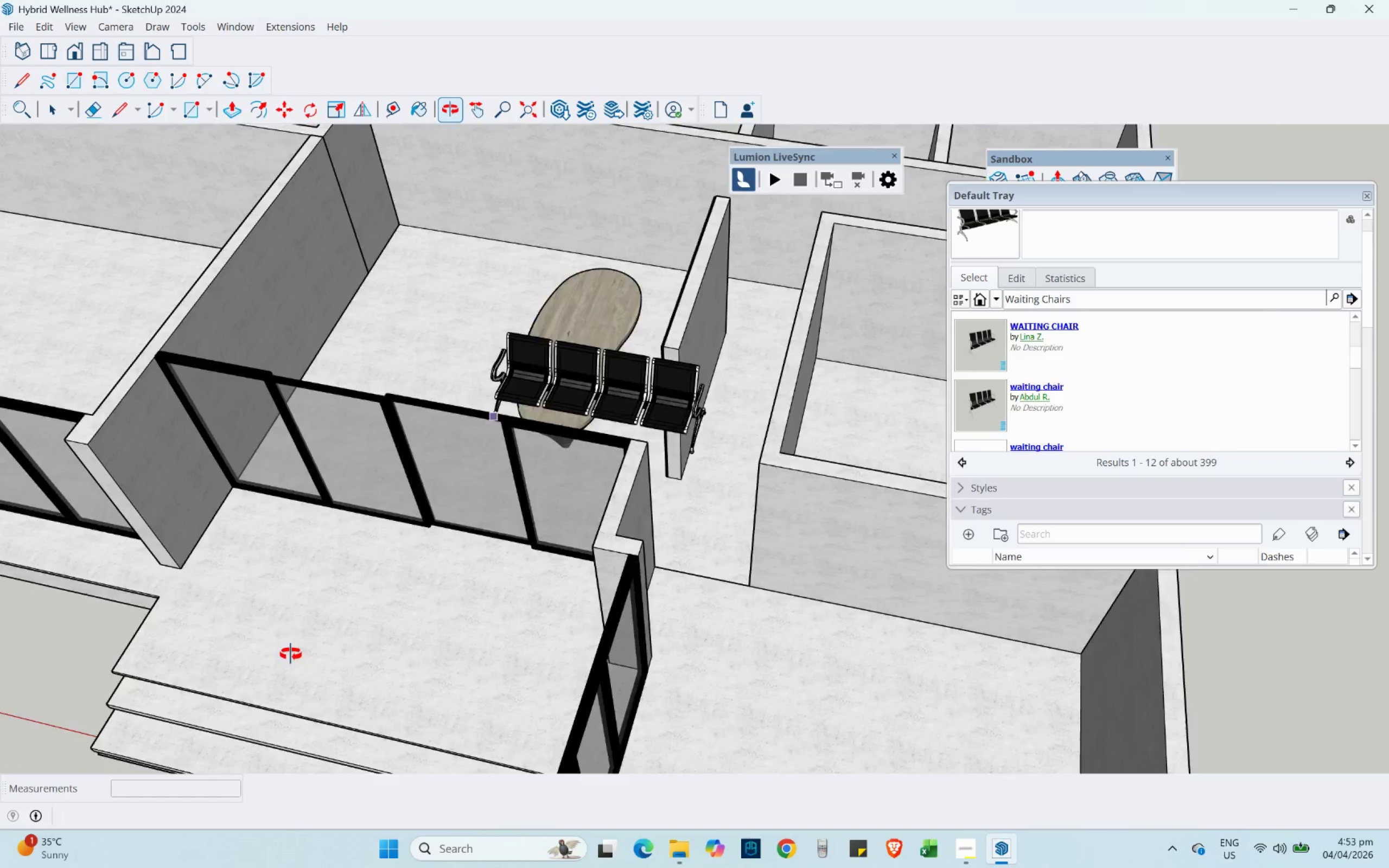 
hold_key(key=ShiftLeft, duration=0.44)
 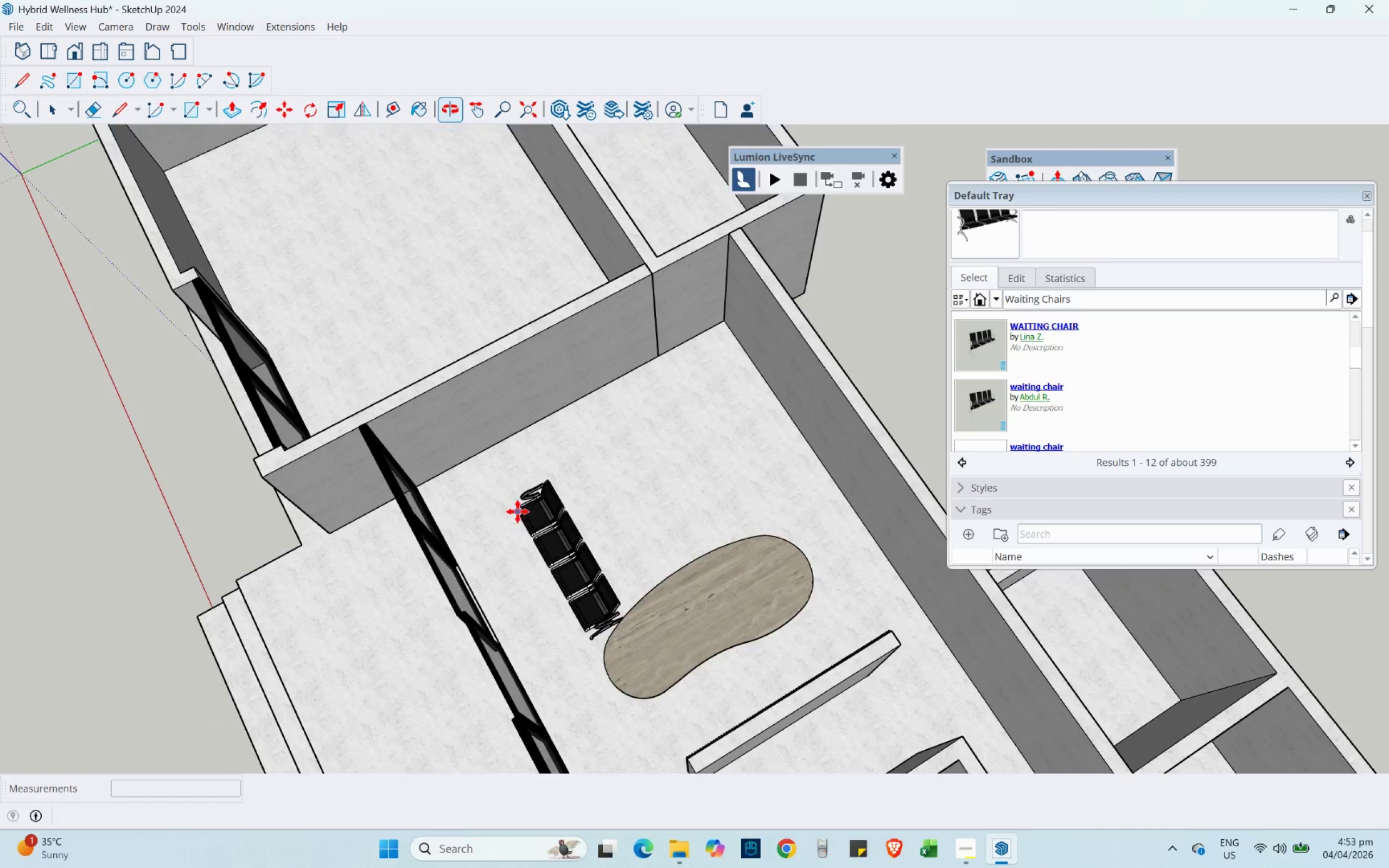 
scroll: coordinate [504, 503], scroll_direction: up, amount: 3.0
 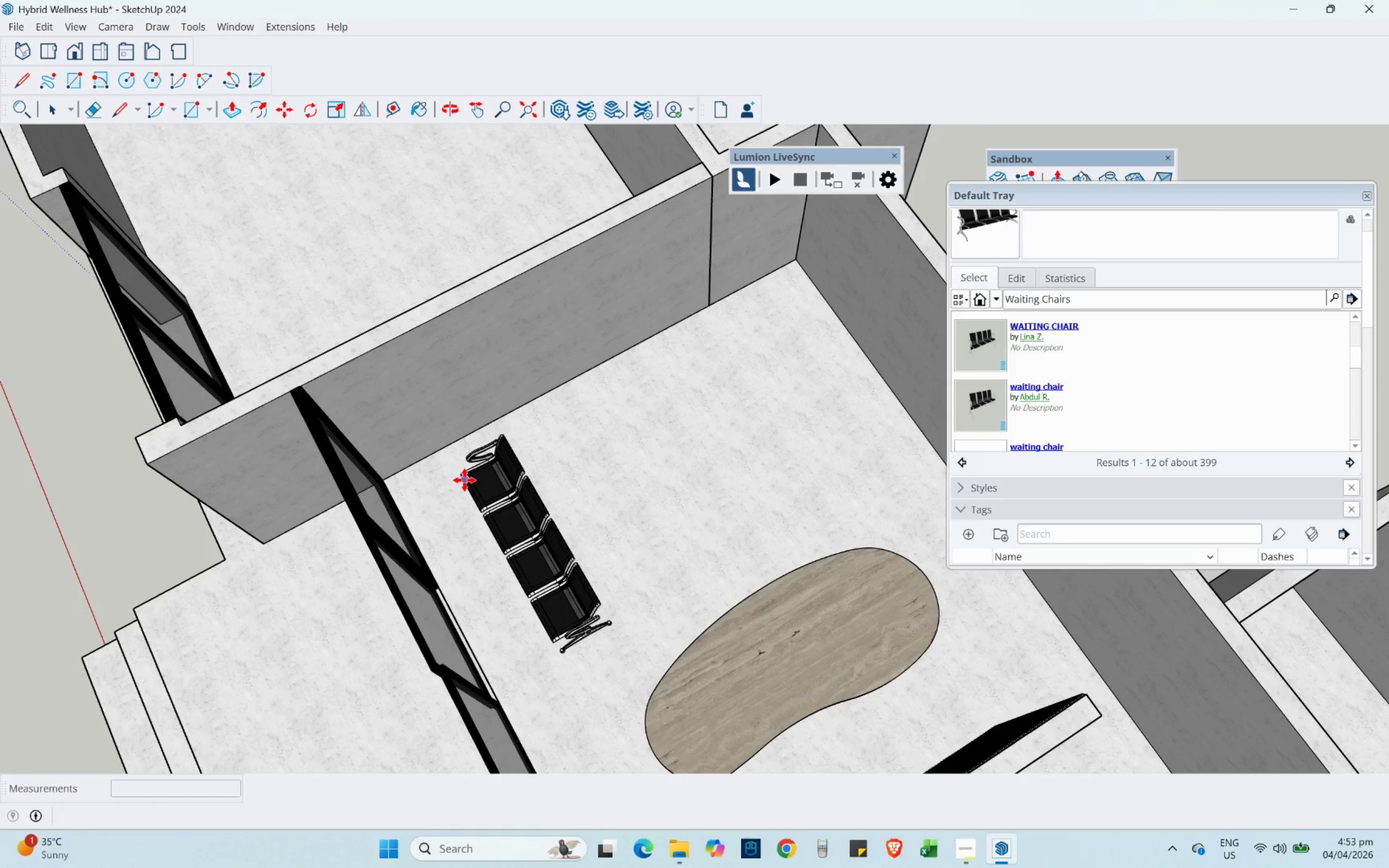 
left_click([463, 478])
 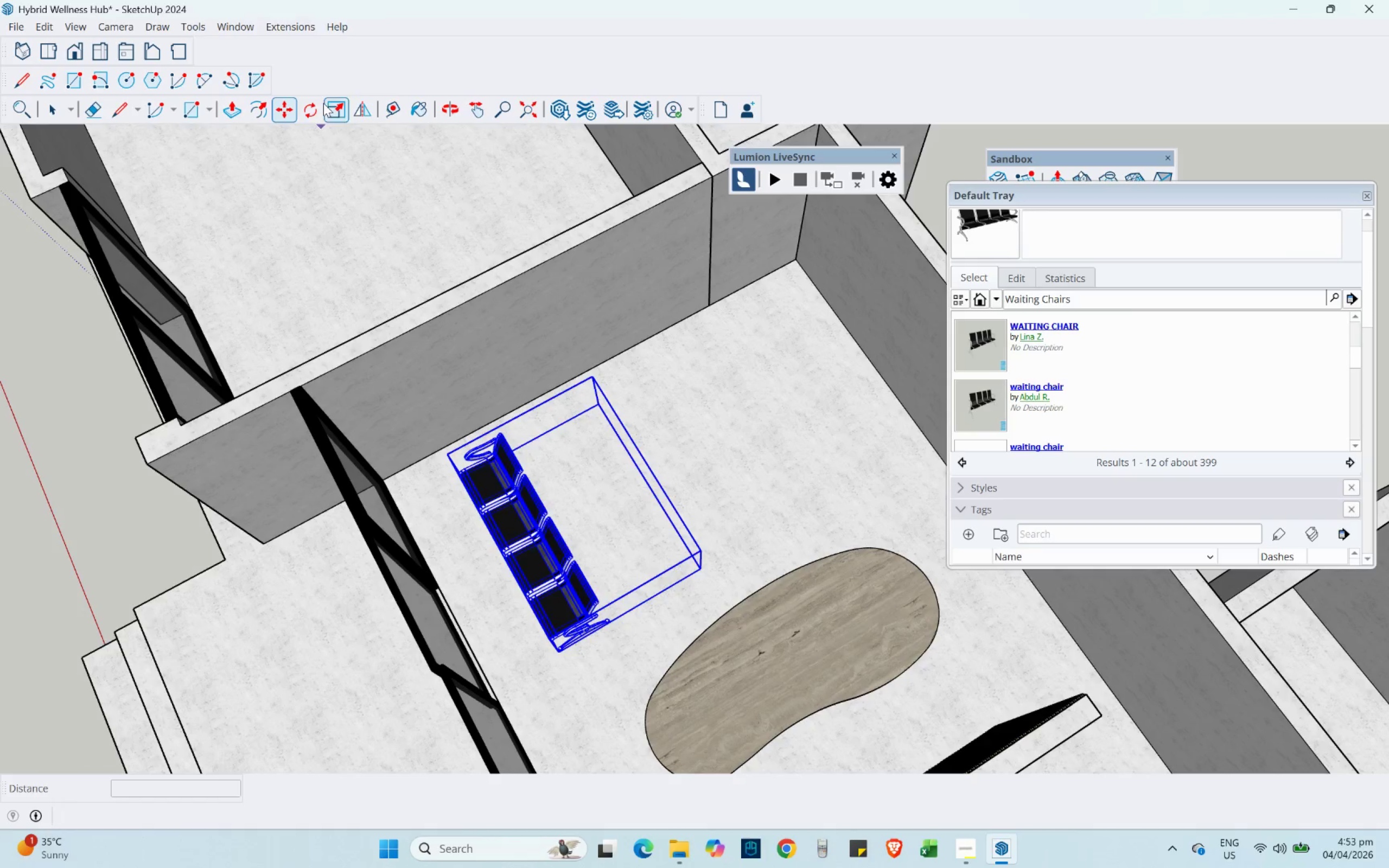 
left_click([307, 107])
 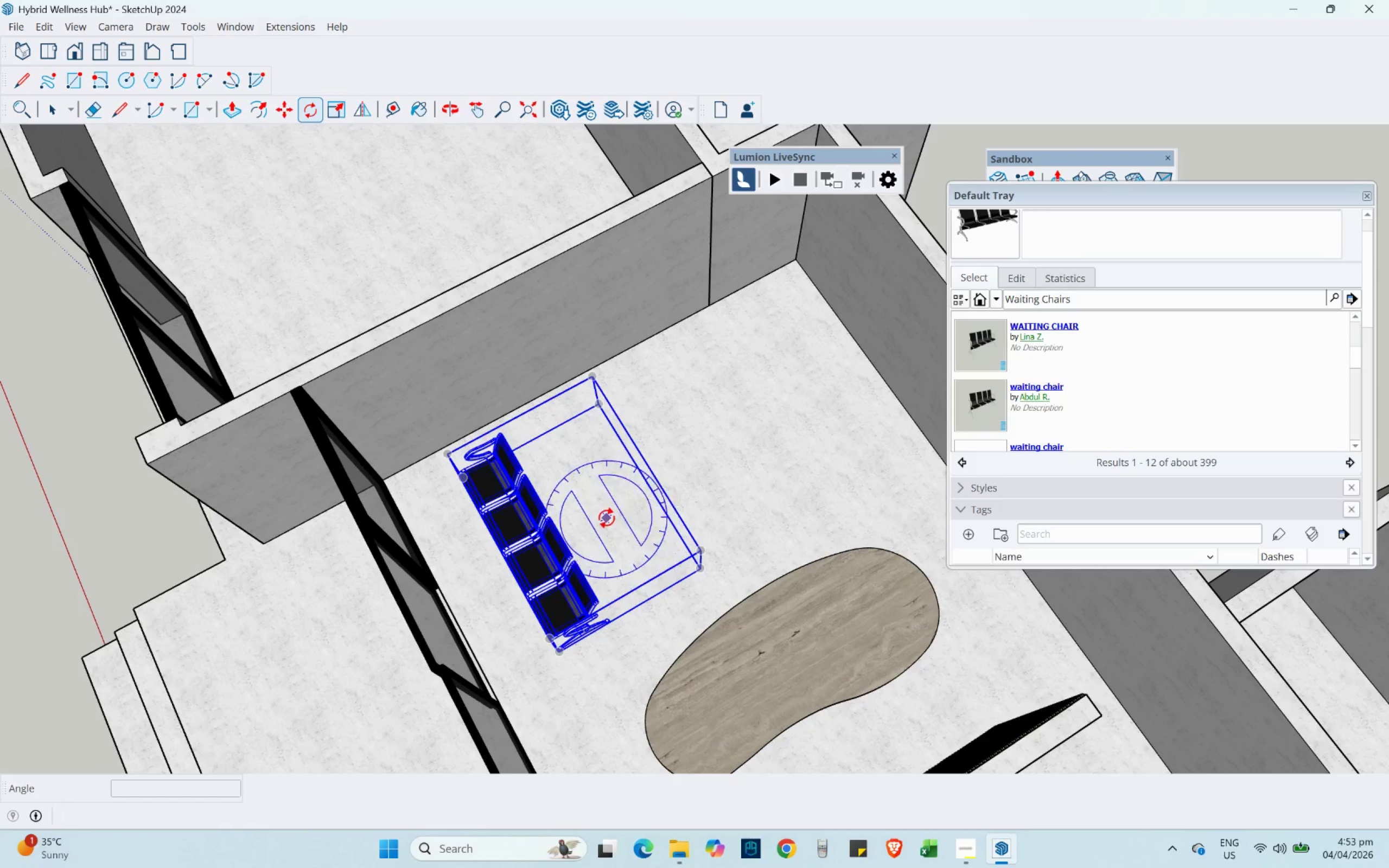 
left_click([607, 518])
 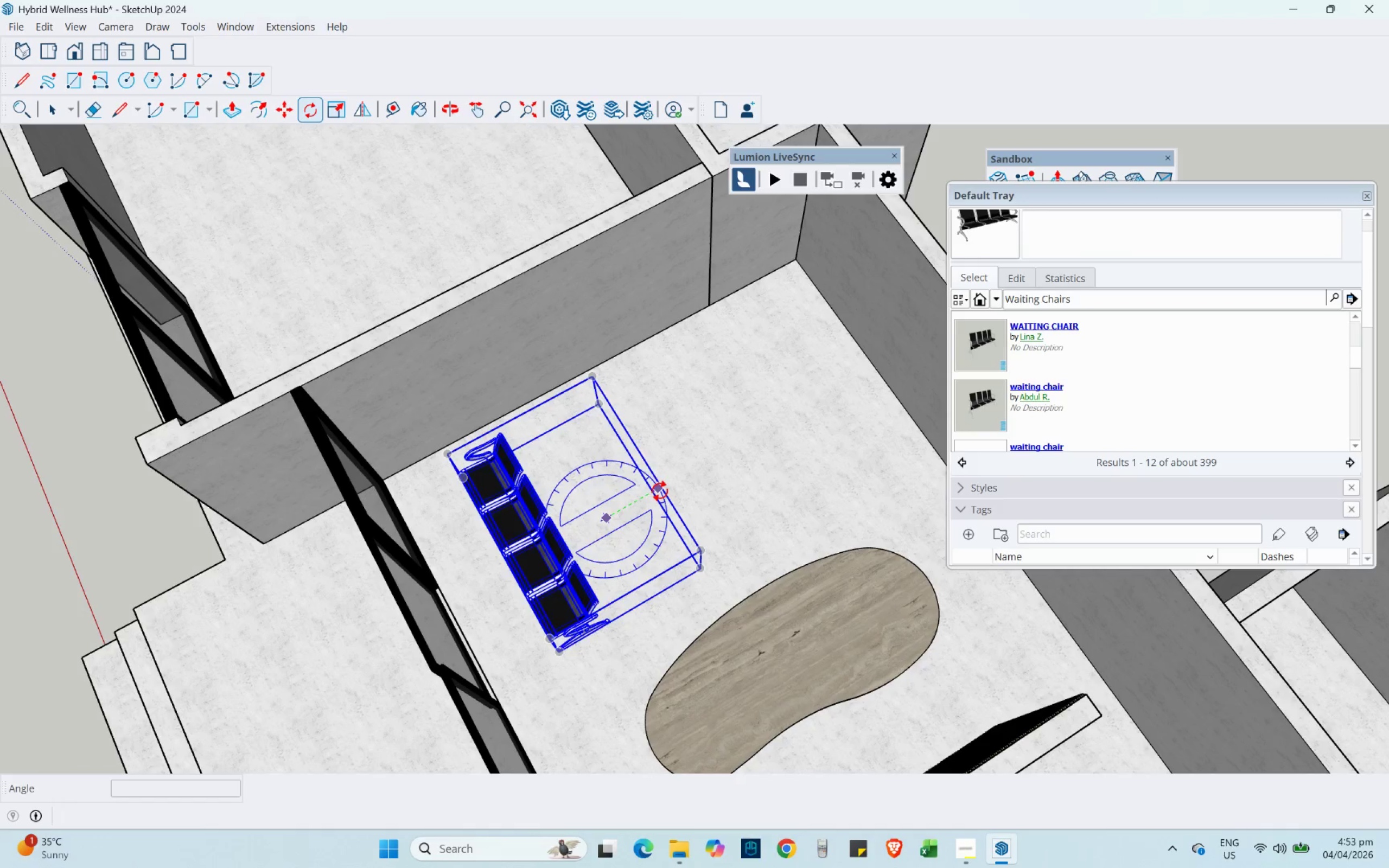 
left_click_drag(start_coordinate=[660, 491], to_coordinate=[653, 484])
 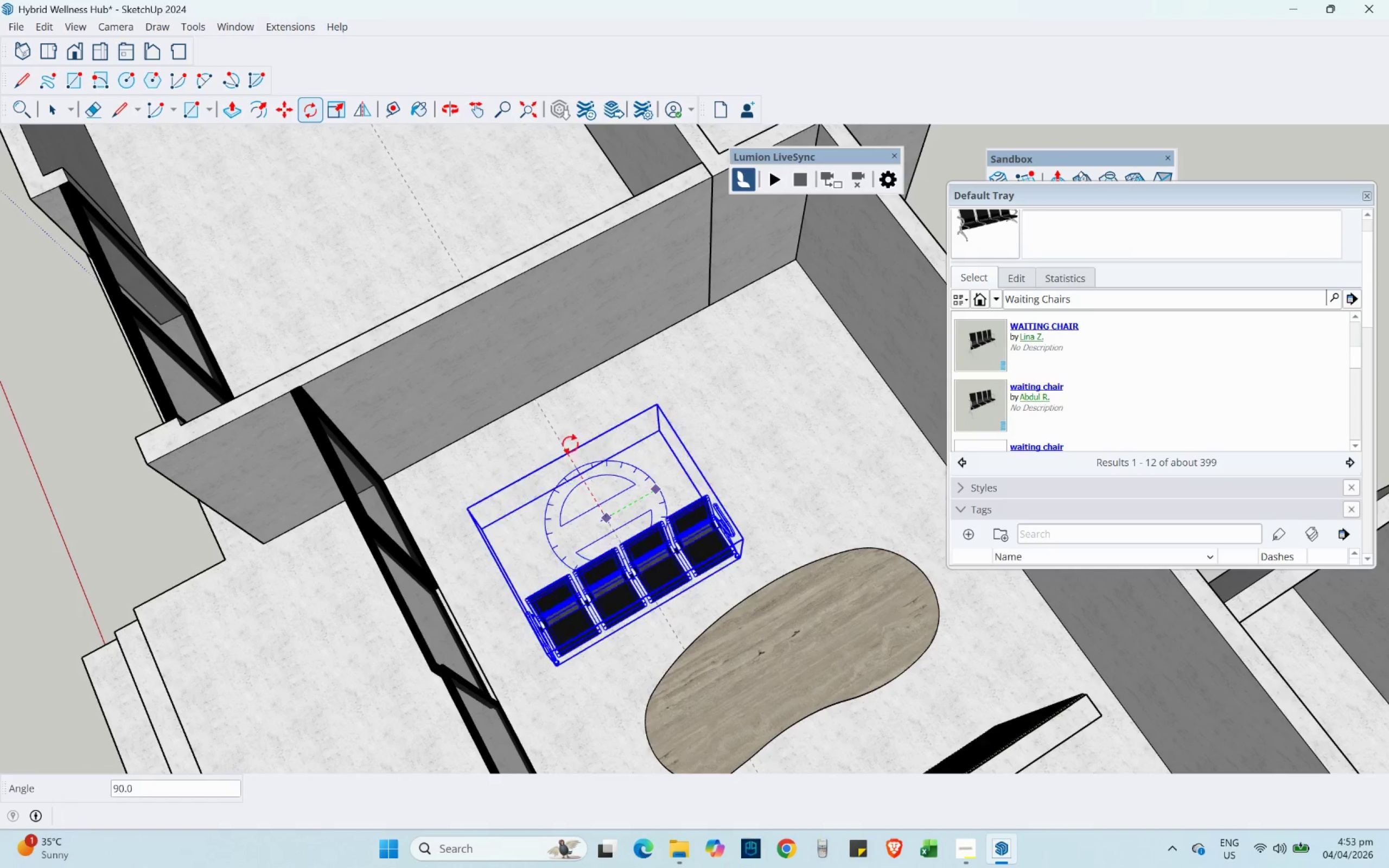 
left_click([566, 444])
 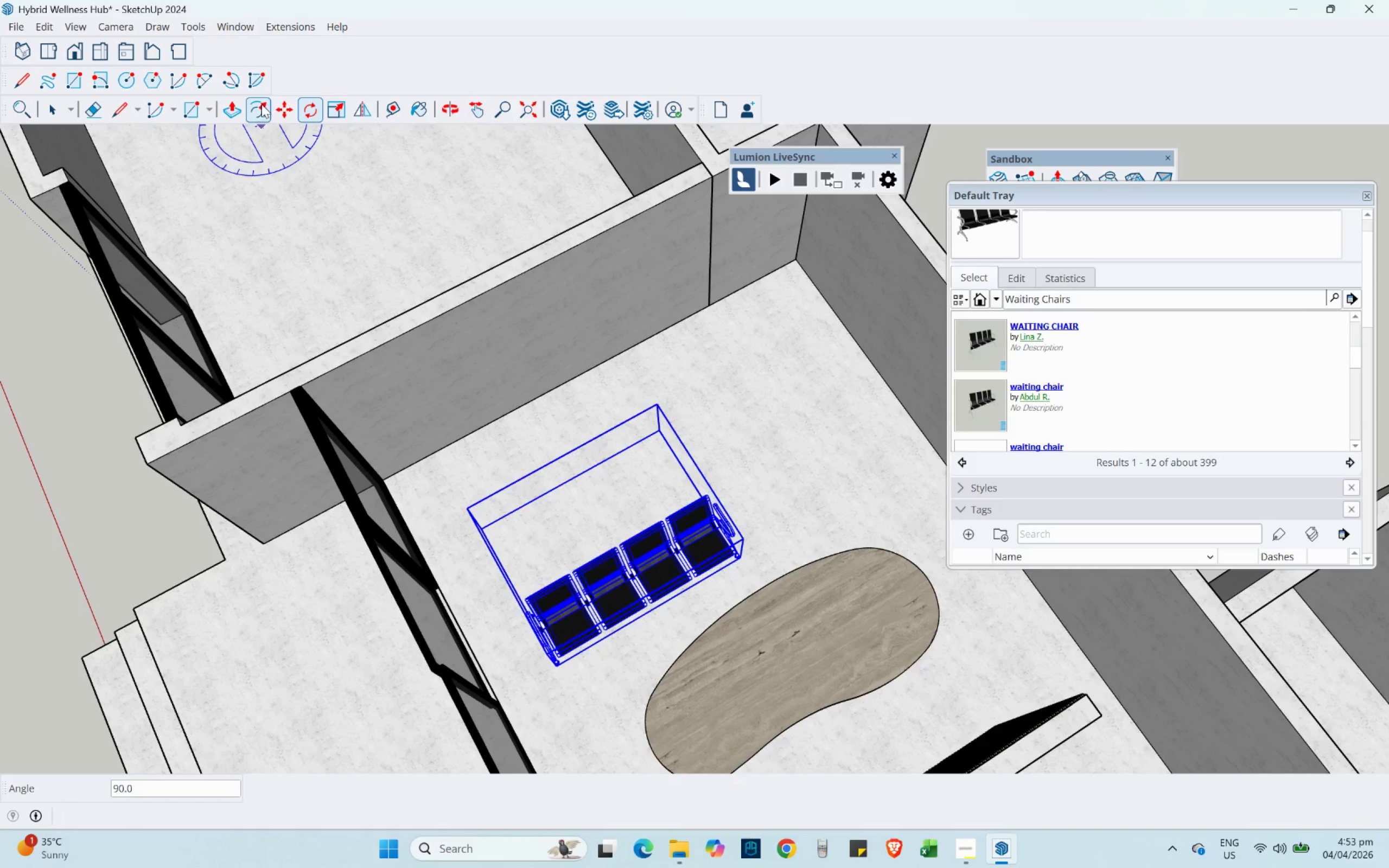 
left_click([277, 107])
 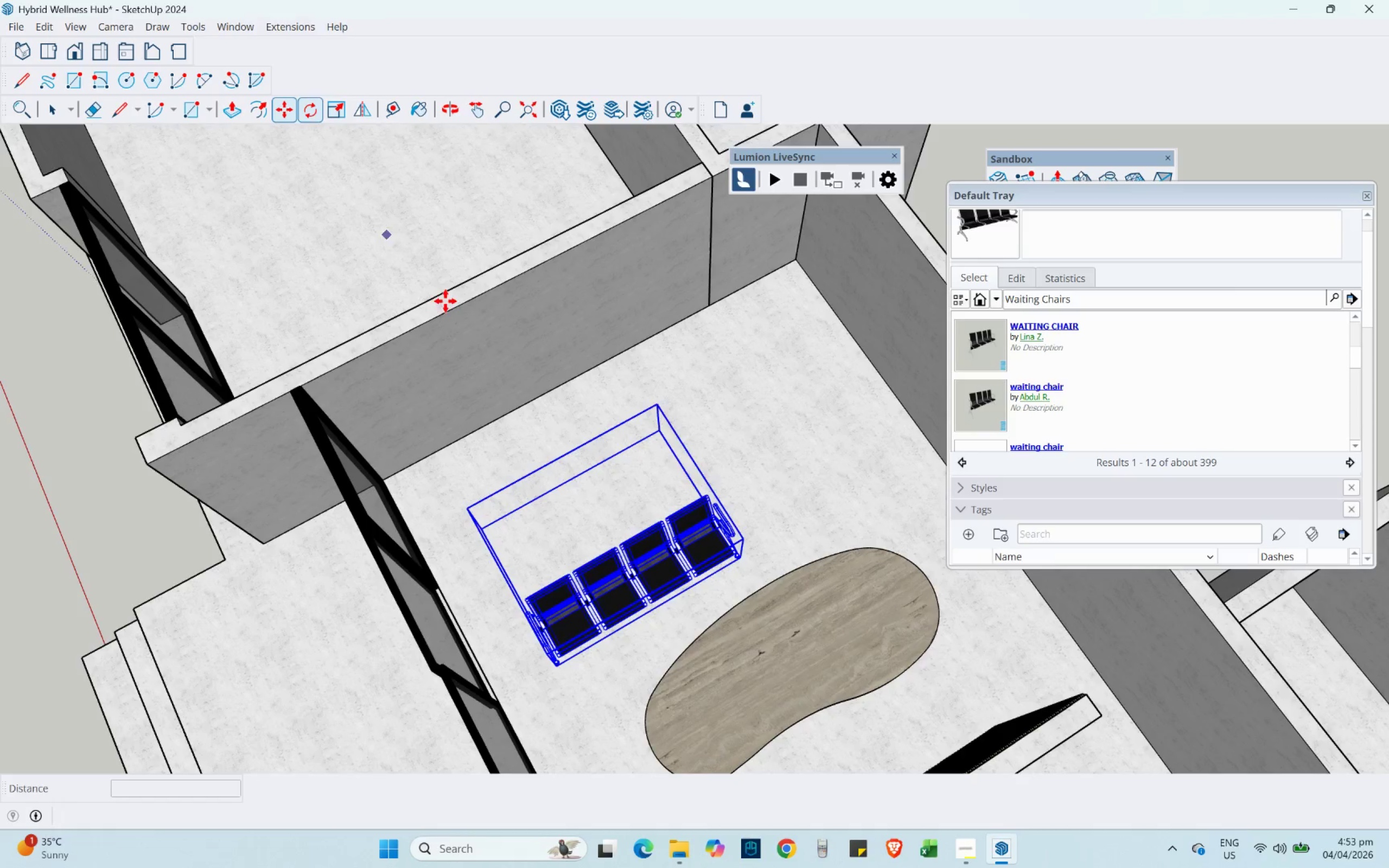 
scroll: coordinate [675, 541], scroll_direction: up, amount: 7.0
 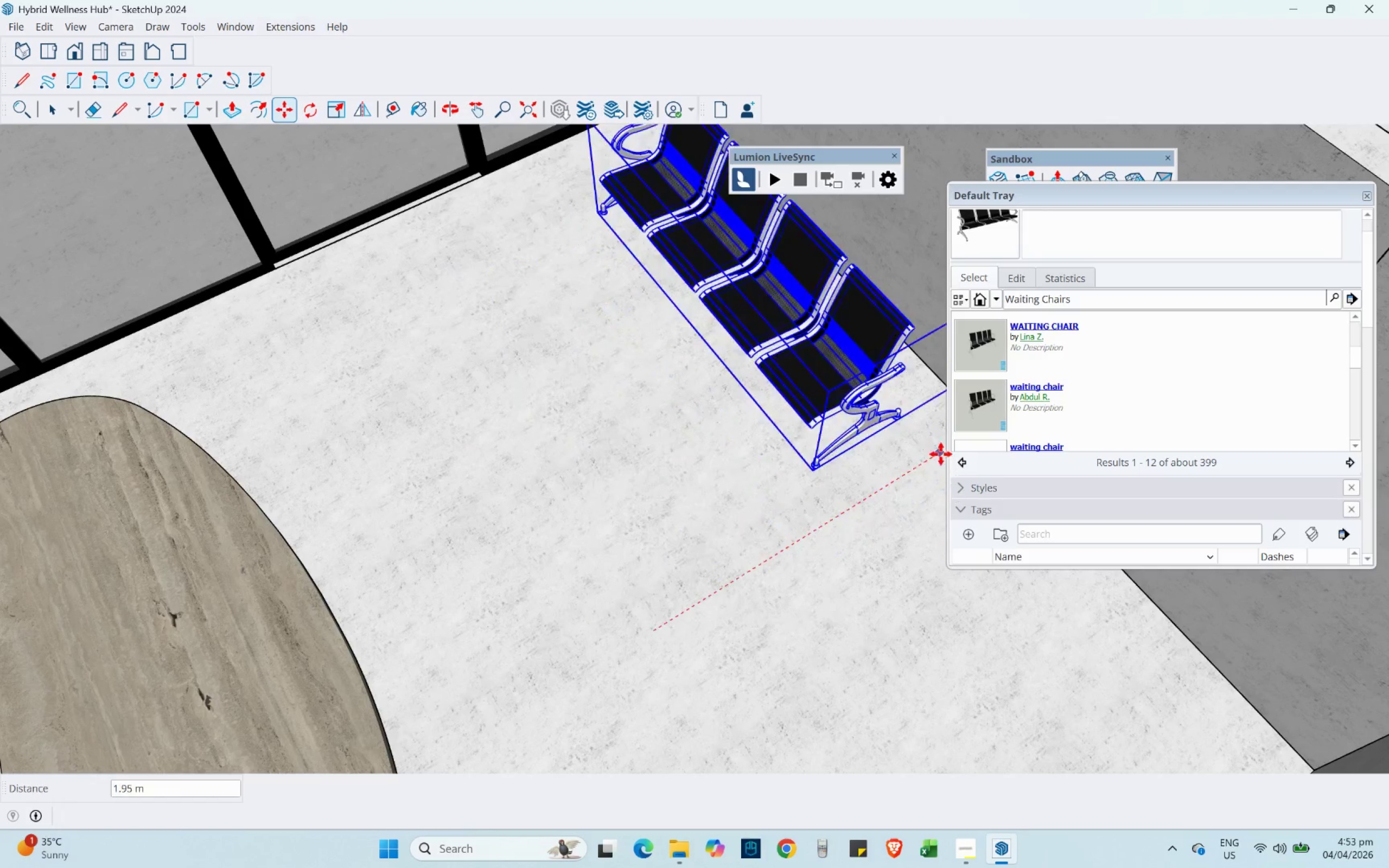 
left_click([933, 446])
 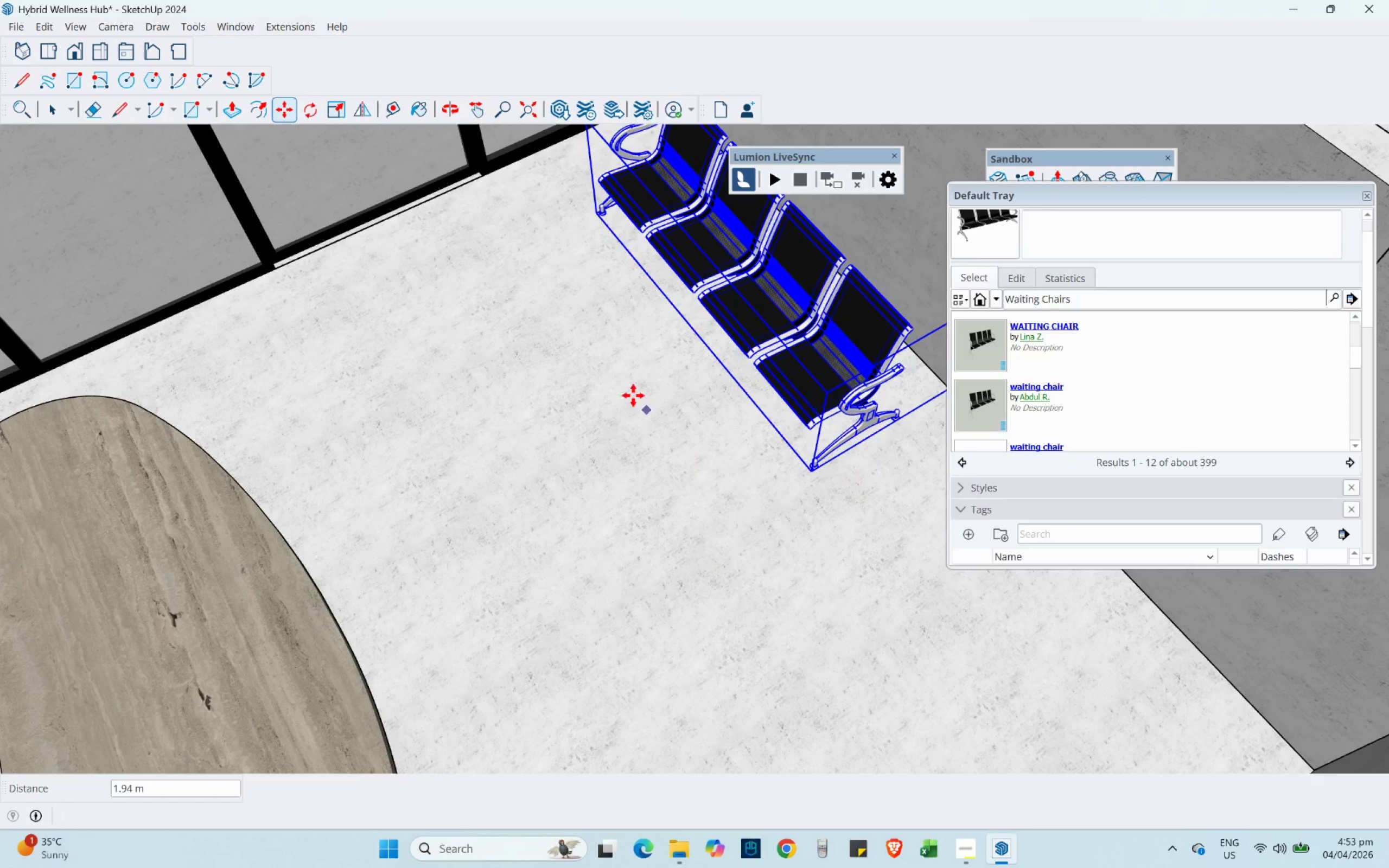 
hold_key(key=ShiftLeft, duration=0.67)
scroll: coordinate [608, 639], scroll_direction: up, amount: 1.0
 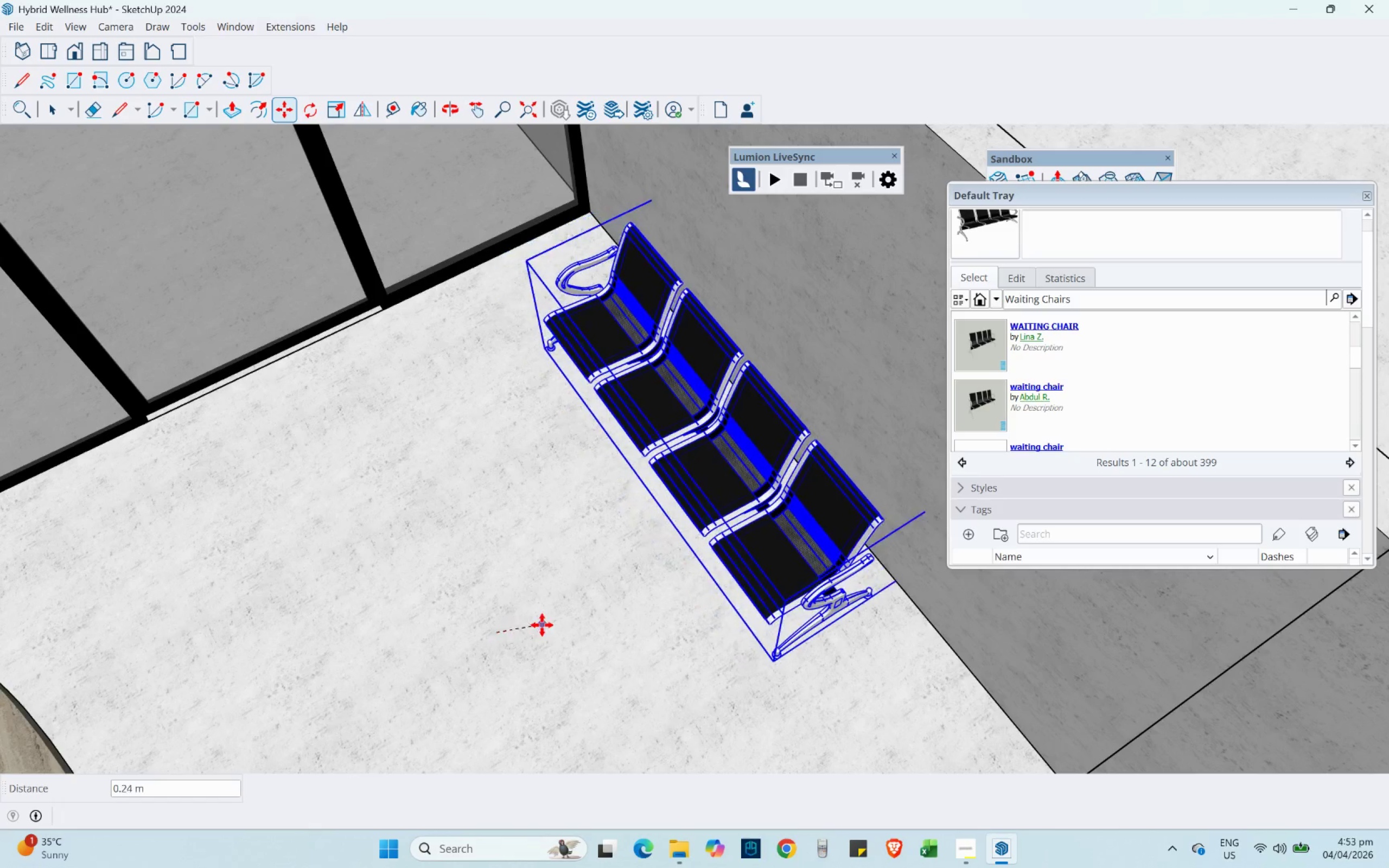 
left_click([543, 630])
 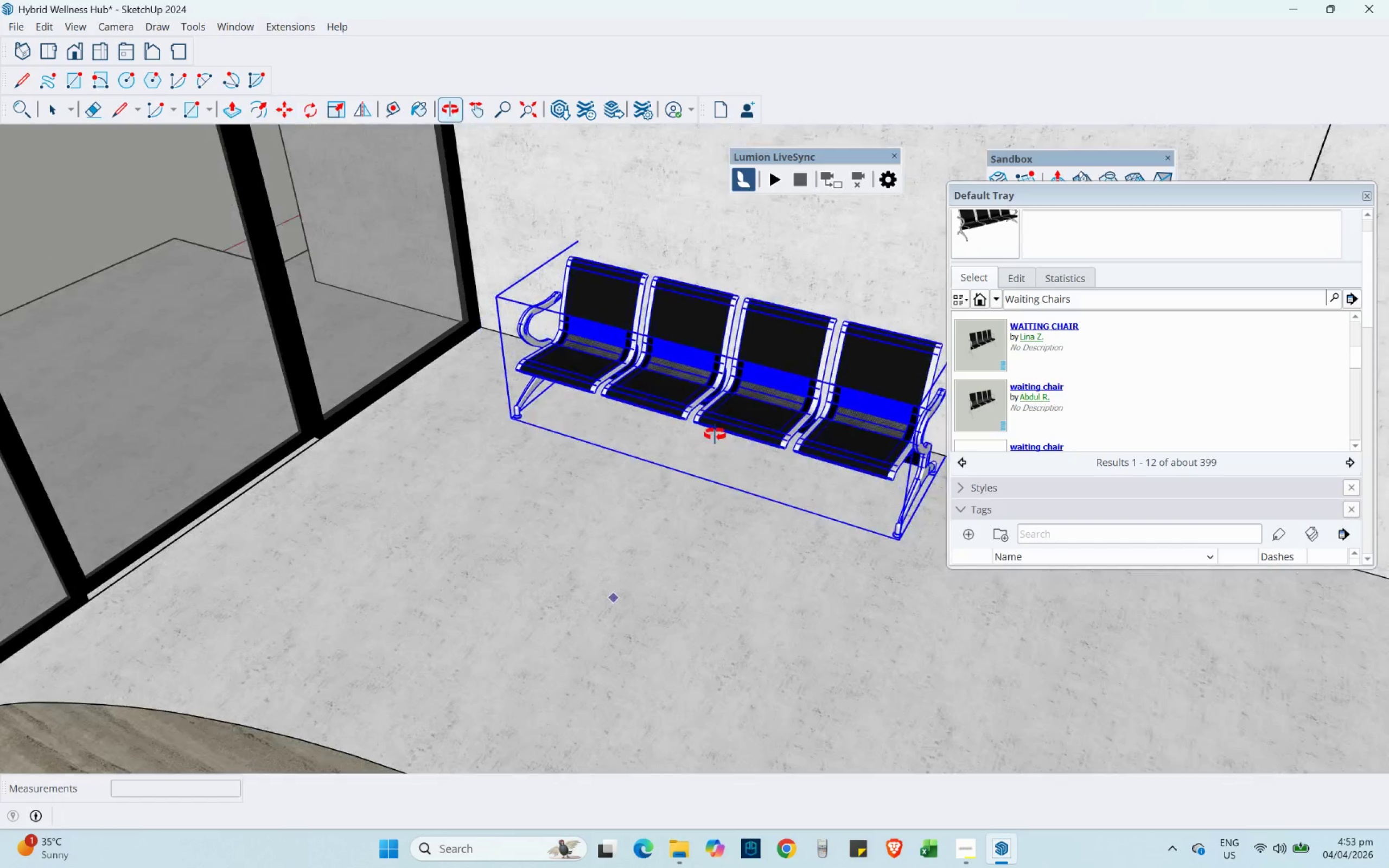 
hold_key(key=ShiftLeft, duration=0.66)
 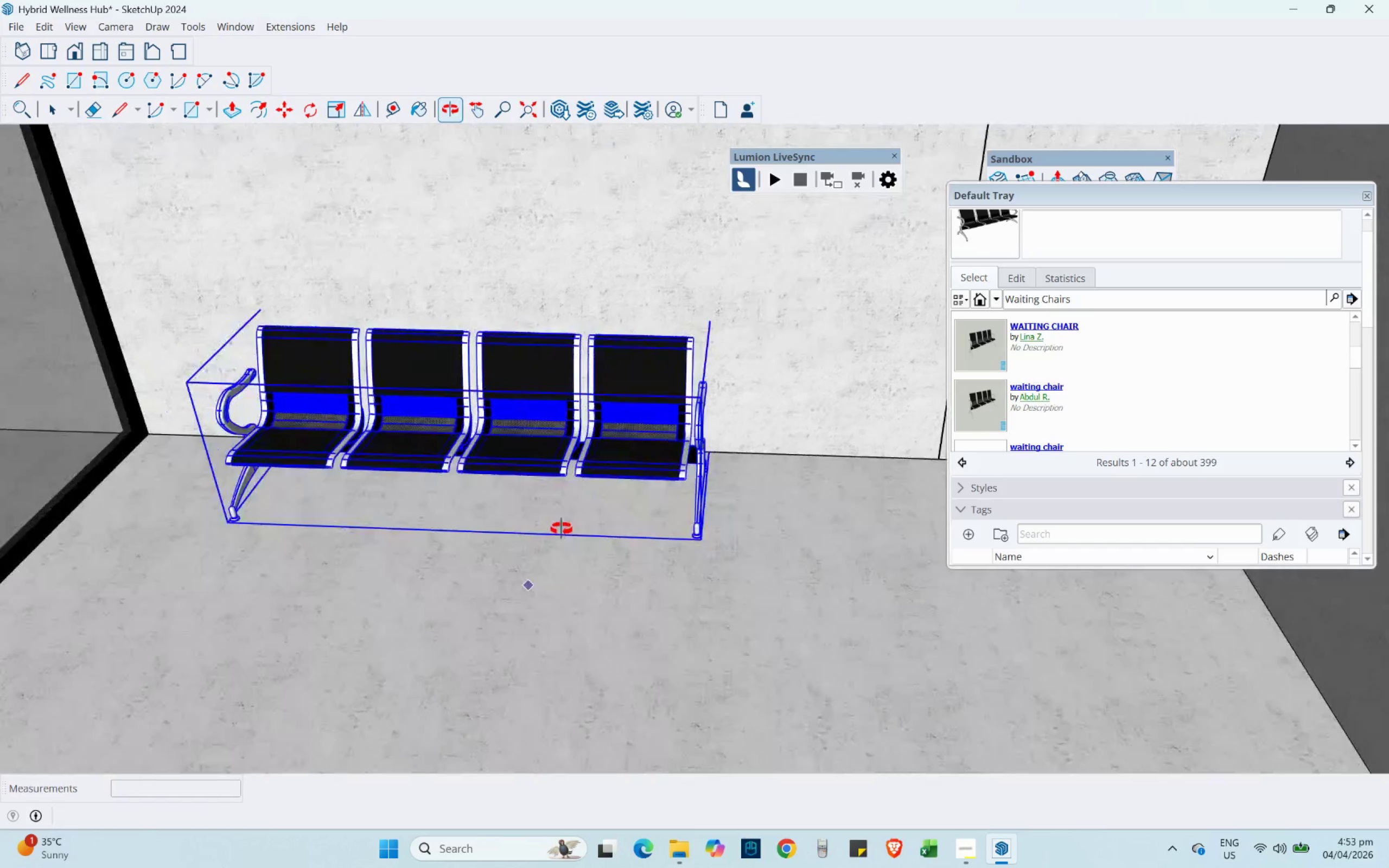 
scroll: coordinate [455, 565], scroll_direction: down, amount: 3.0
 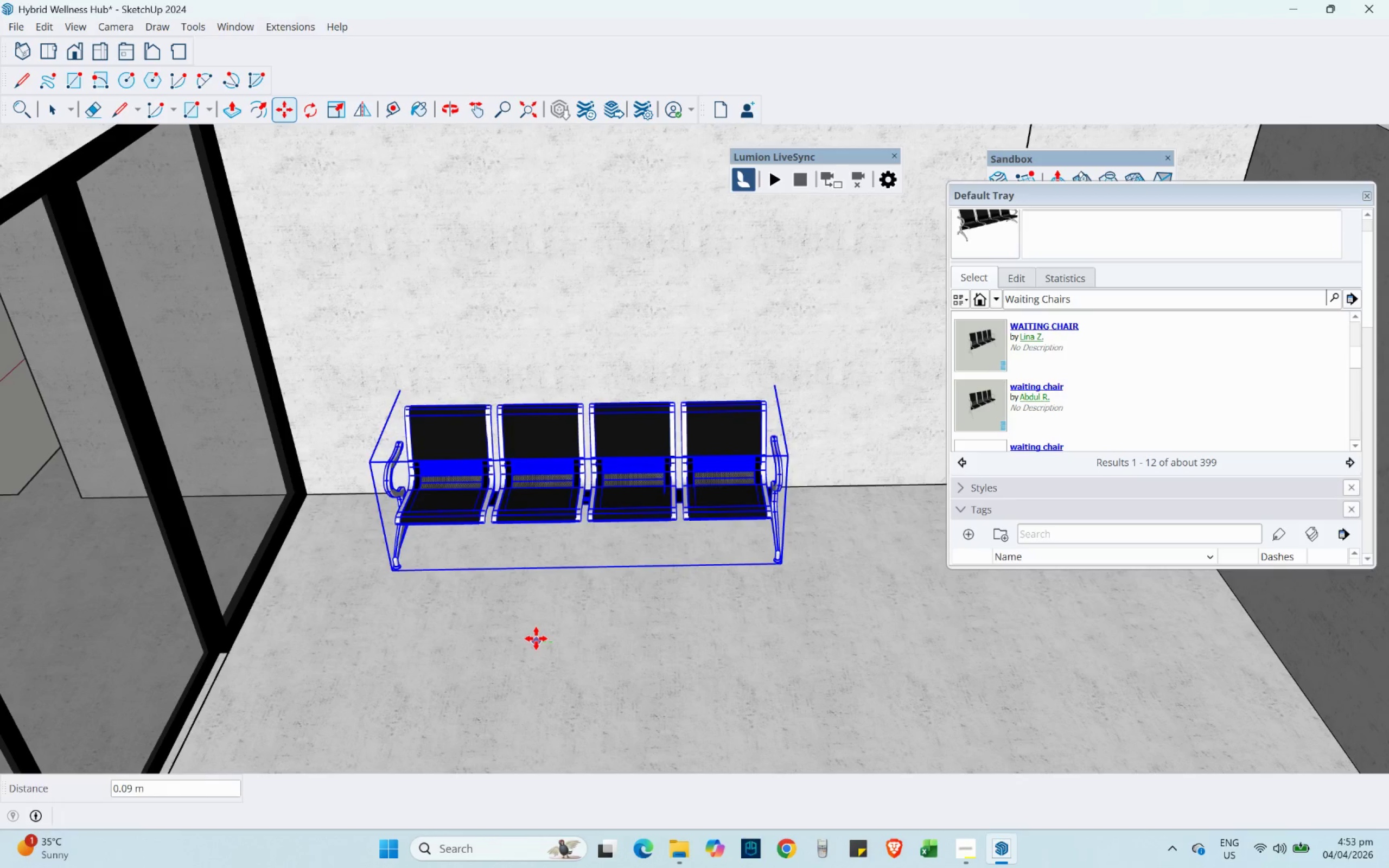 
left_click([536, 639])
 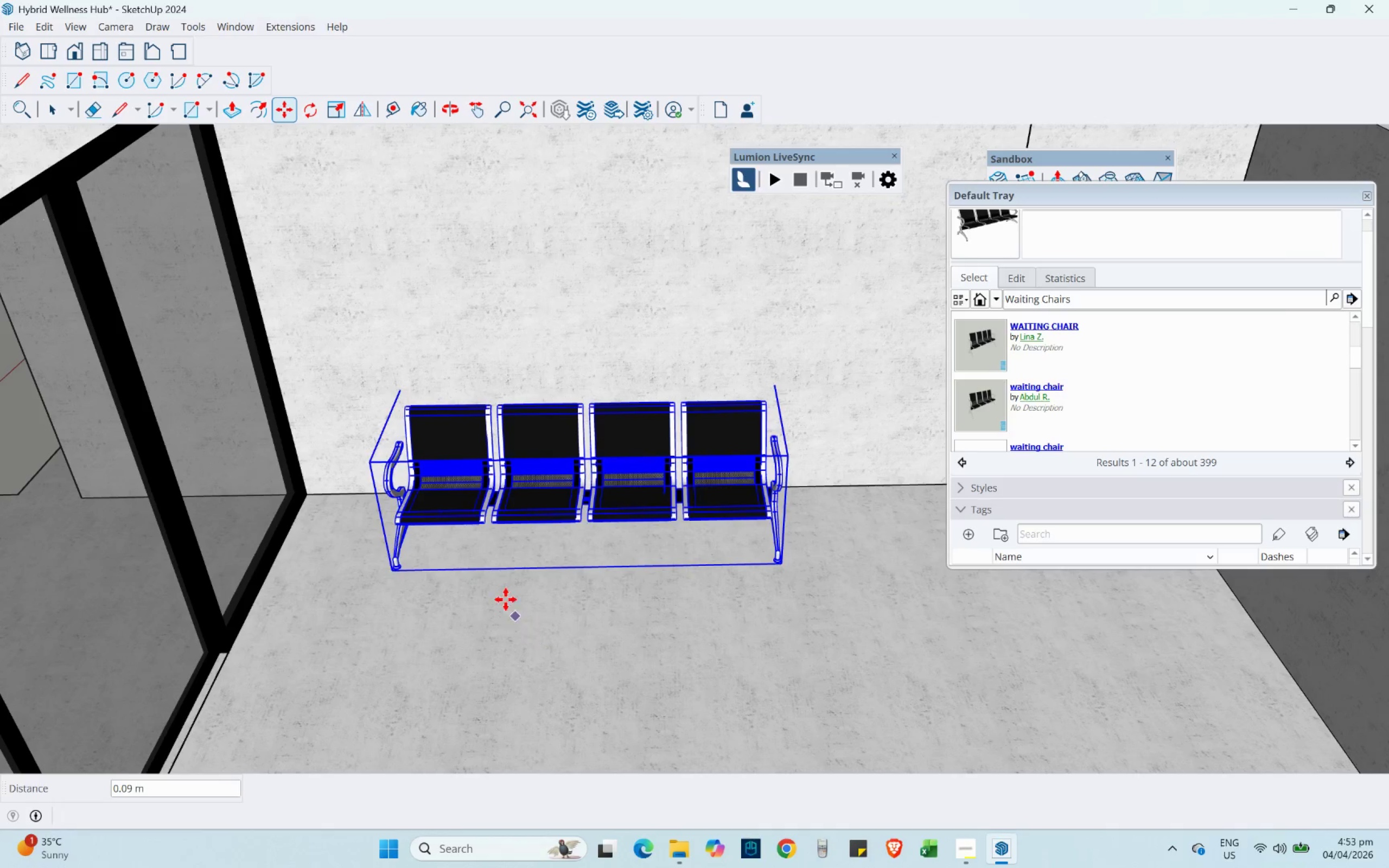 
scroll: coordinate [618, 582], scroll_direction: down, amount: 8.0
 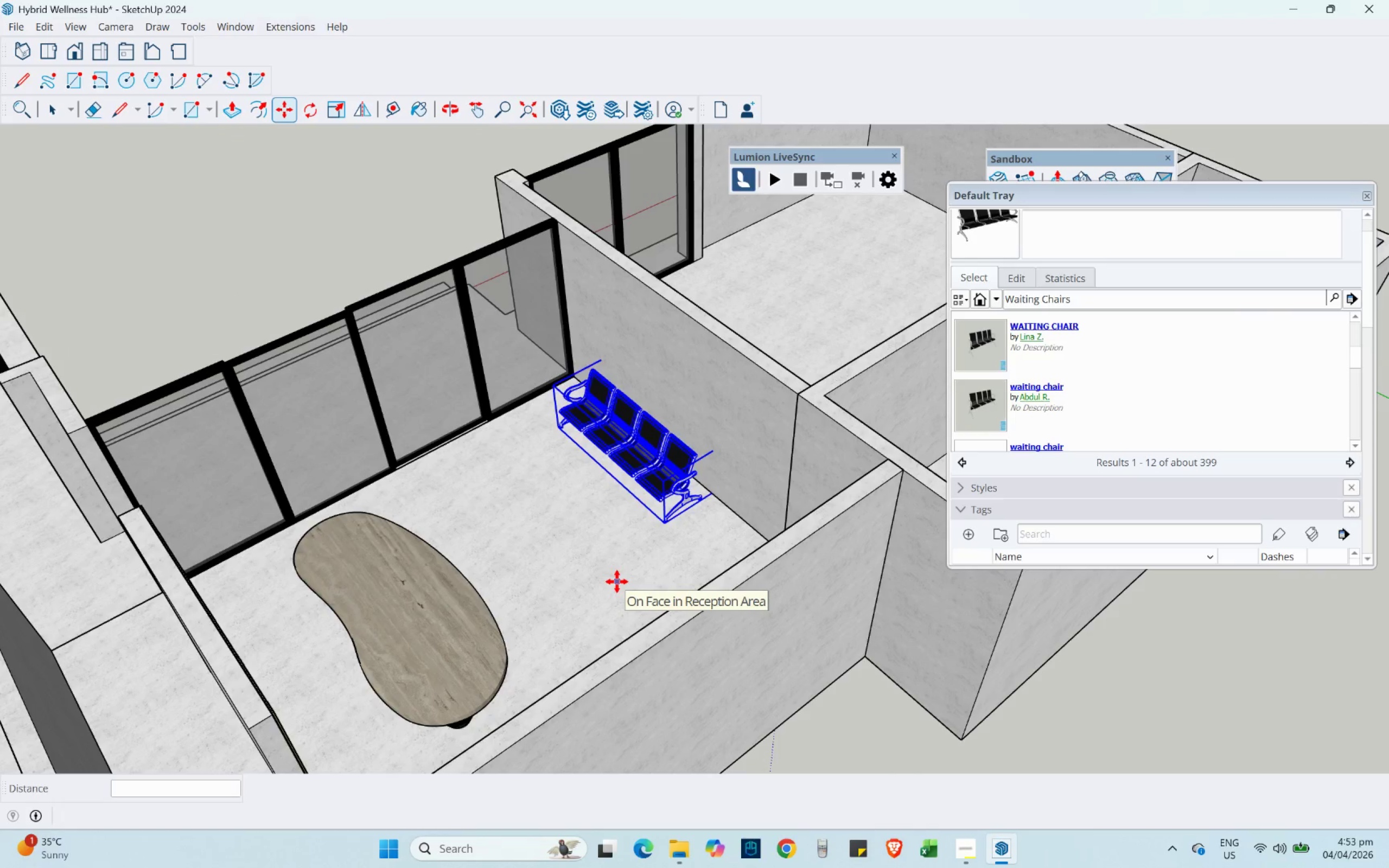 
scroll: coordinate [613, 494], scroll_direction: up, amount: 4.0
 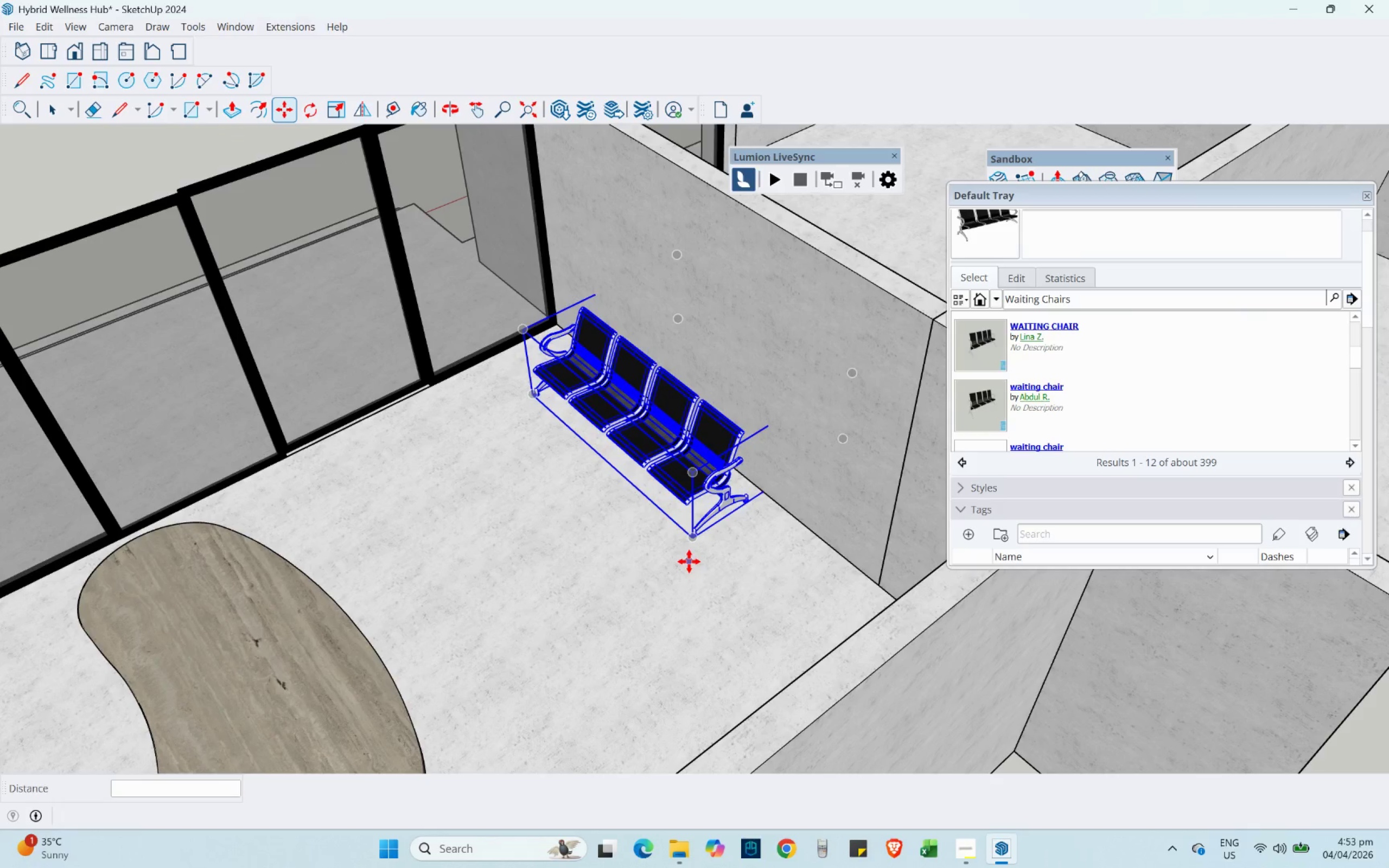 
key(Control+ControlLeft)
 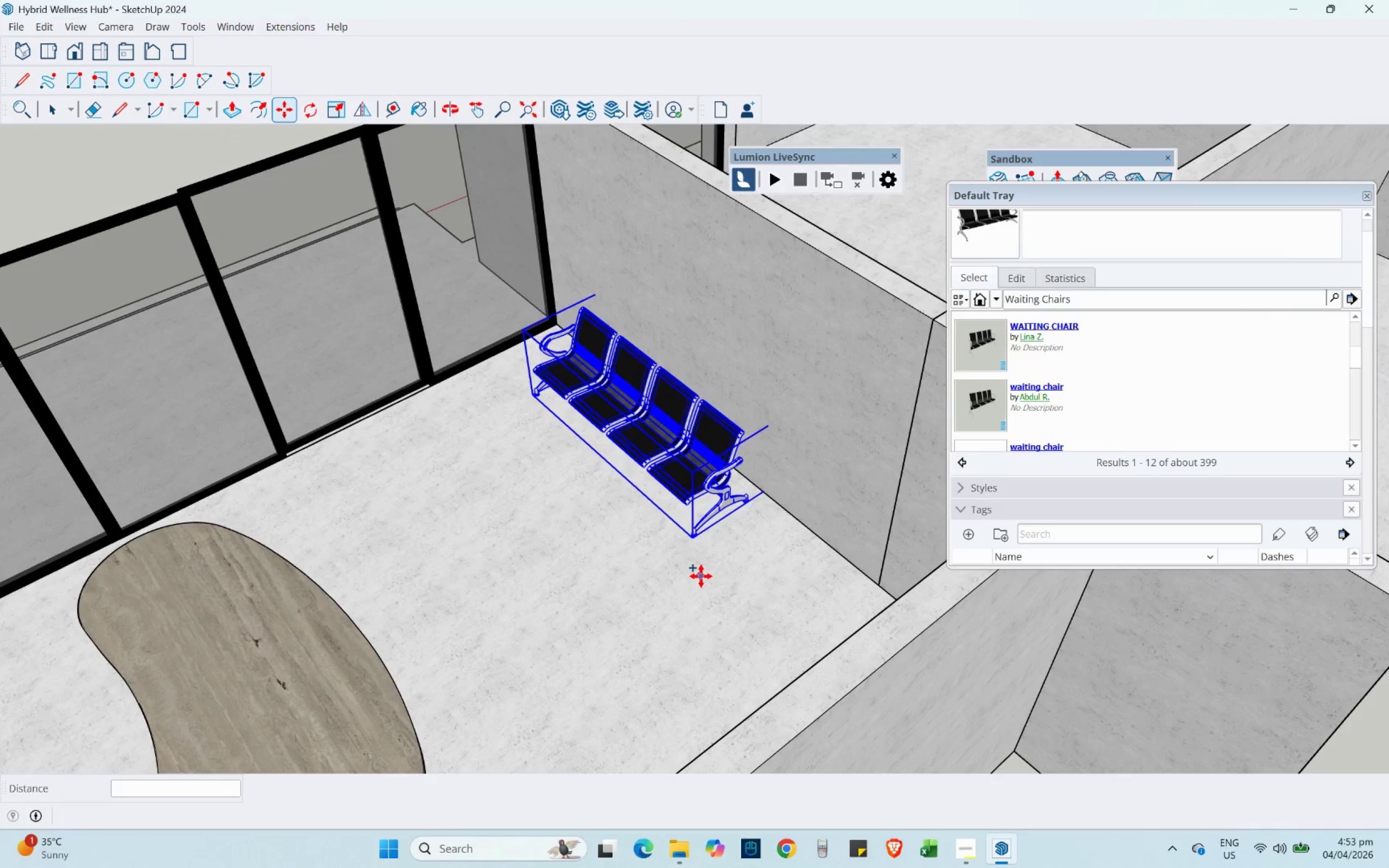 
left_click([701, 577])
 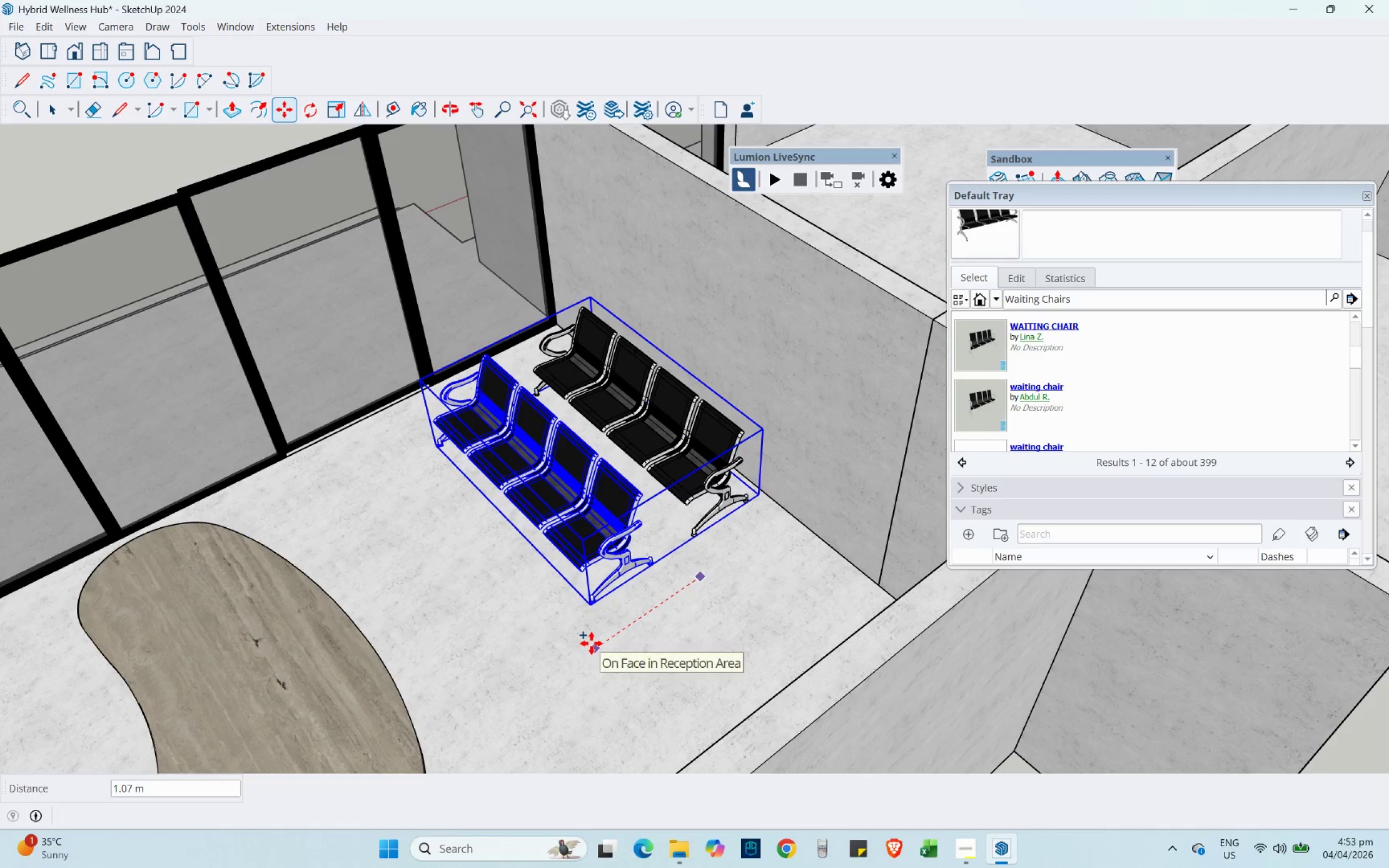 
key(Escape)
 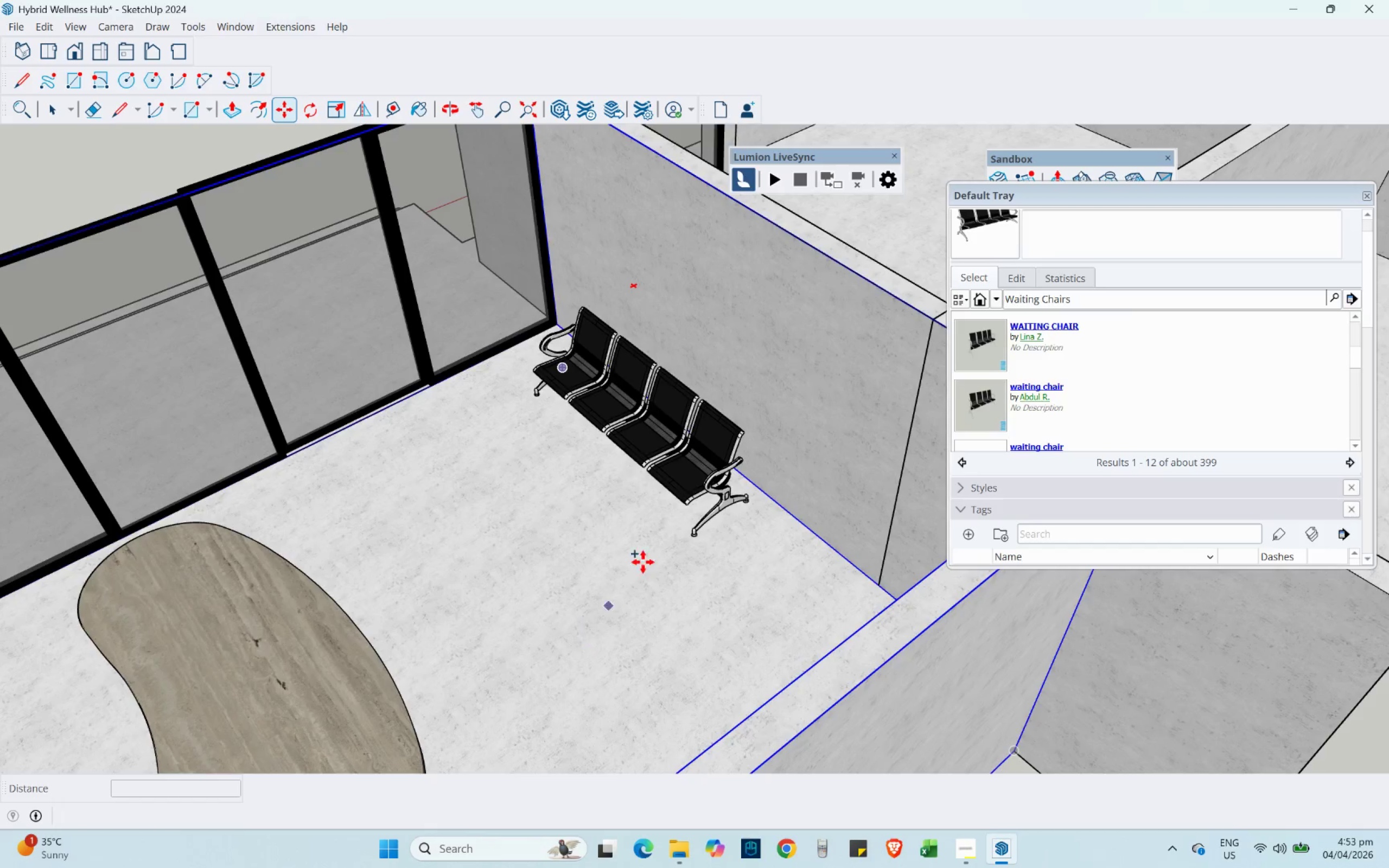 
scroll: coordinate [492, 479], scroll_direction: down, amount: 7.0
 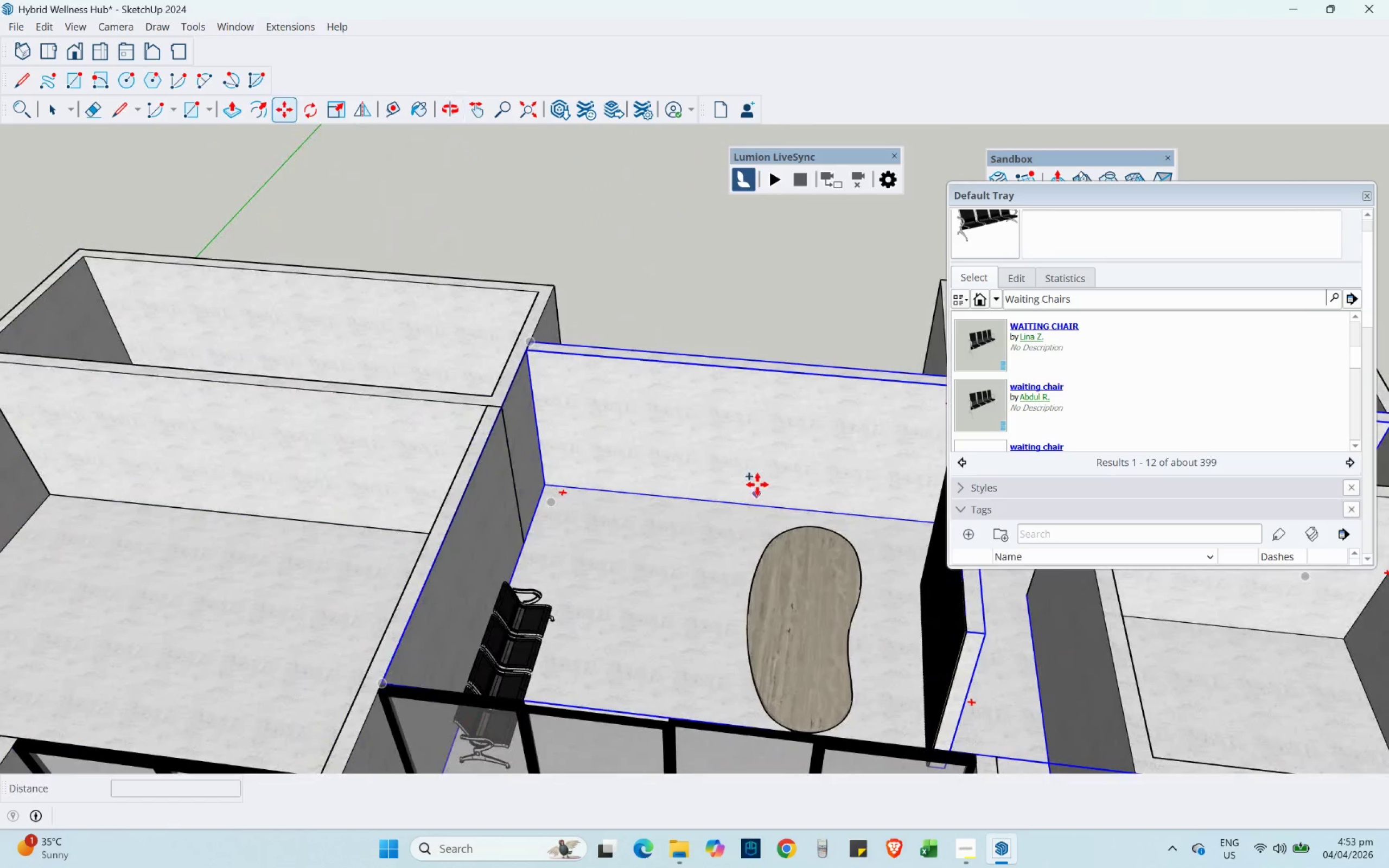 
hold_key(key=ShiftLeft, duration=0.55)
 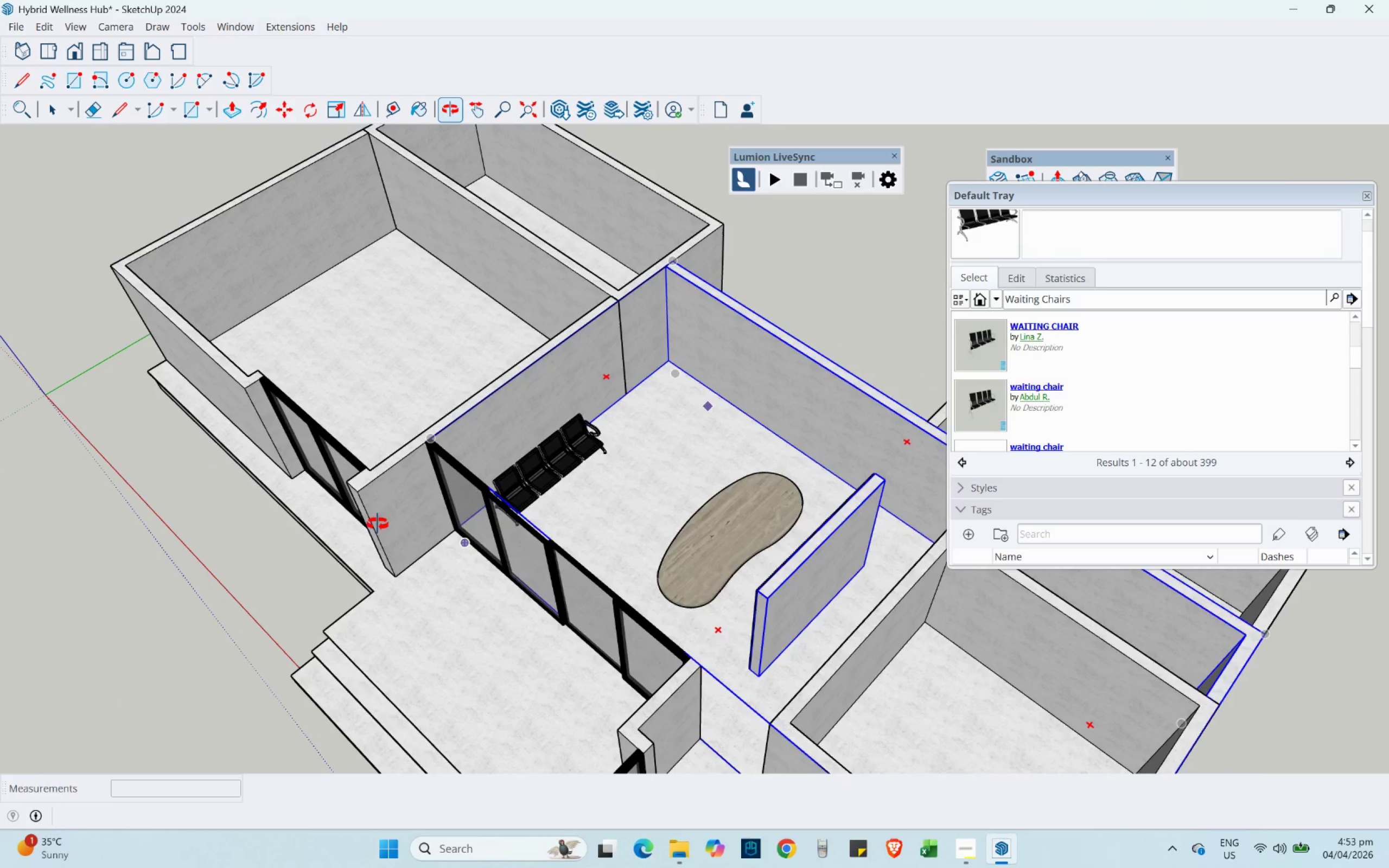 
scroll: coordinate [783, 433], scroll_direction: down, amount: 3.0
 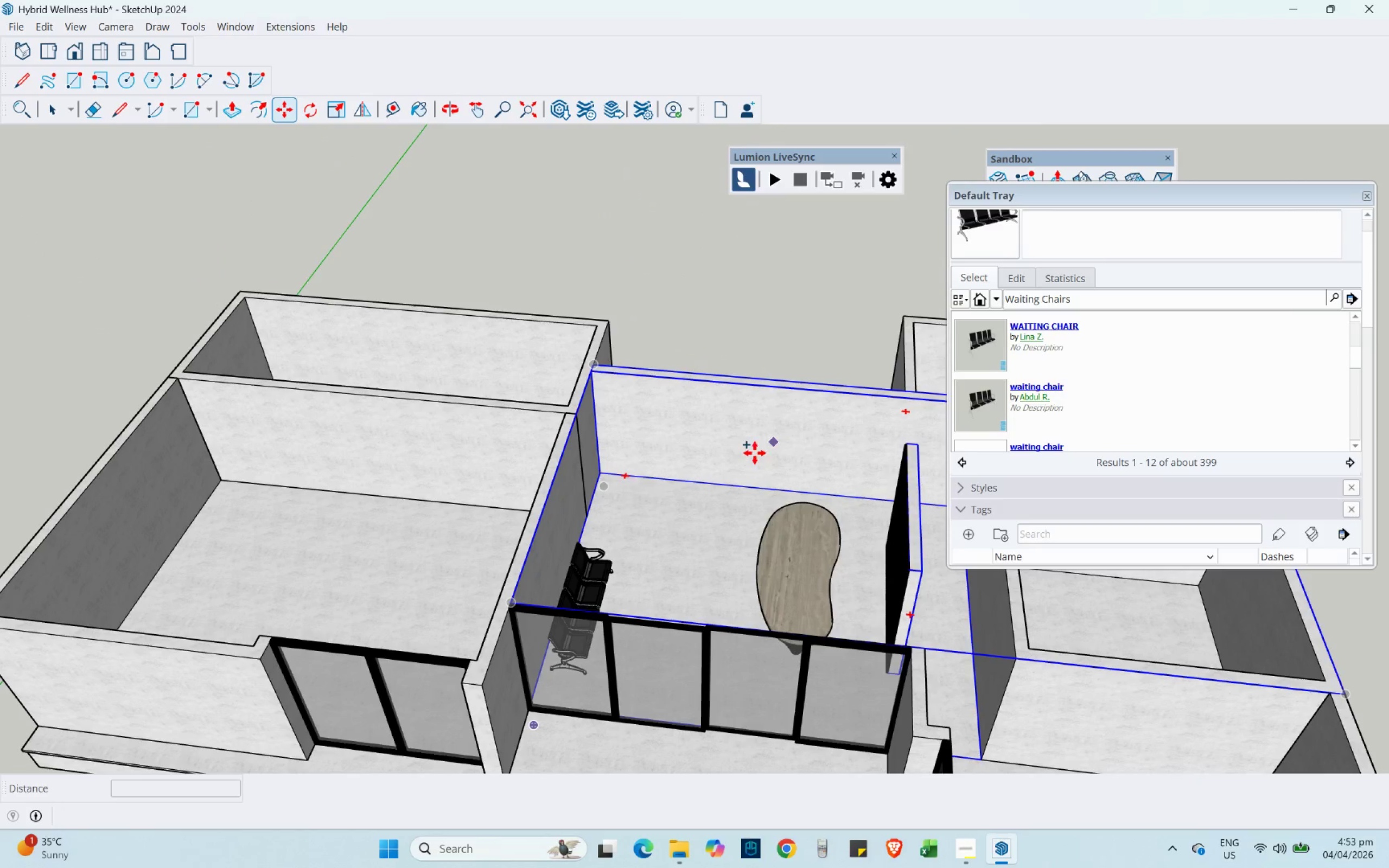 
scroll: coordinate [558, 278], scroll_direction: up, amount: 3.0
 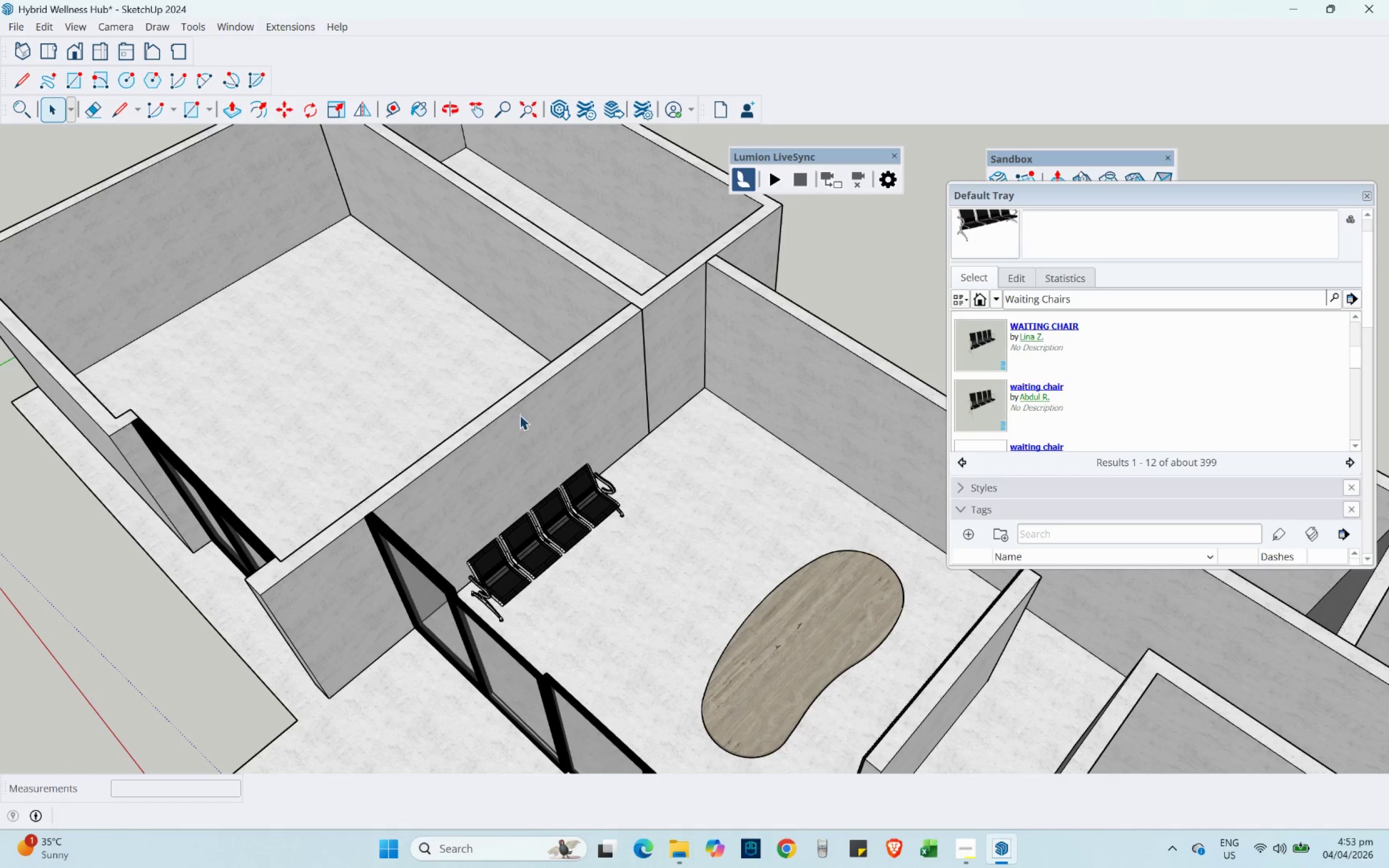 
double_click([542, 401])
 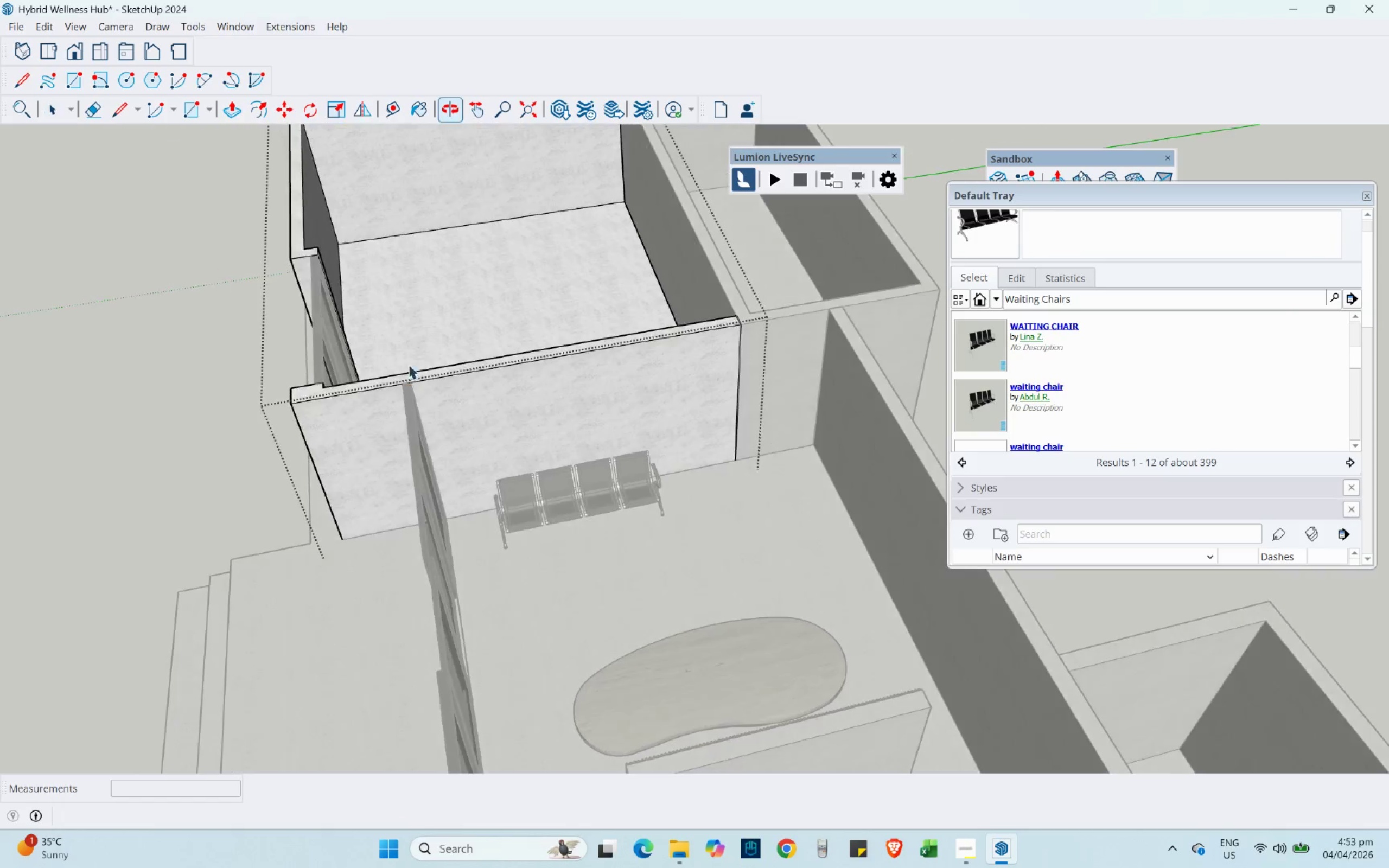 
scroll: coordinate [763, 291], scroll_direction: up, amount: 4.0
 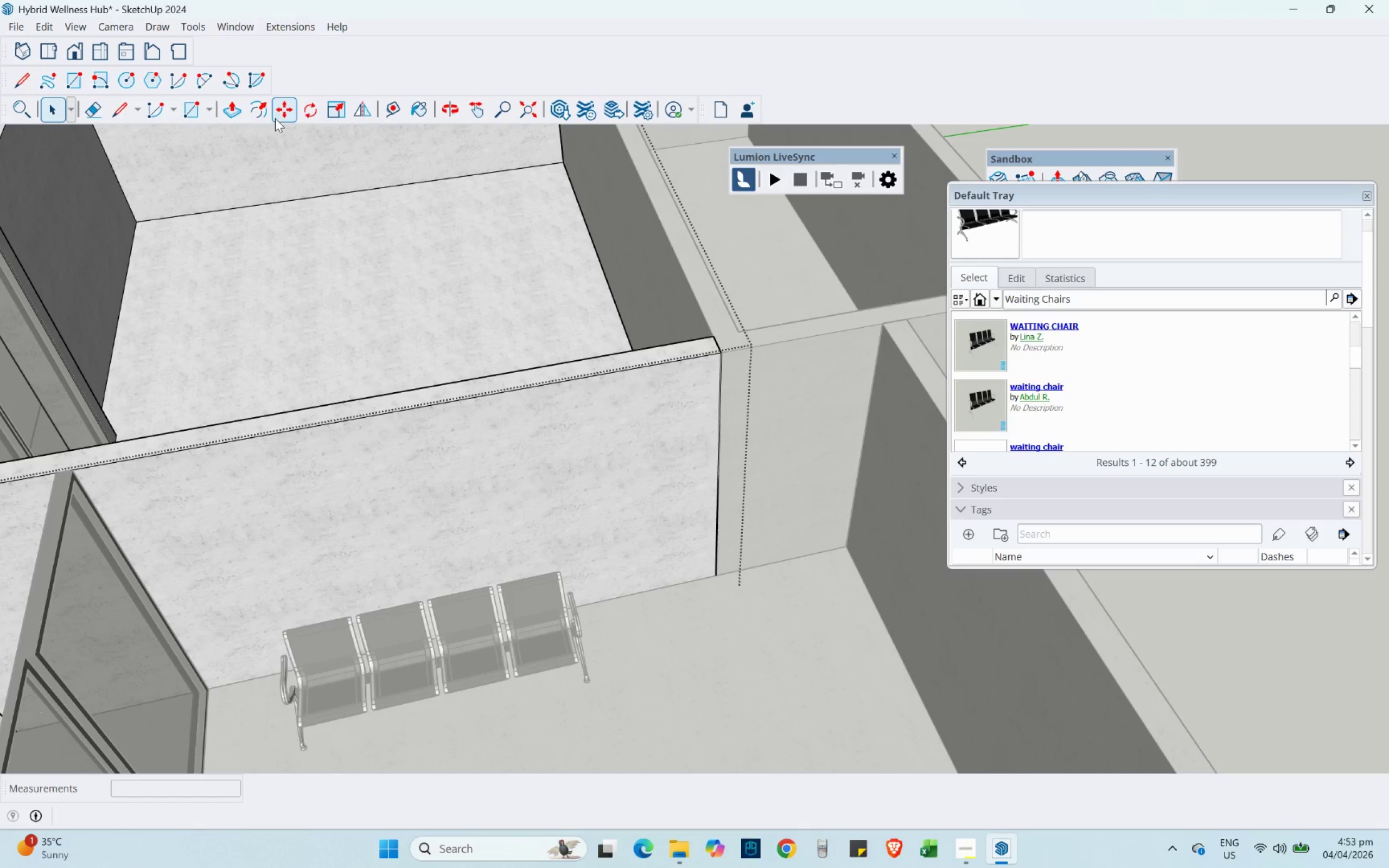 
left_click([125, 111])
 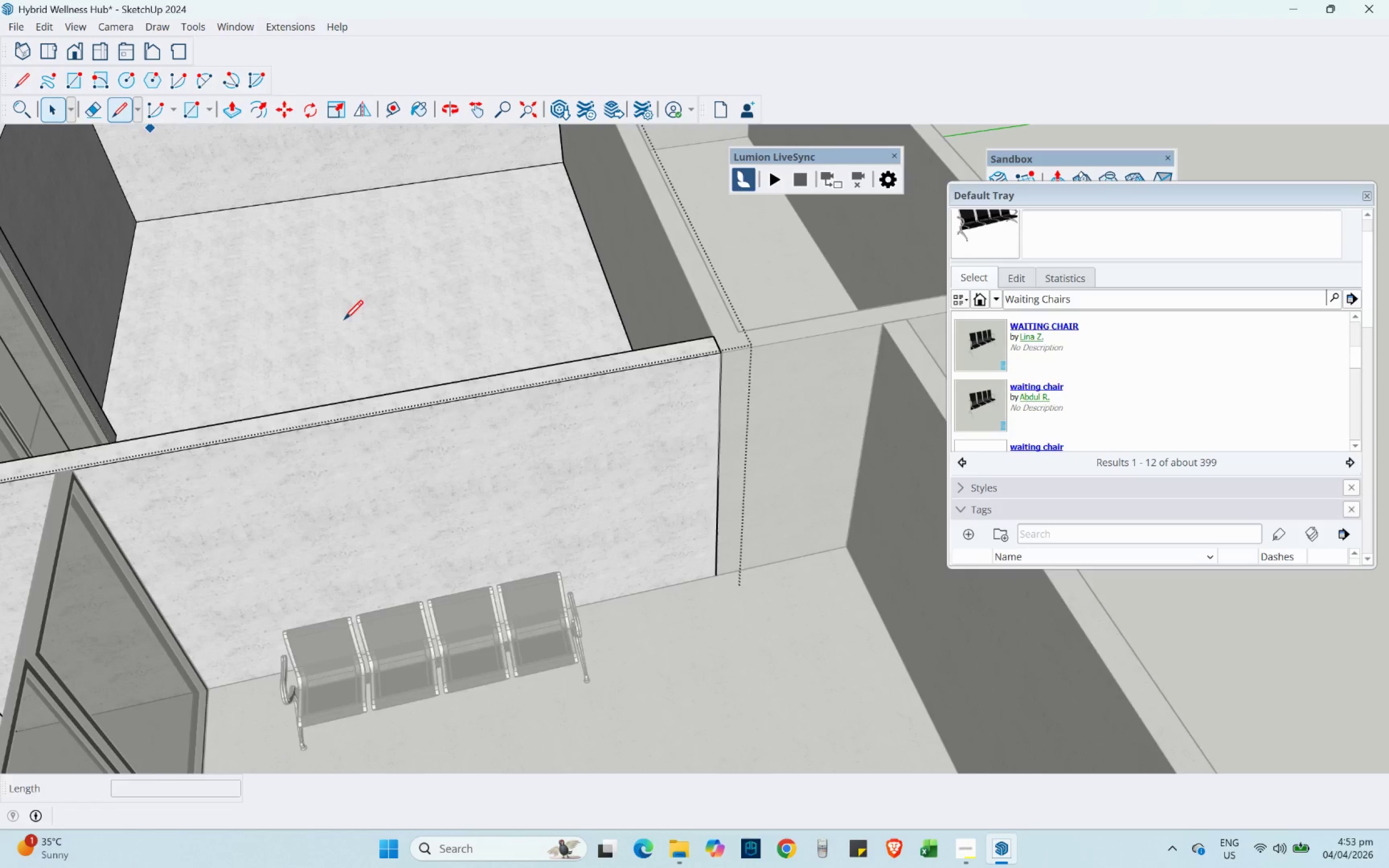 
scroll: coordinate [747, 578], scroll_direction: up, amount: 6.0
 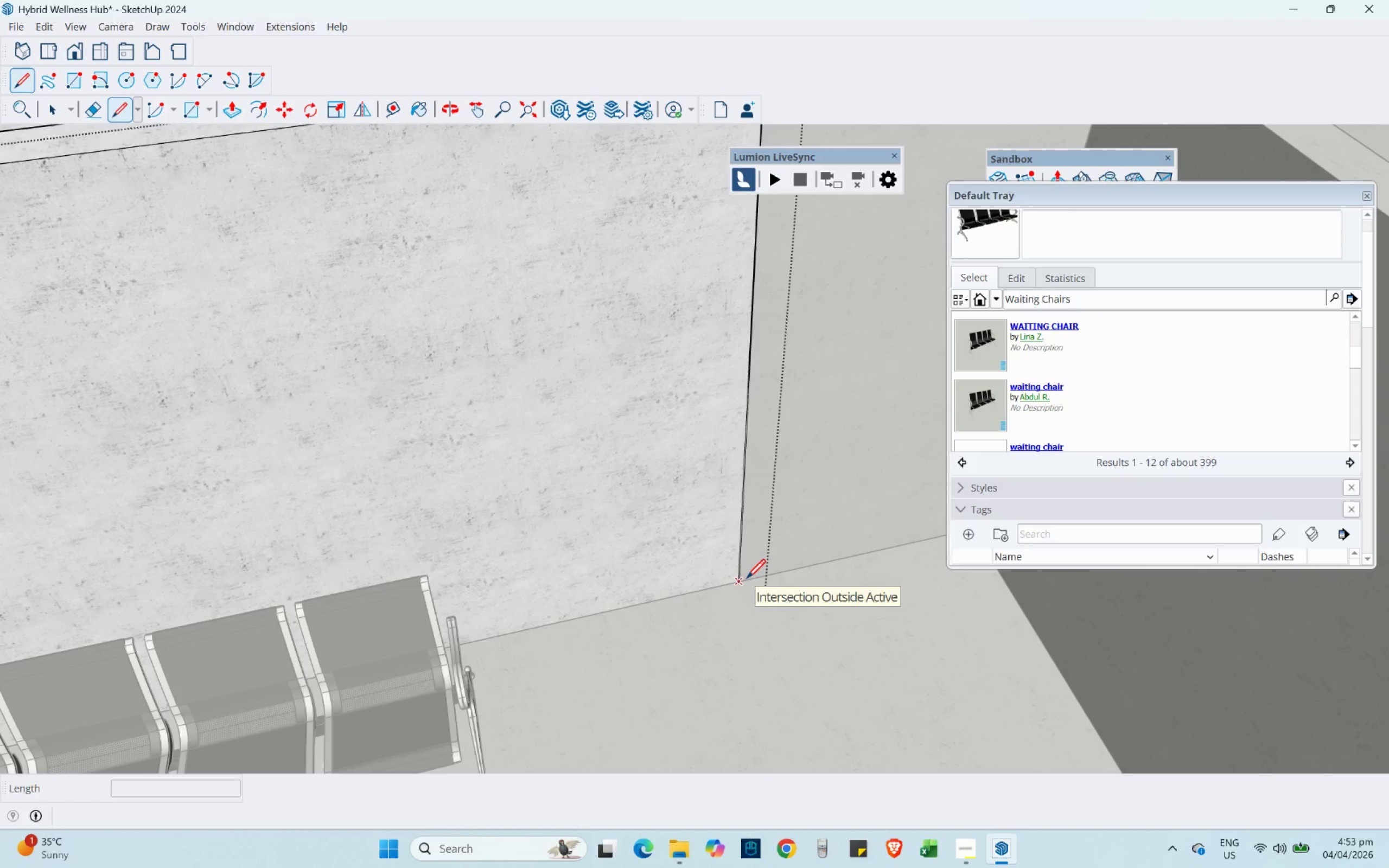 
left_click([747, 578])
 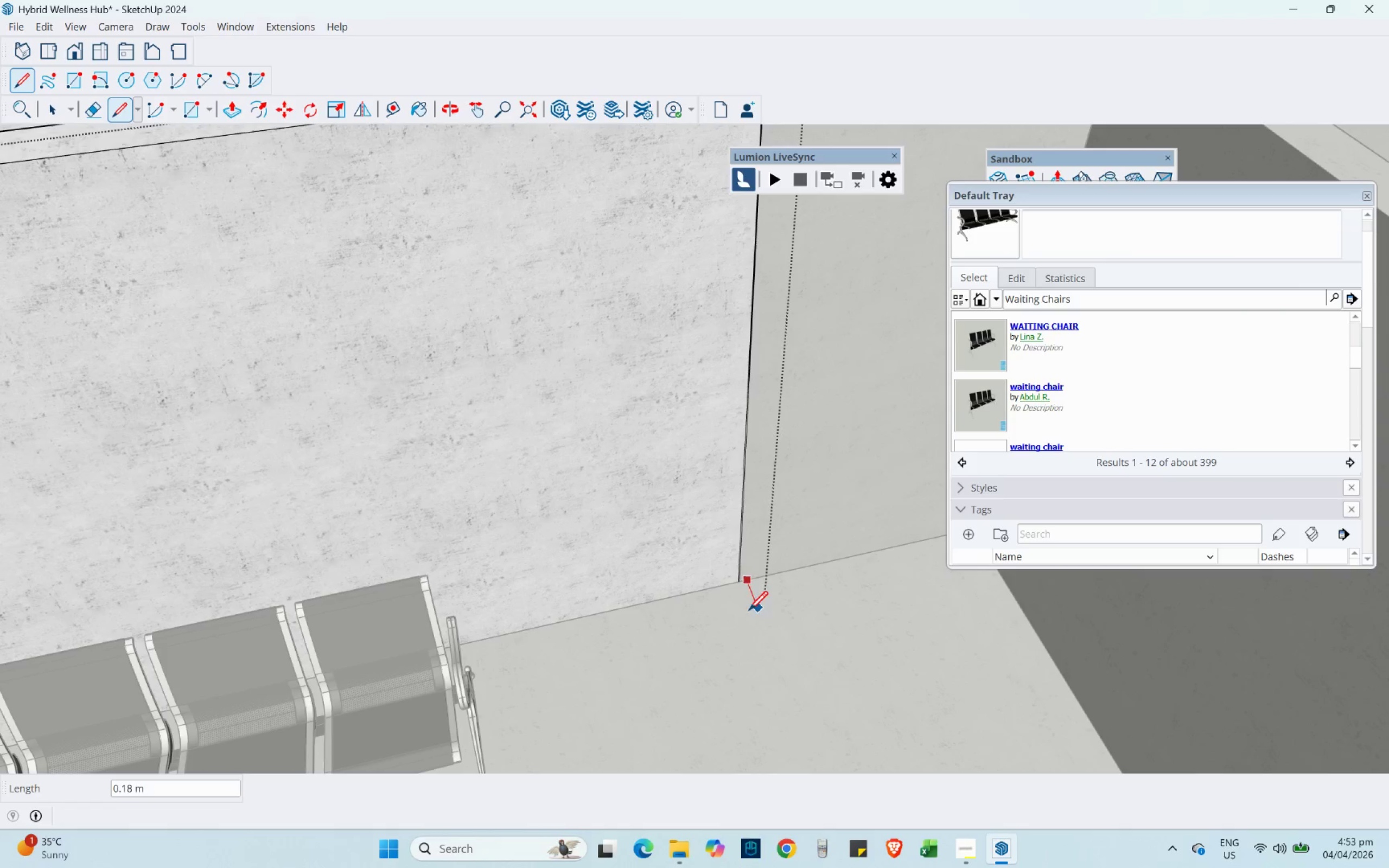 
key(Escape)
 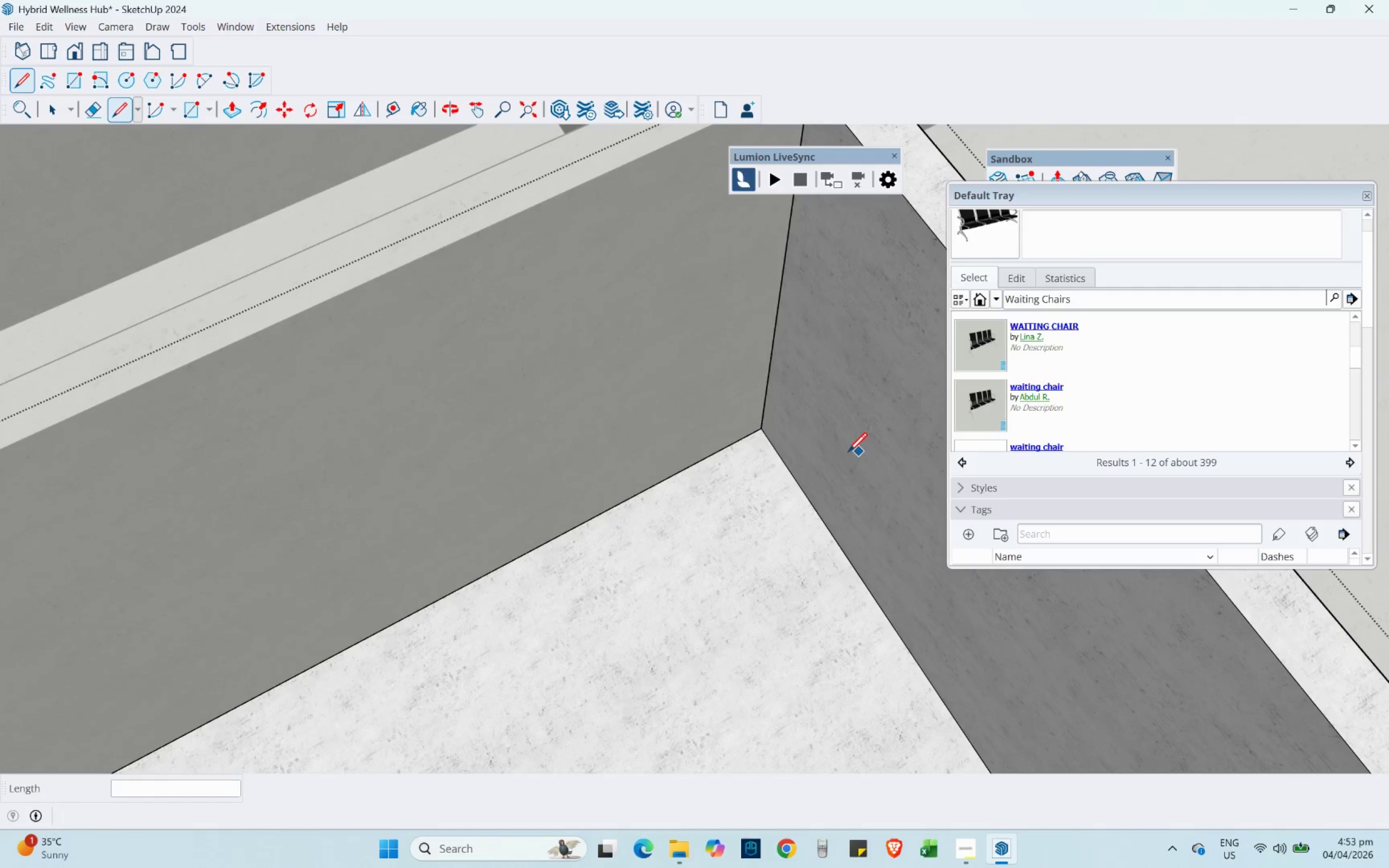 
left_click([756, 426])
 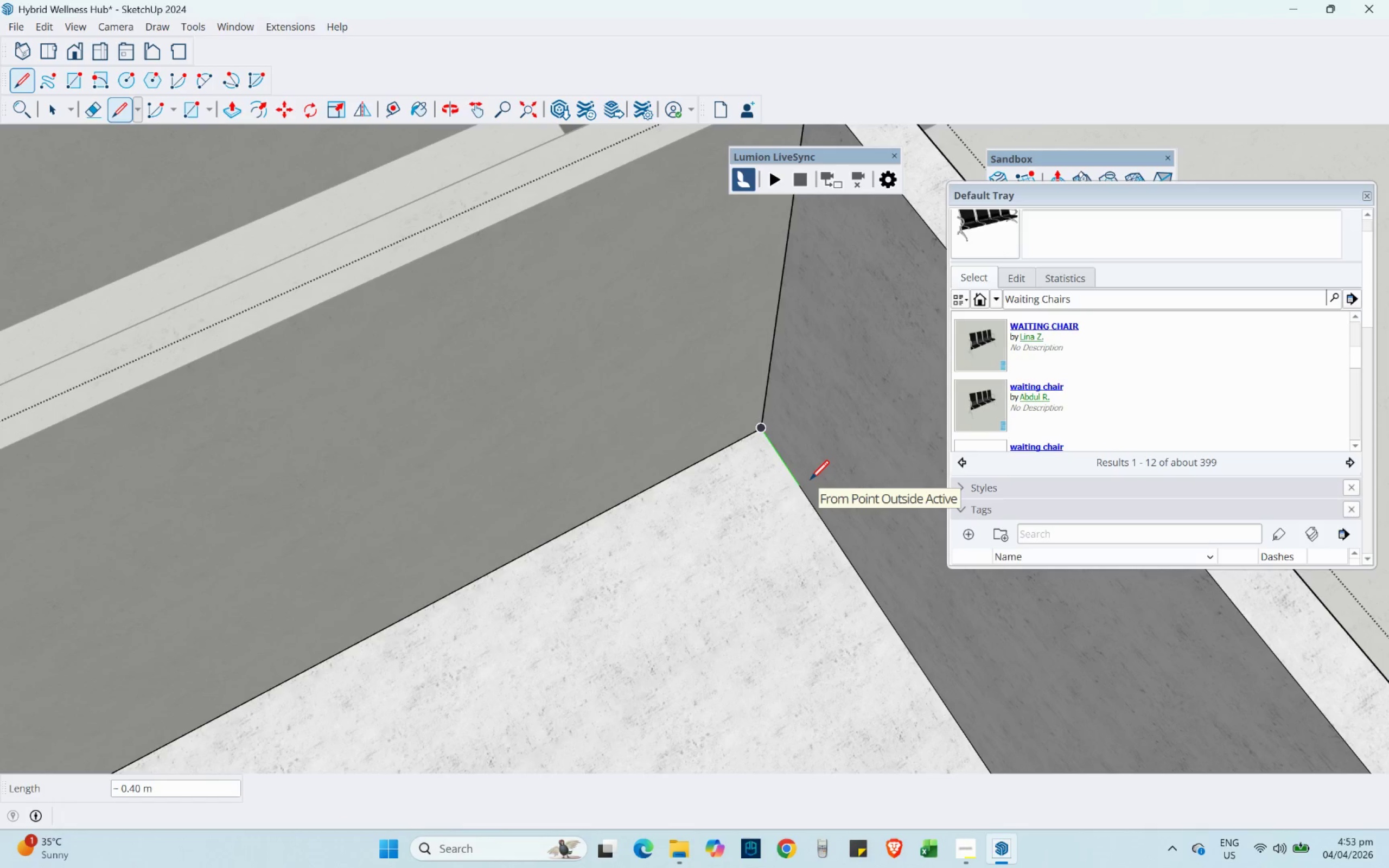 
key(Numpad1)
 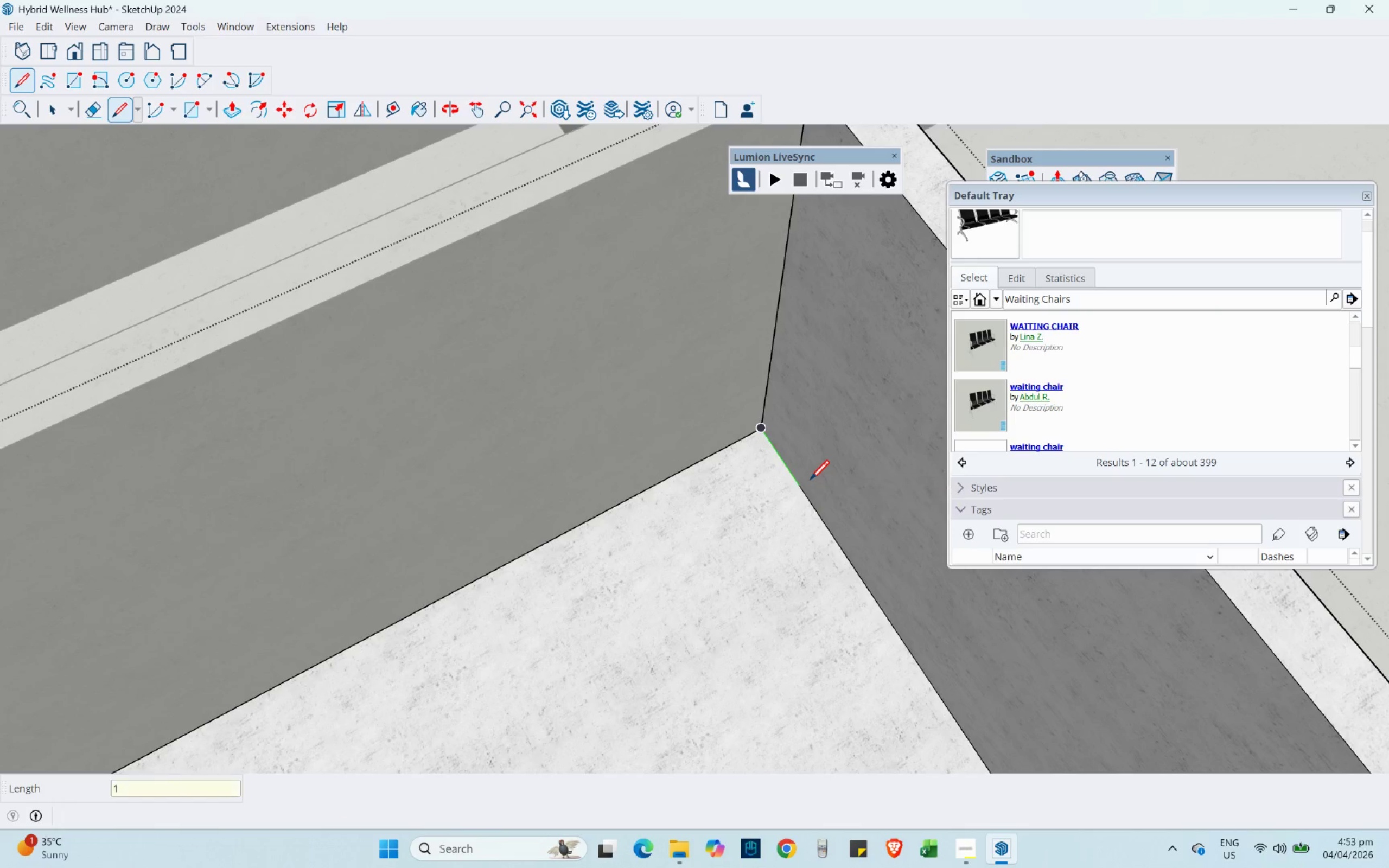 
key(NumpadDecimal)
 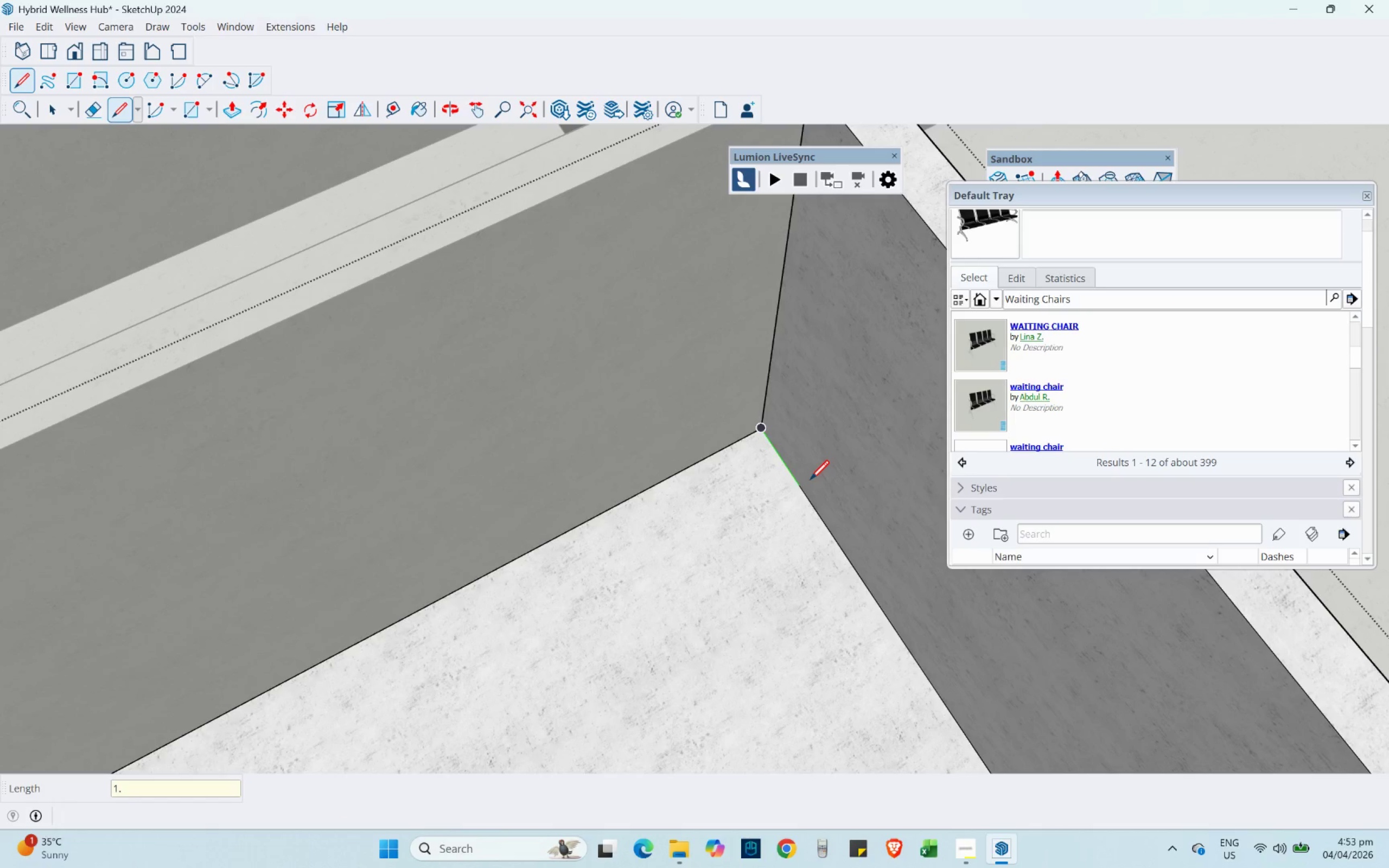 
key(Numpad1)
 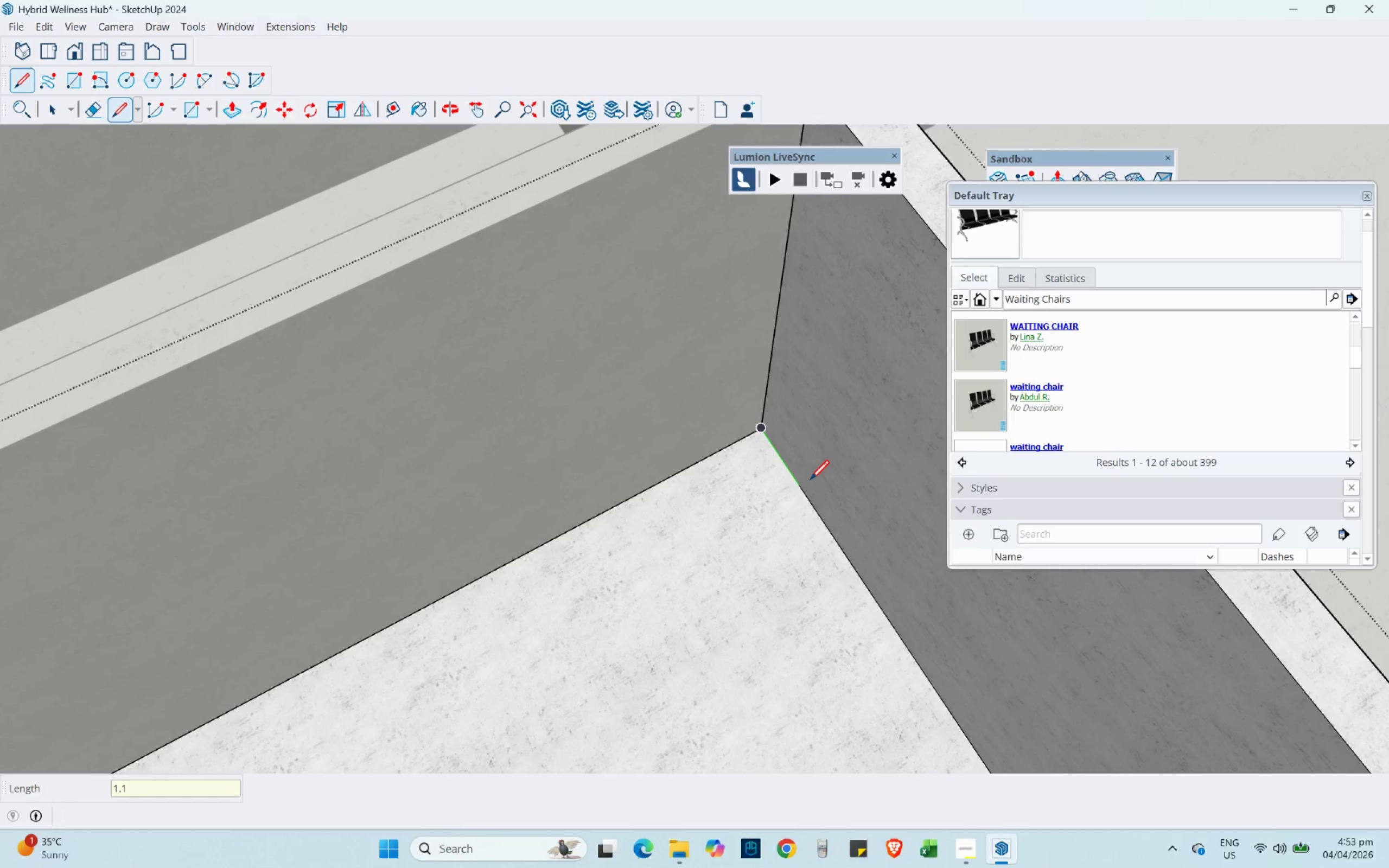 
key(NumpadEnter)
 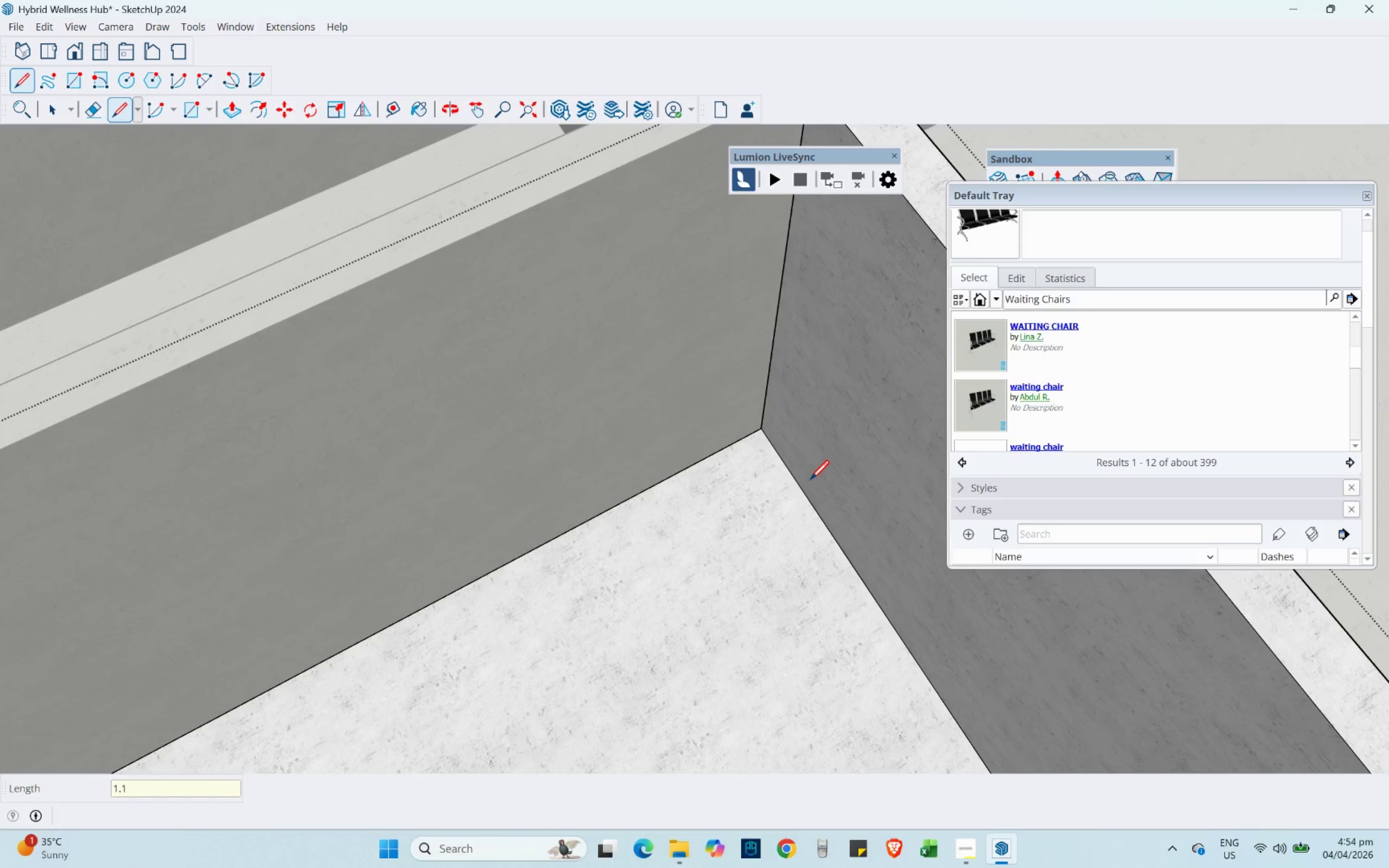 
scroll: coordinate [772, 460], scroll_direction: down, amount: 4.0
 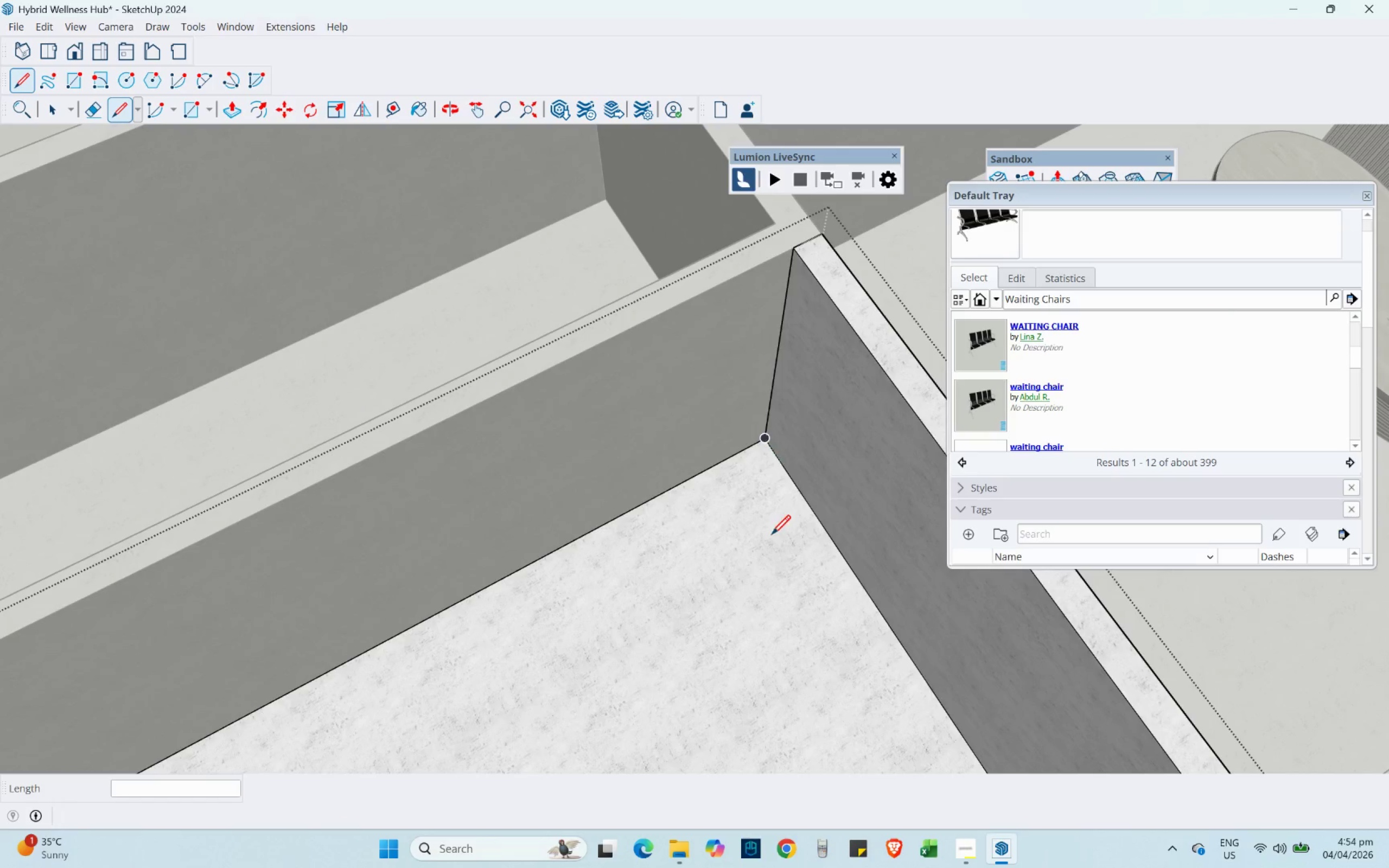 
key(Shift+ShiftLeft)
 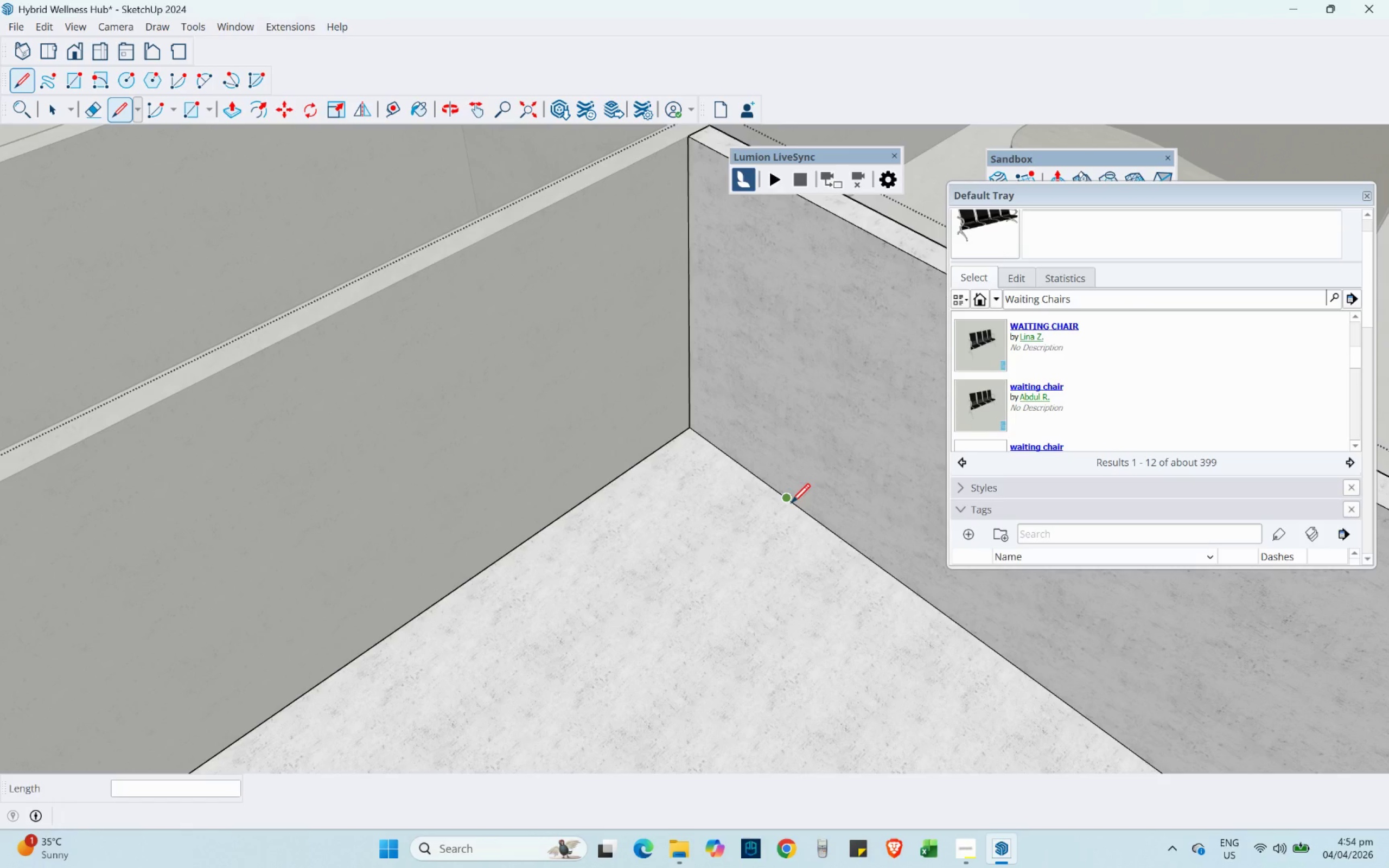 
left_click([790, 502])
 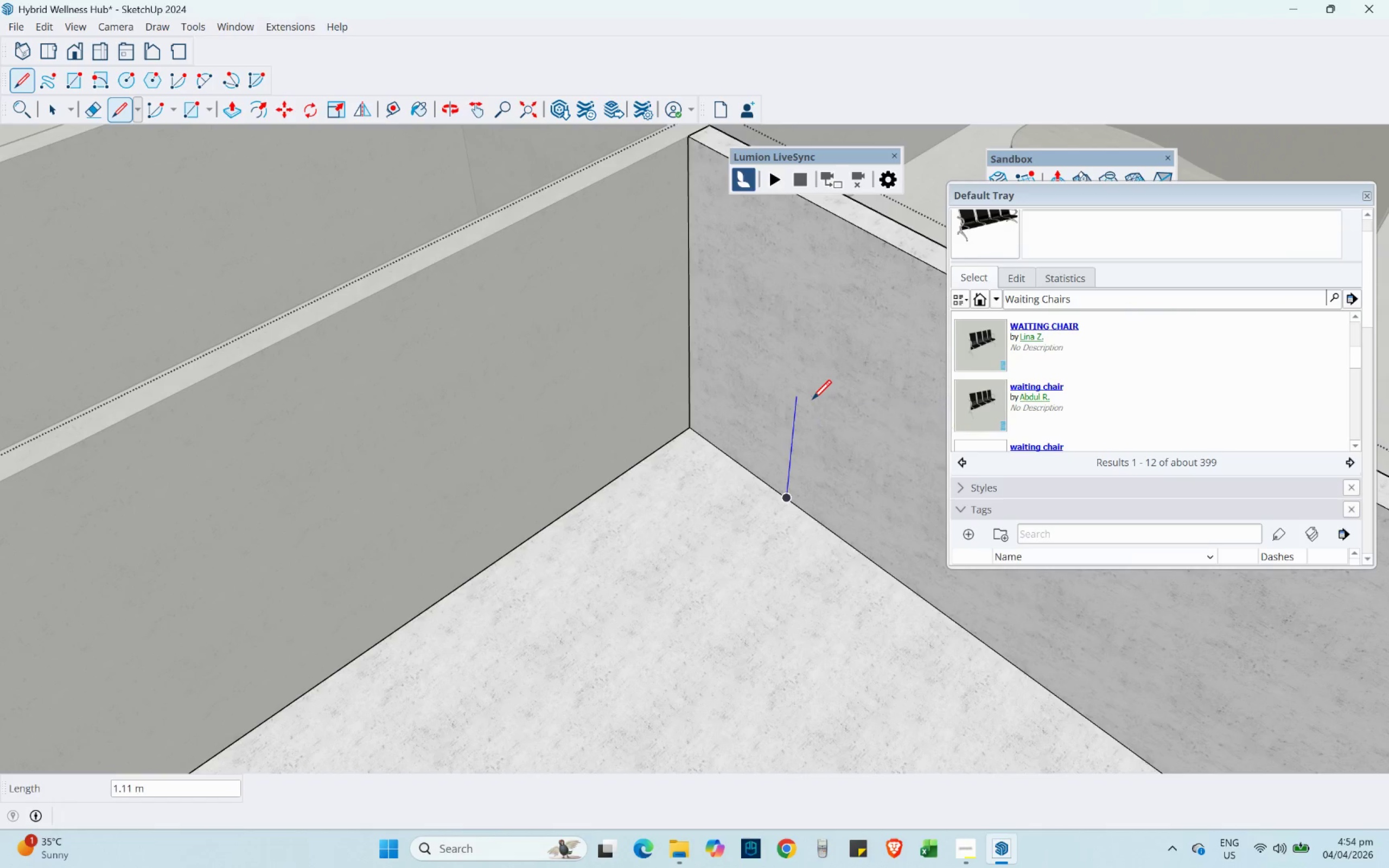 
key(Numpad2)
 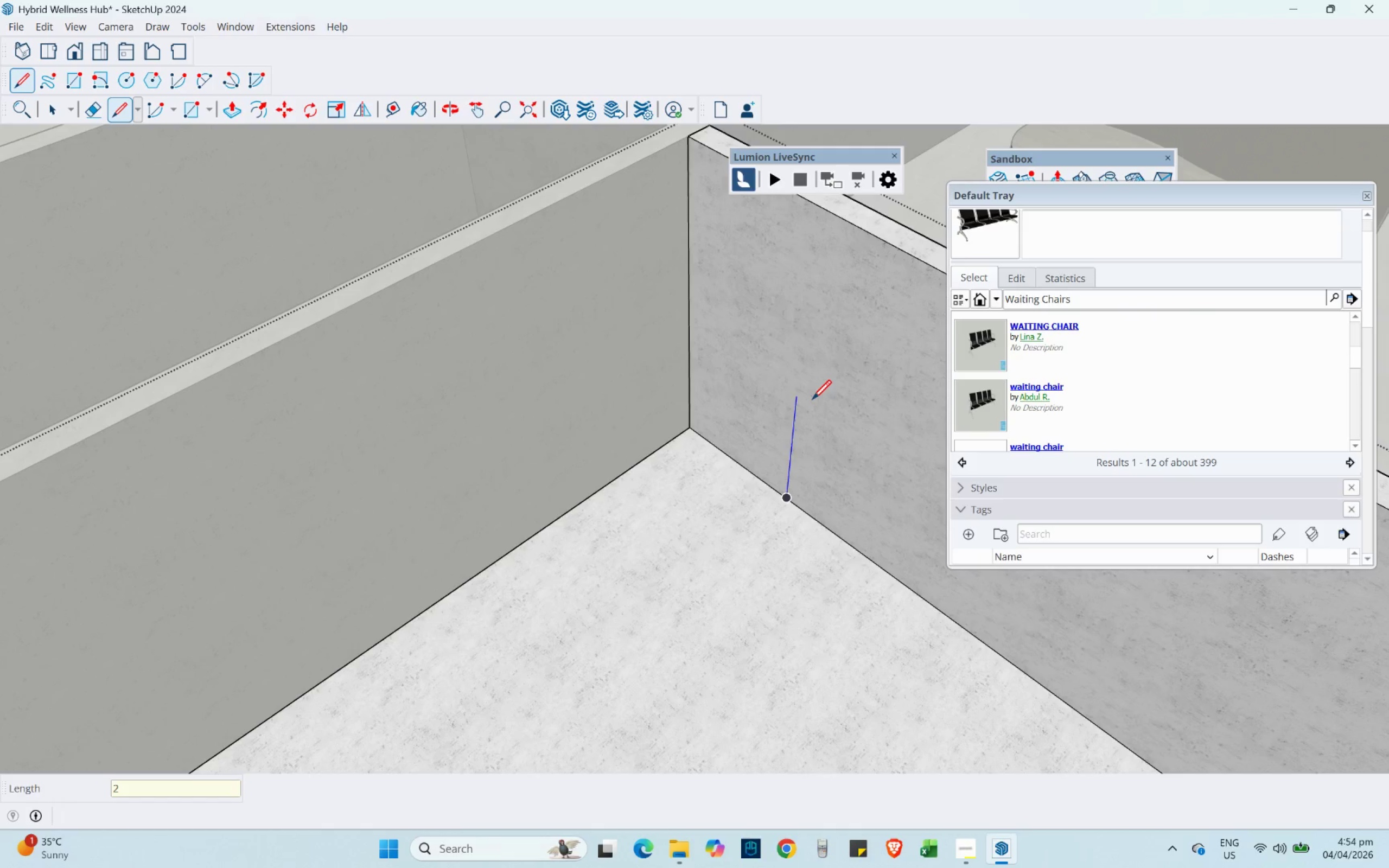 
key(NumpadDecimal)
 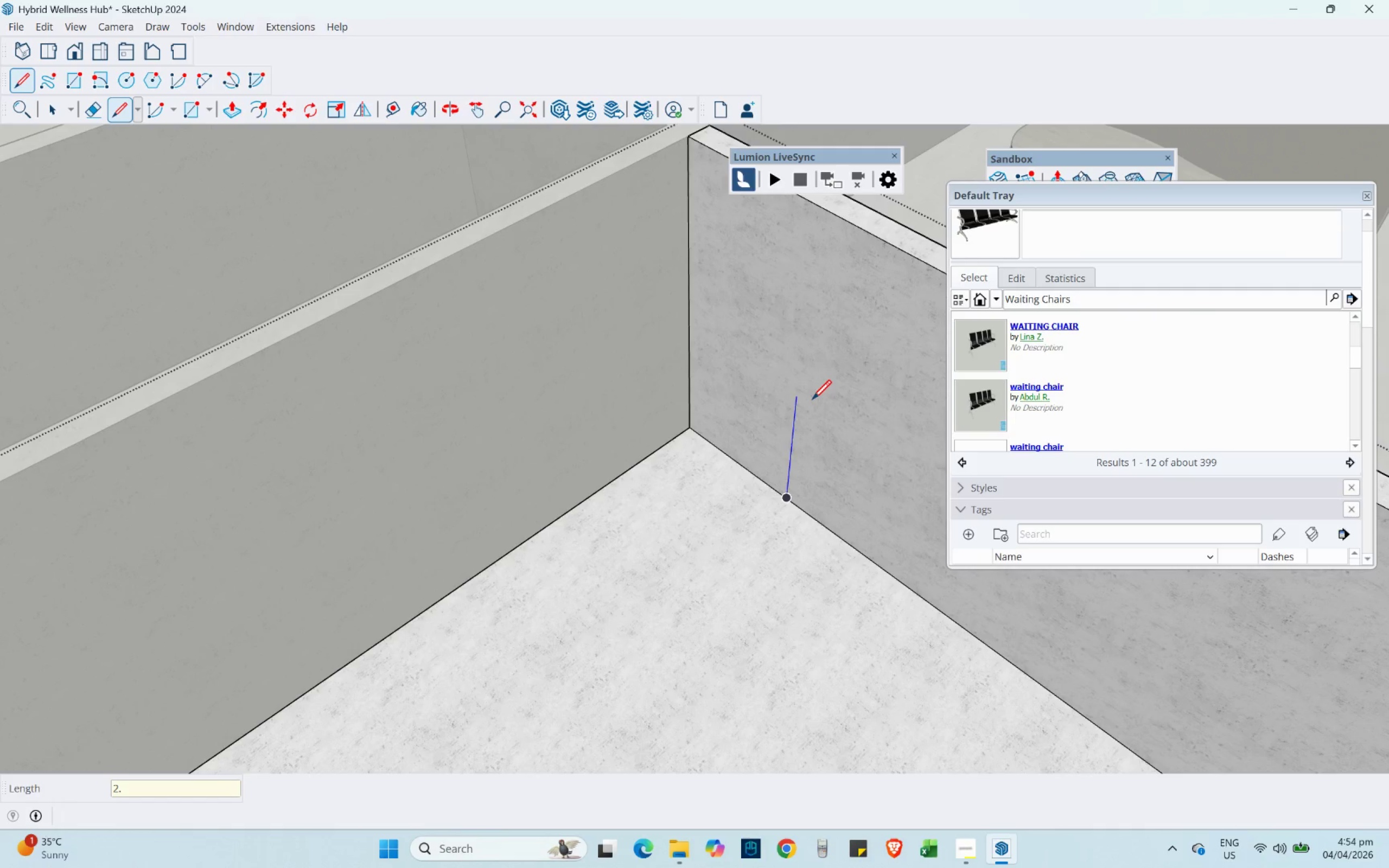 
key(Numpad1)
 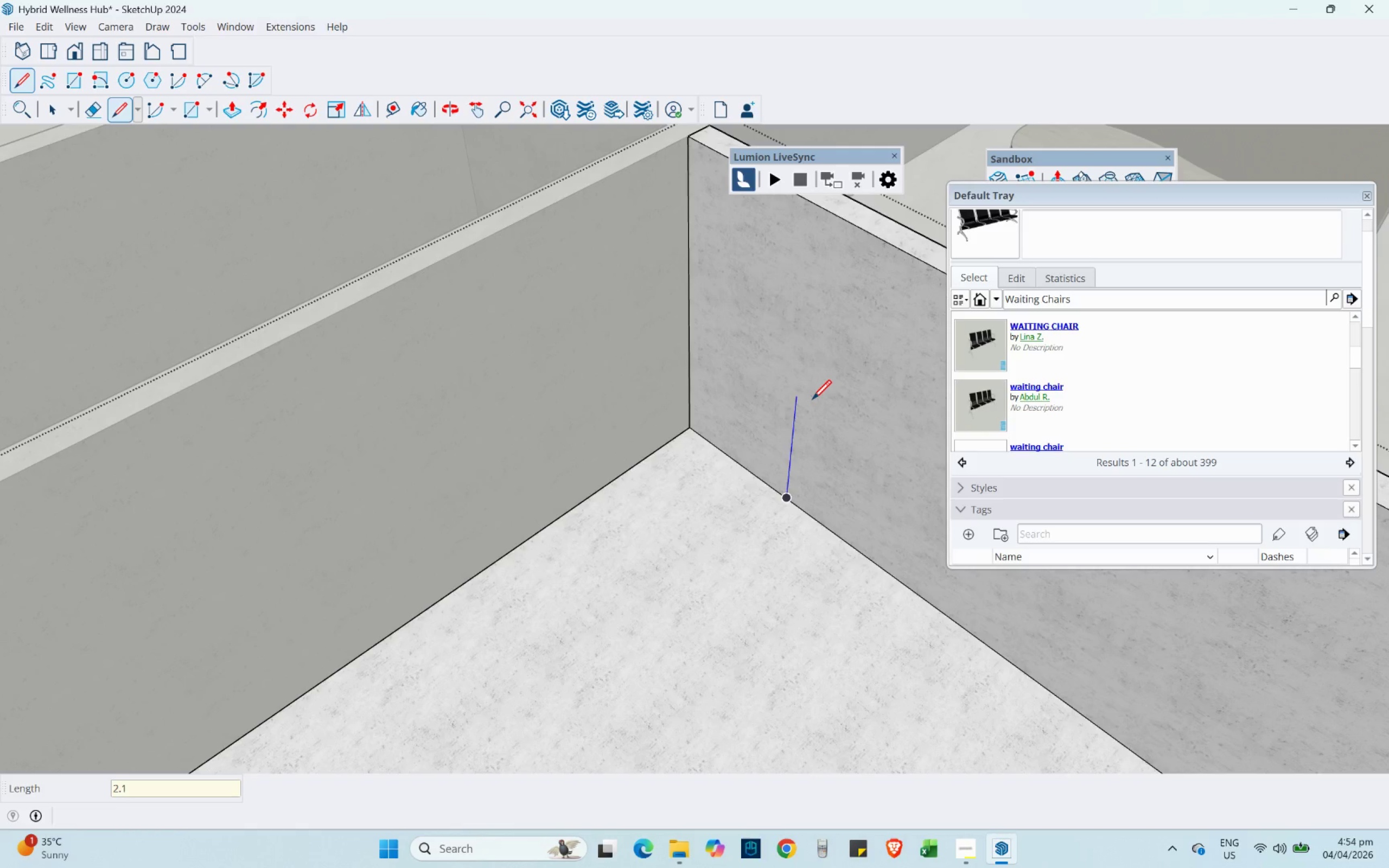 
key(NumpadEnter)
 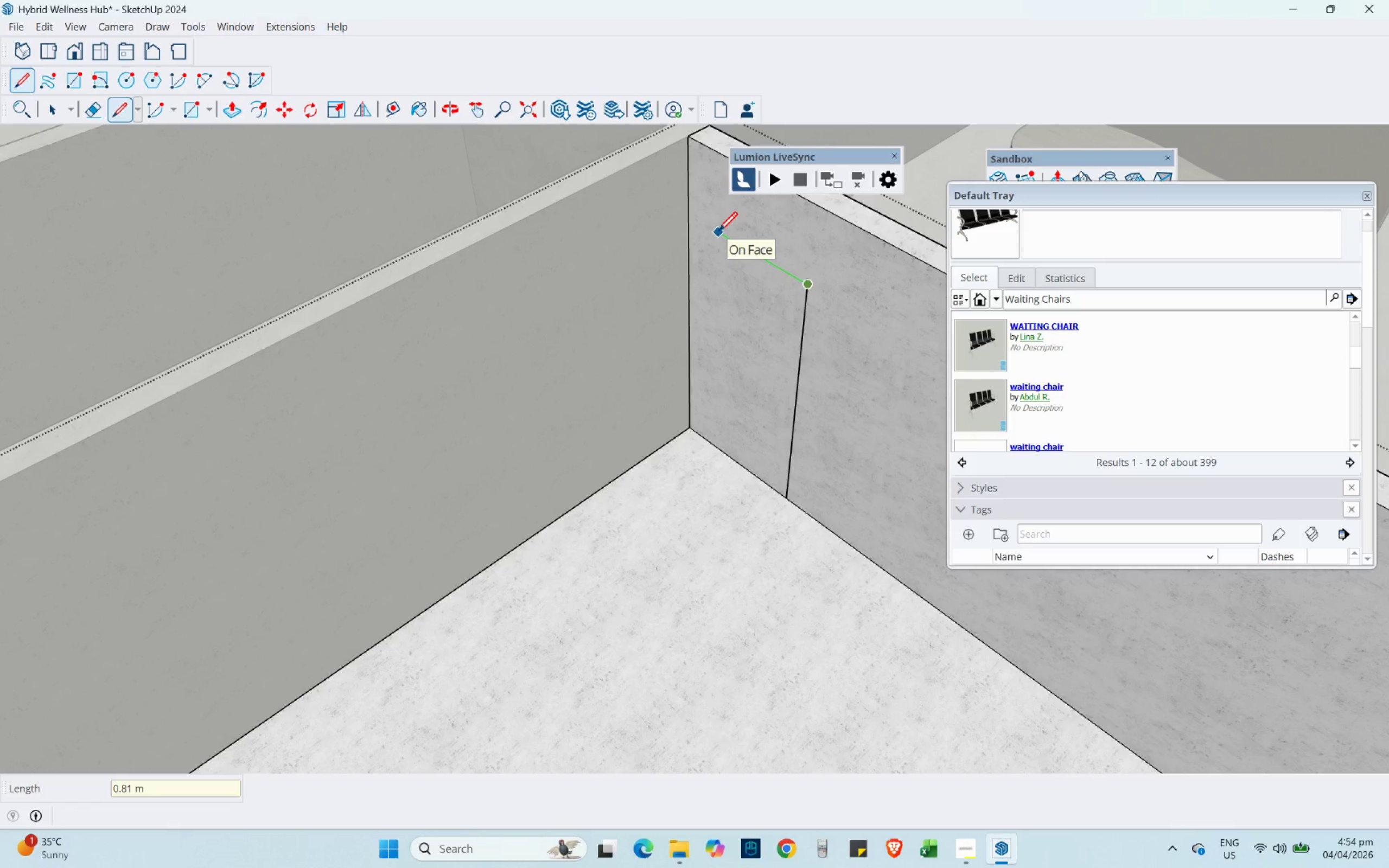 
key(Numpad1)
 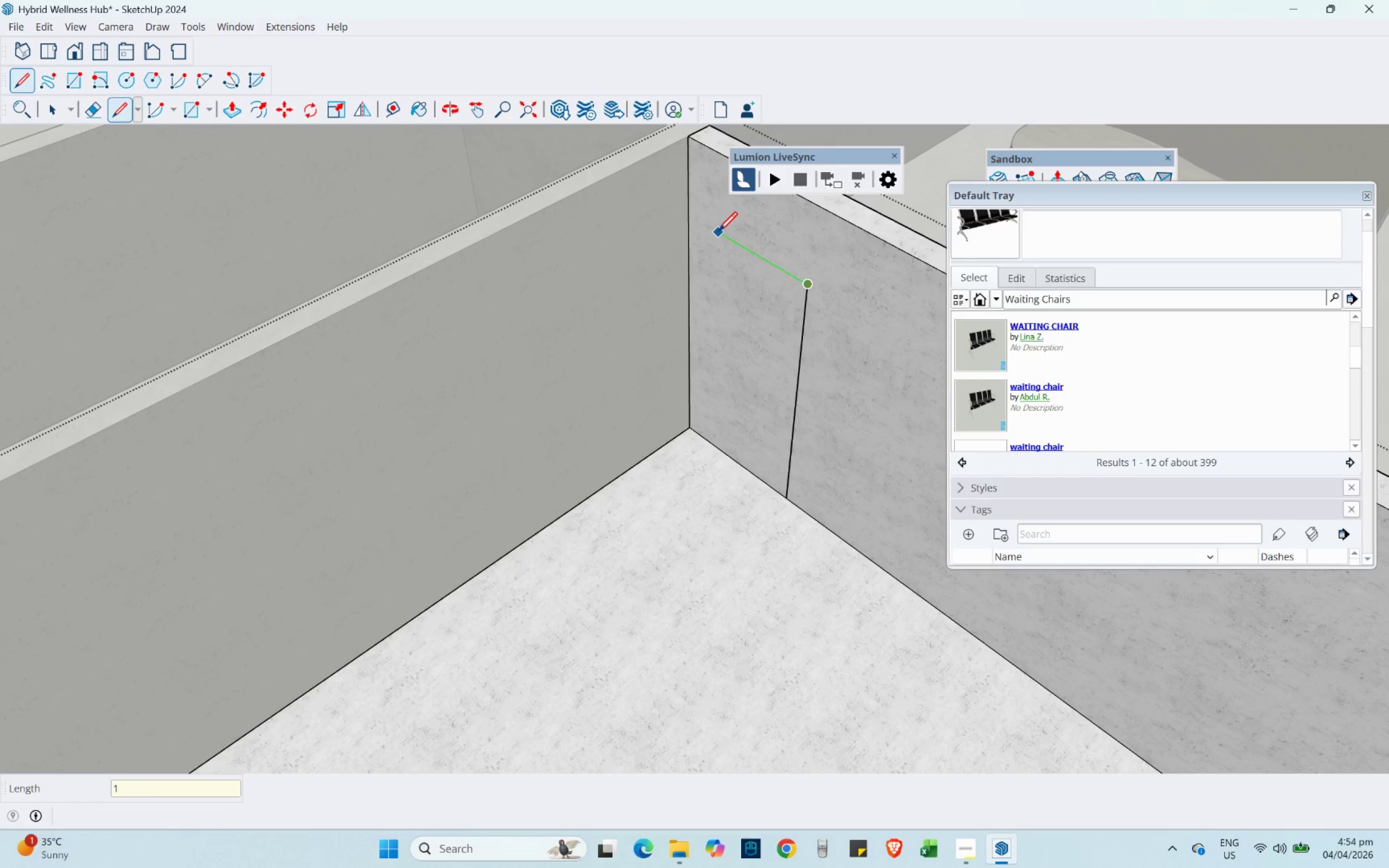 
key(NumpadEnter)
 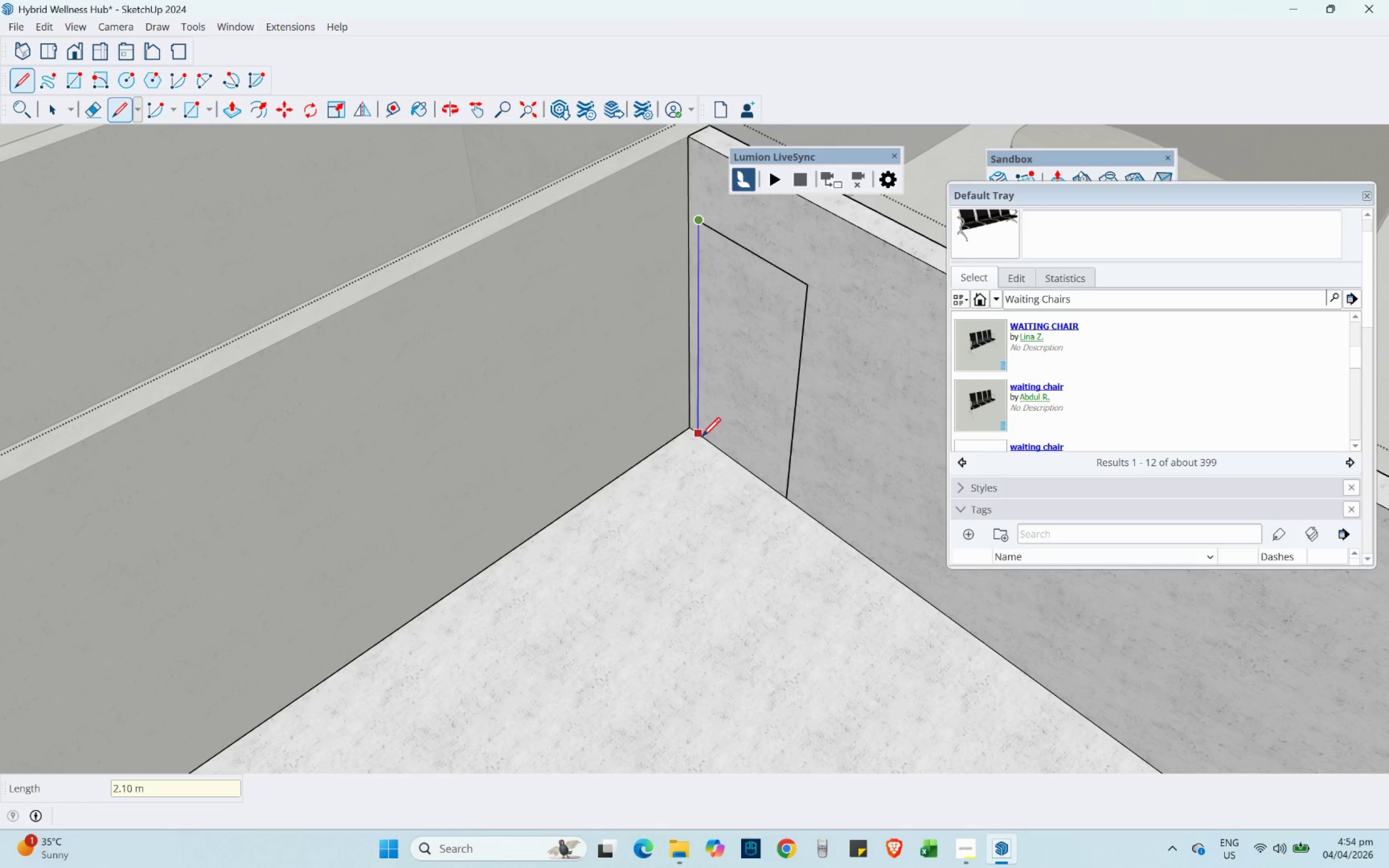 
left_click([701, 436])
 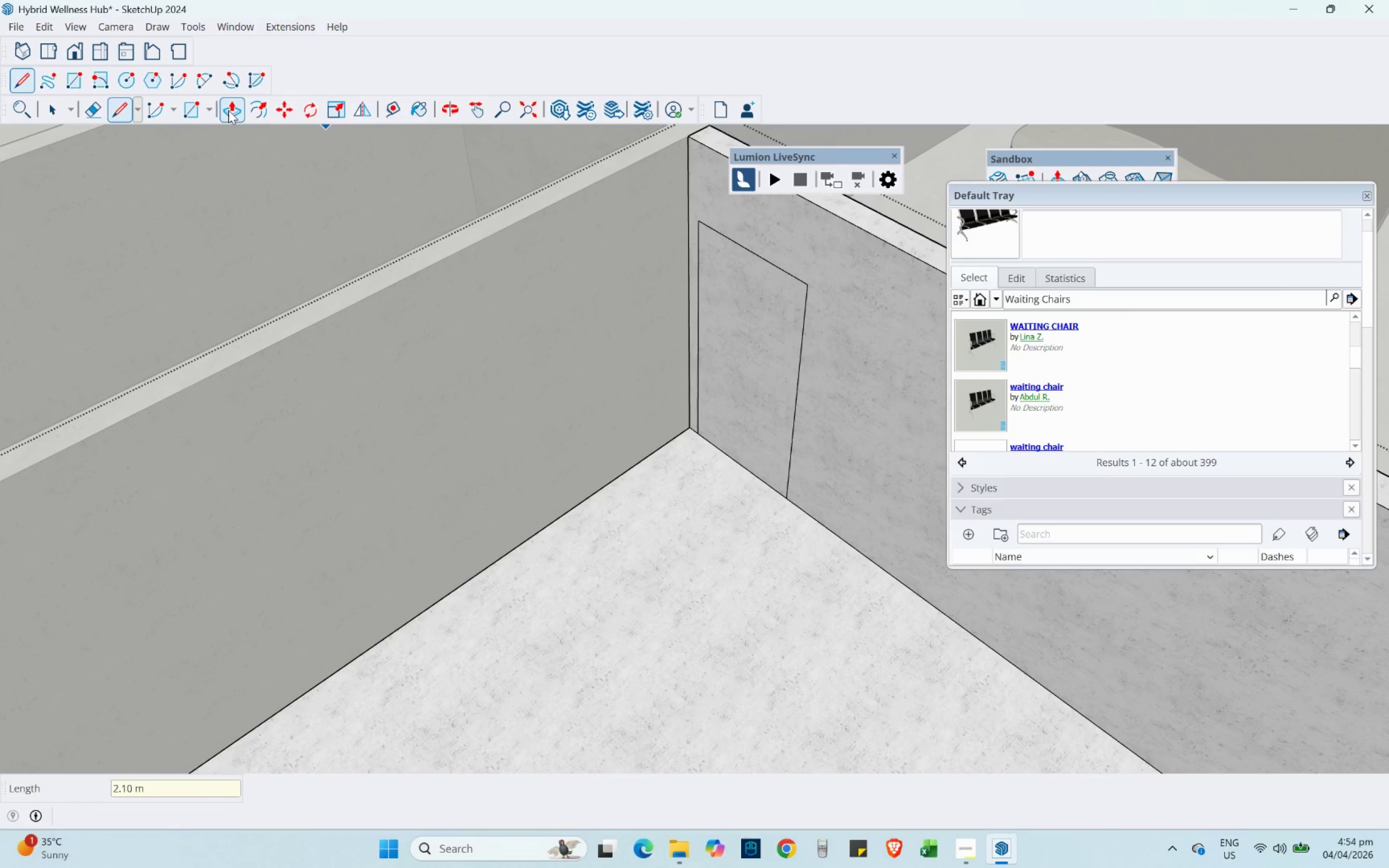 
left_click_drag(start_coordinate=[760, 287], to_coordinate=[887, 215])
 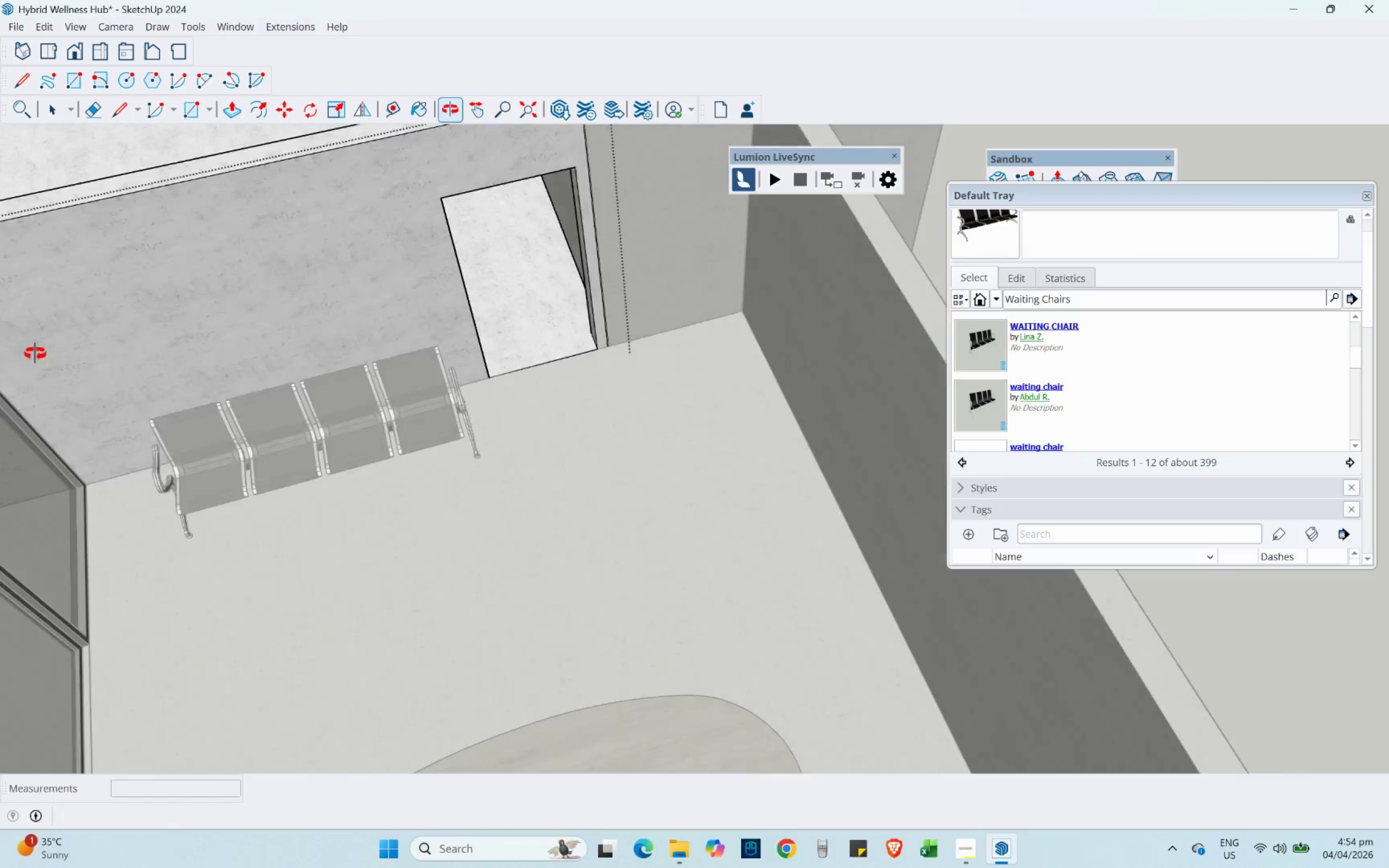 
hold_key(key=ShiftLeft, duration=0.47)
 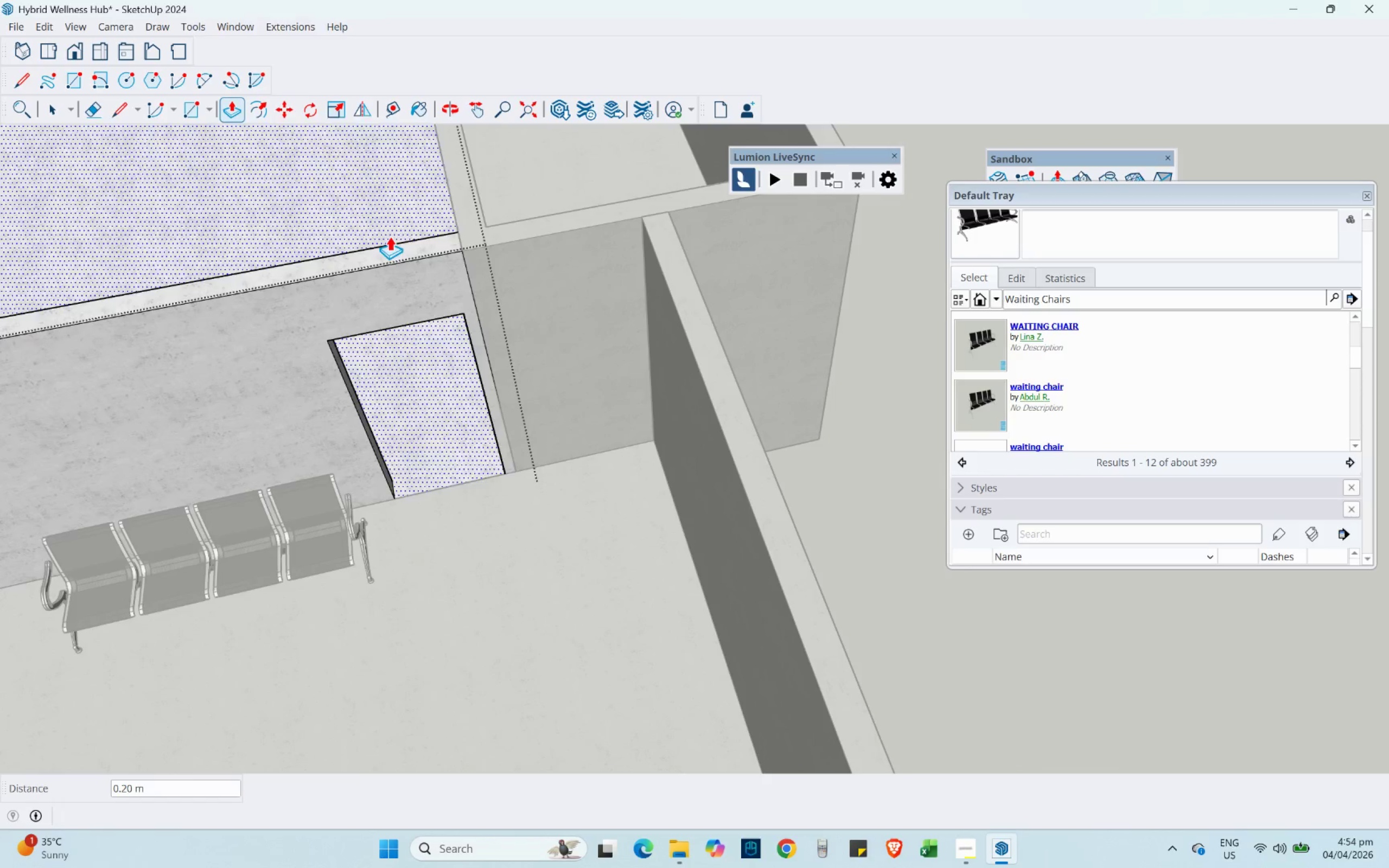 
scroll: coordinate [603, 236], scroll_direction: up, amount: 3.0
 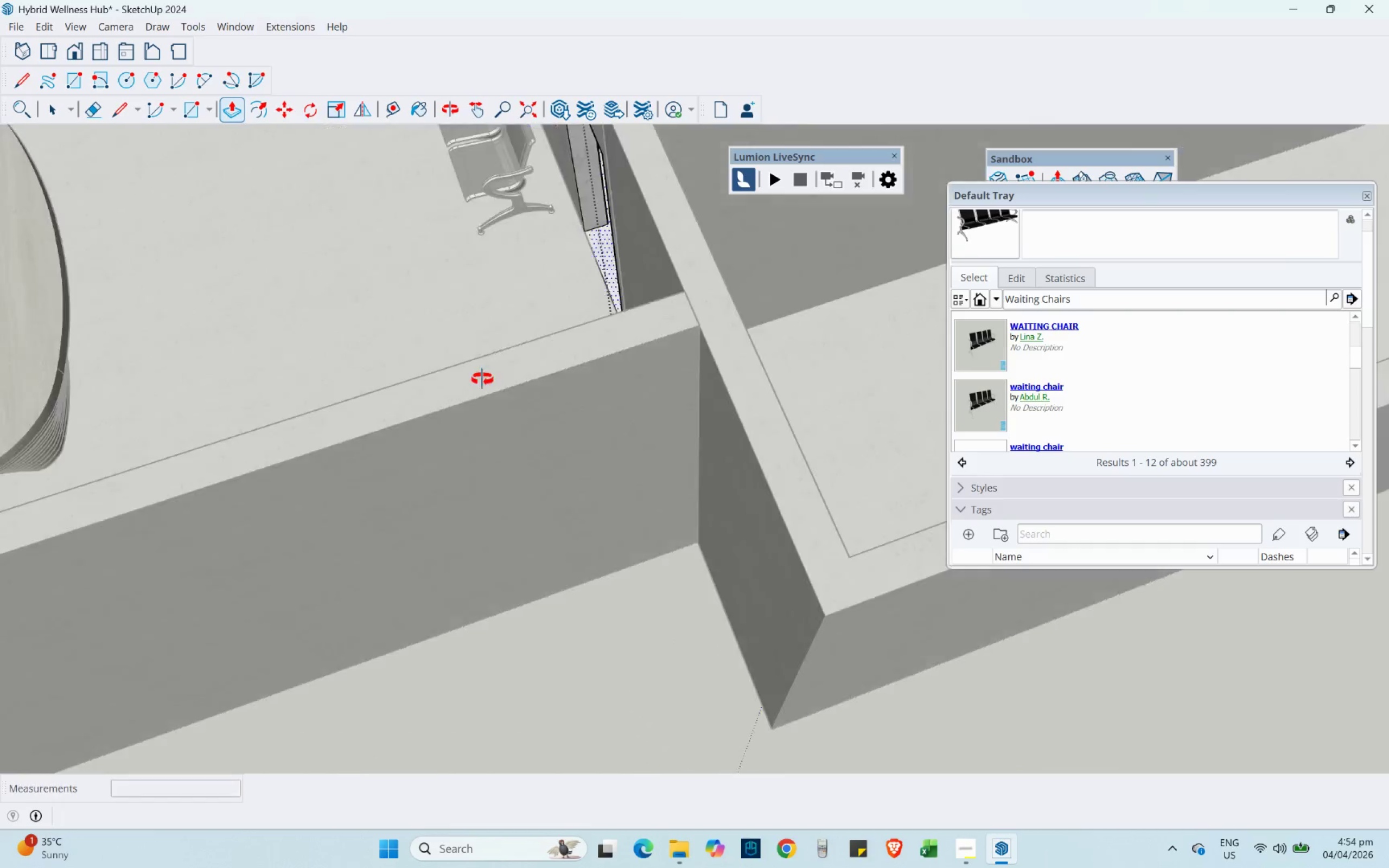 
hold_key(key=ShiftLeft, duration=0.45)
 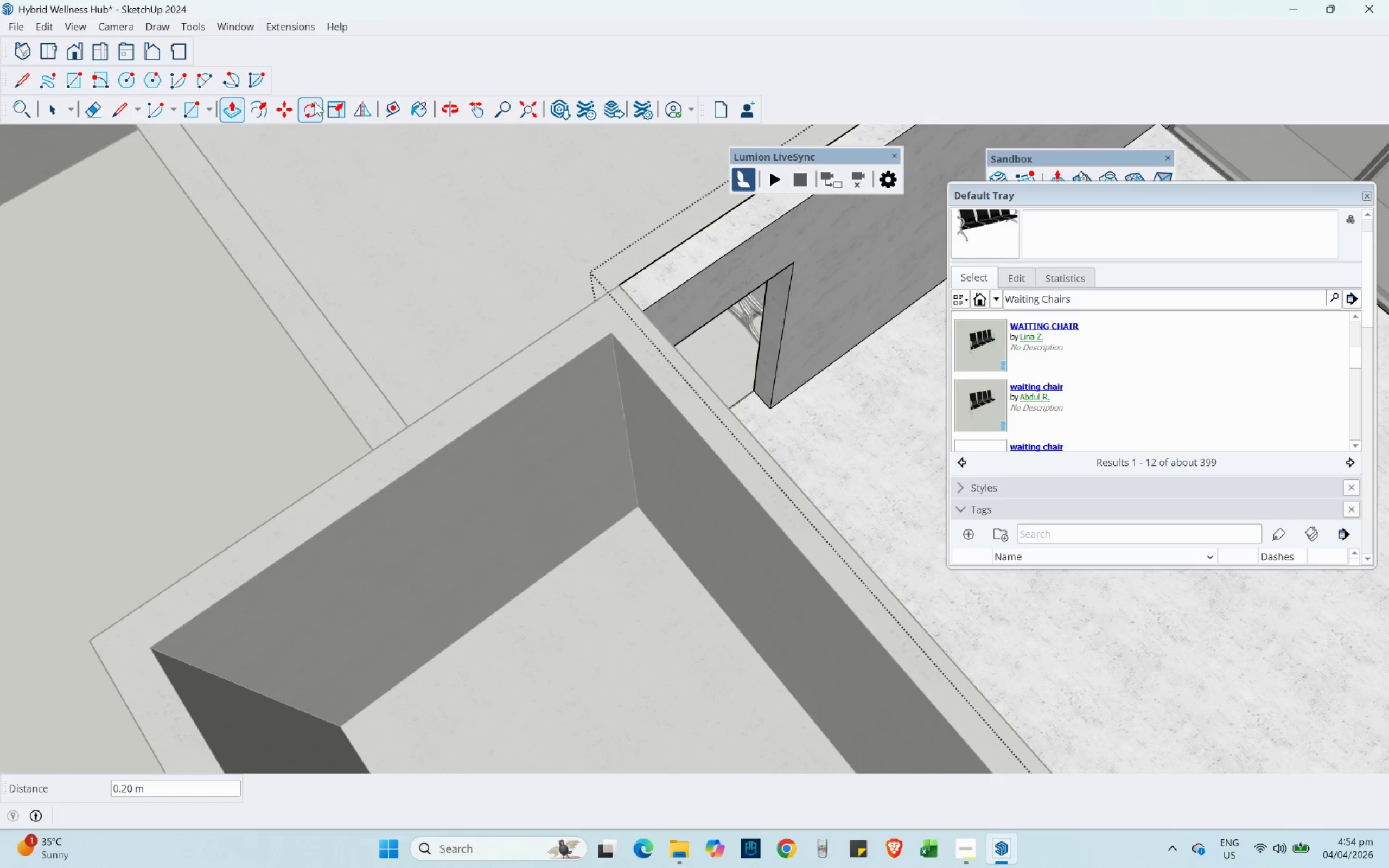 
left_click([385, 108])
 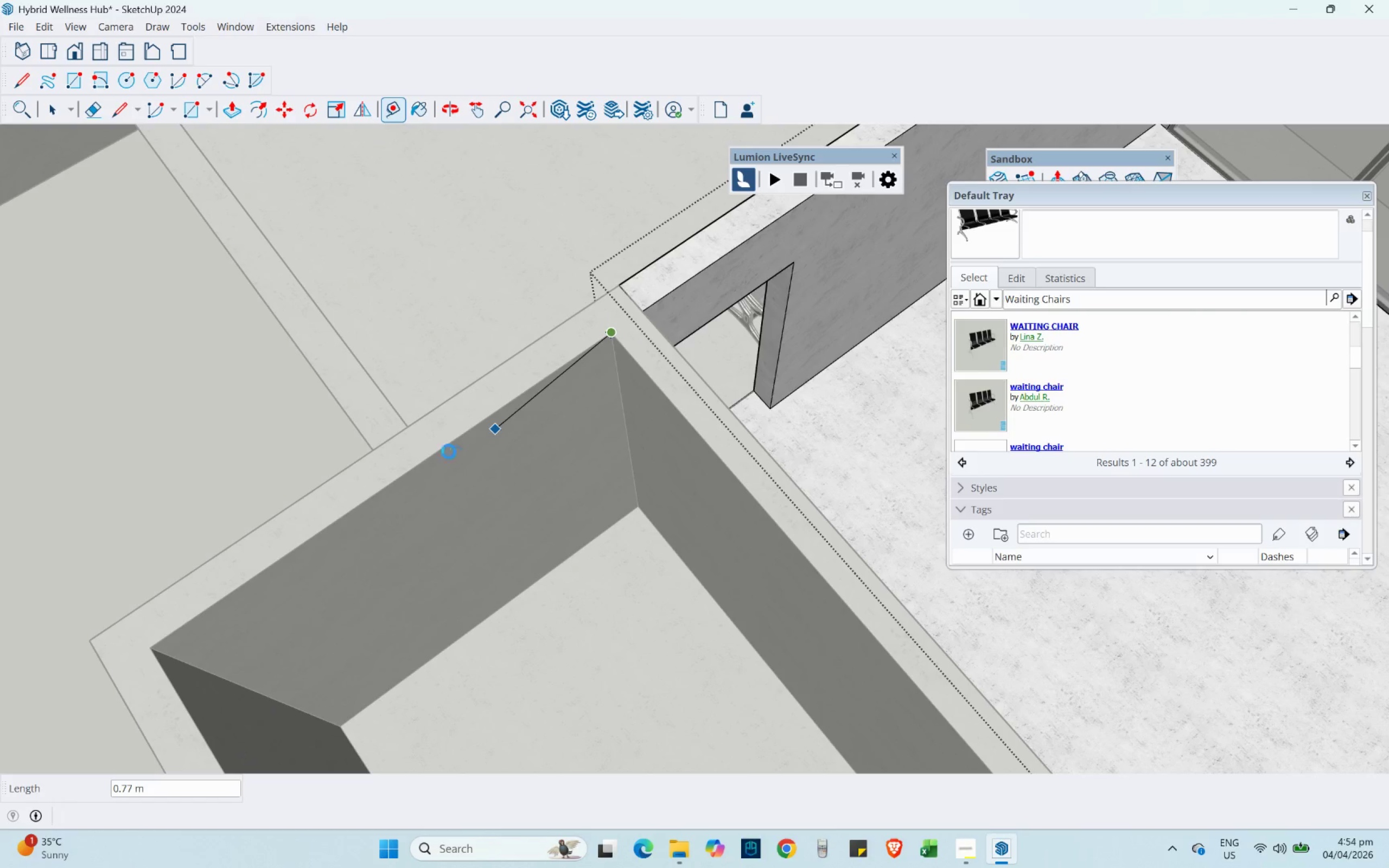 
hold_key(key=ShiftLeft, duration=1.5)
 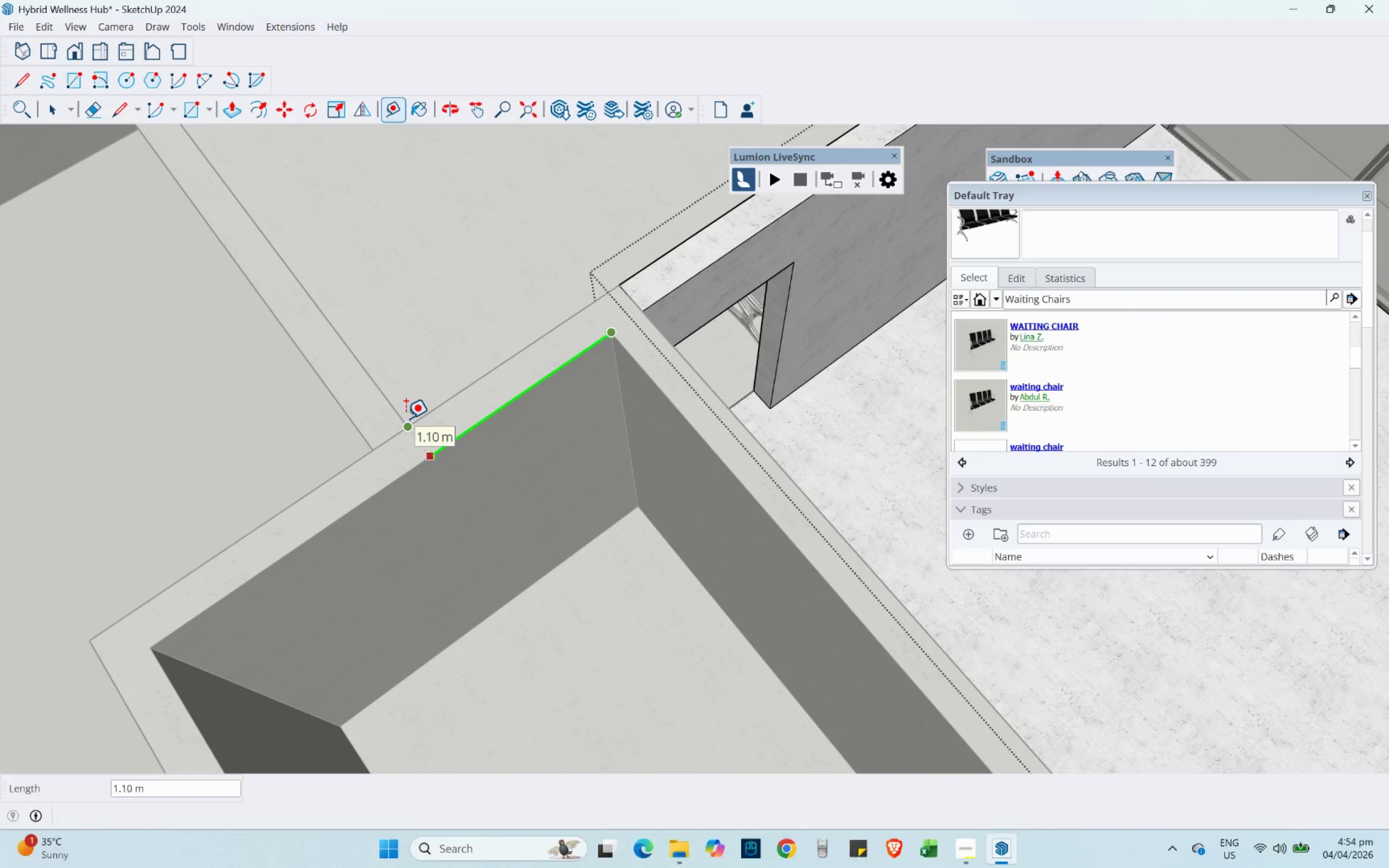 
hold_key(key=ShiftLeft, duration=0.8)
 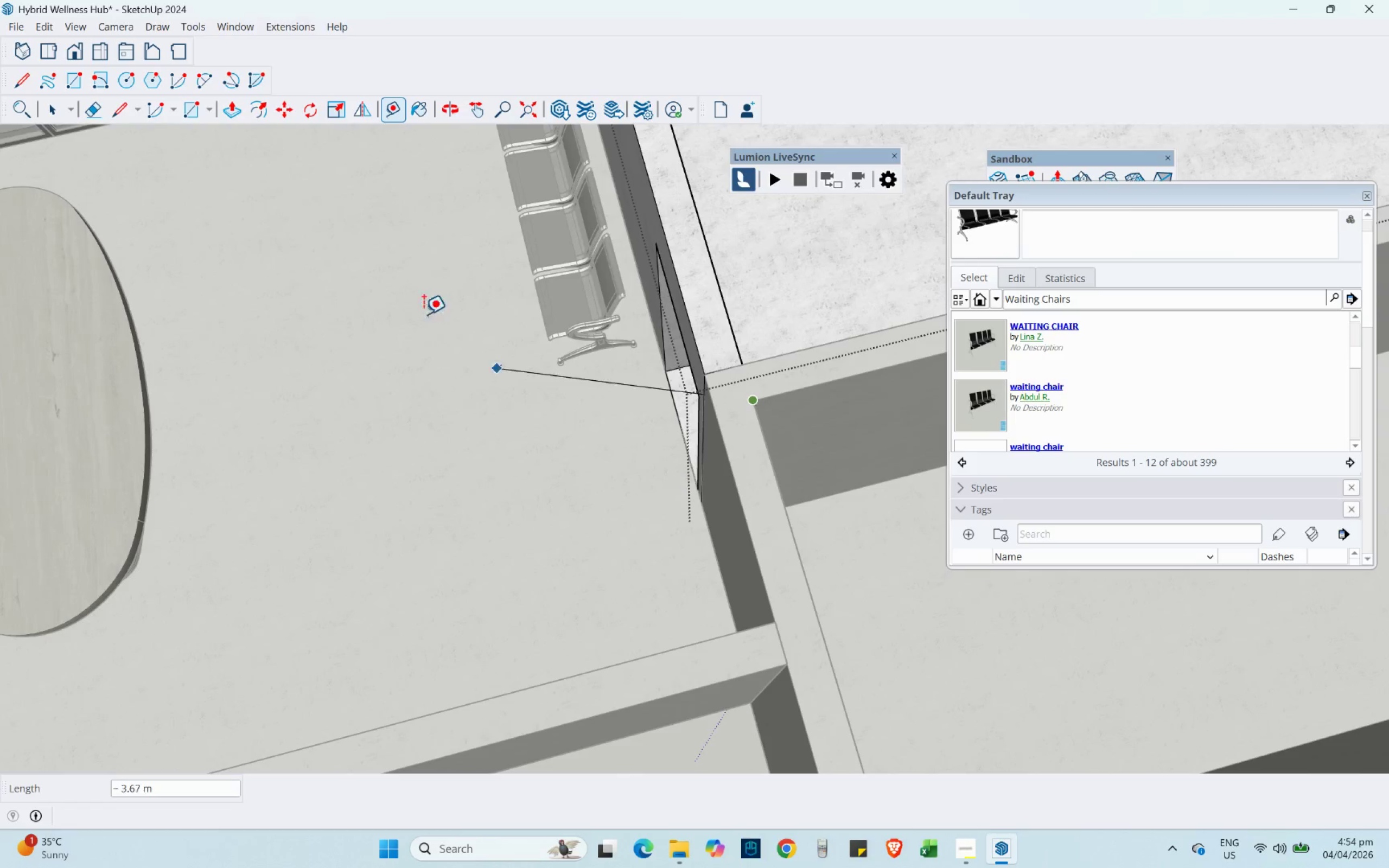 
left_click([49, 111])
 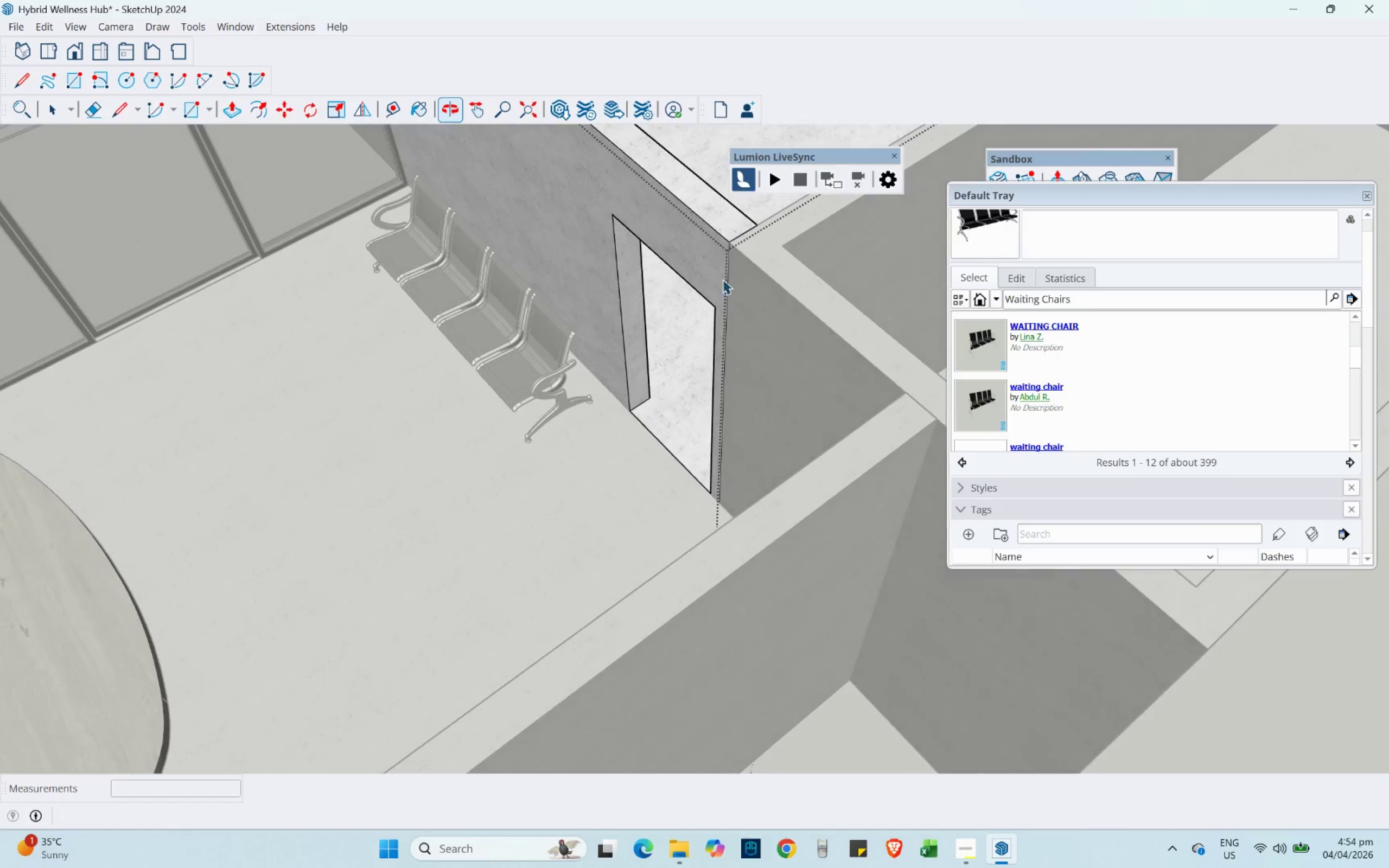 
left_click([820, 311])
 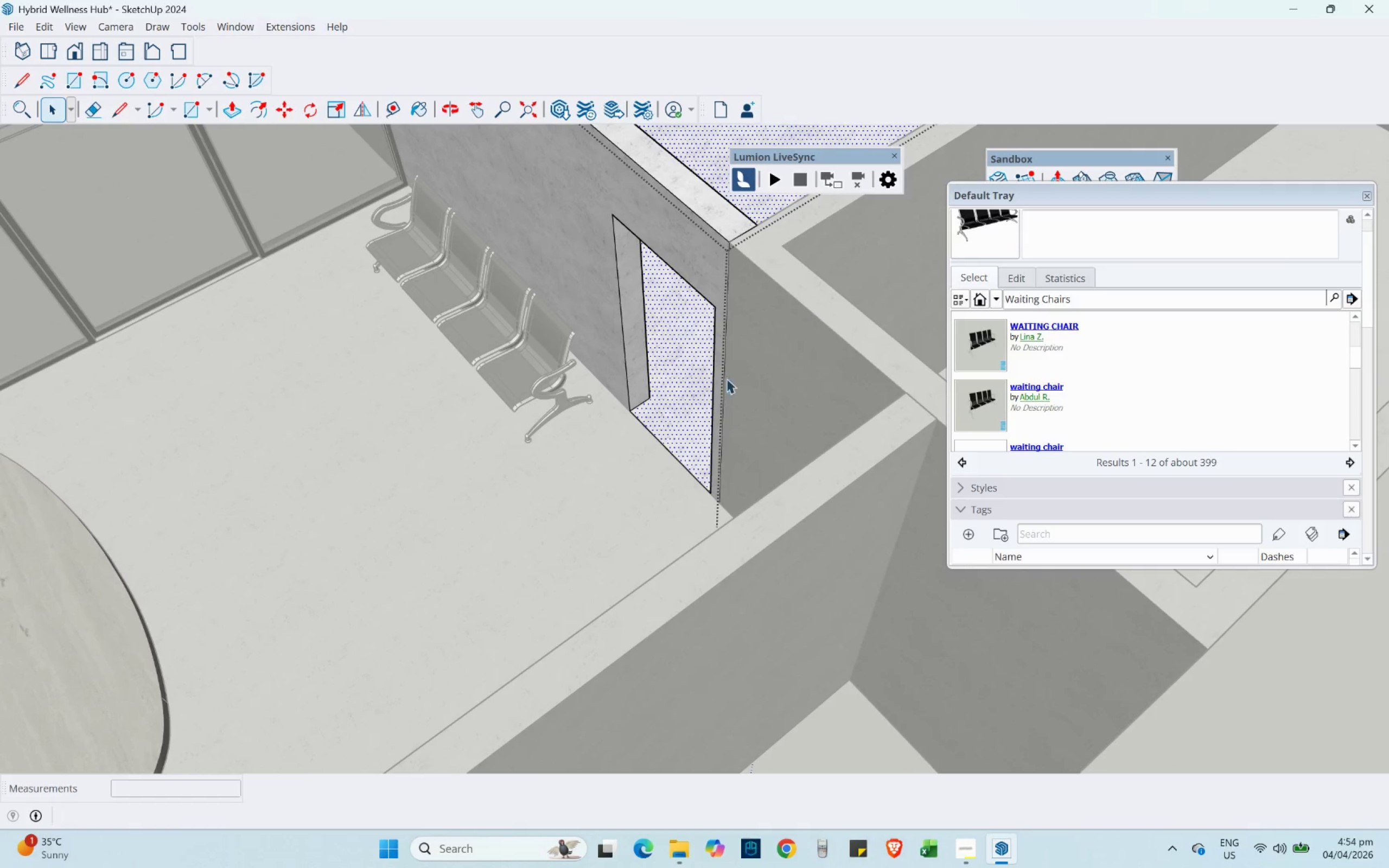 
scroll: coordinate [625, 497], scroll_direction: down, amount: 6.0
 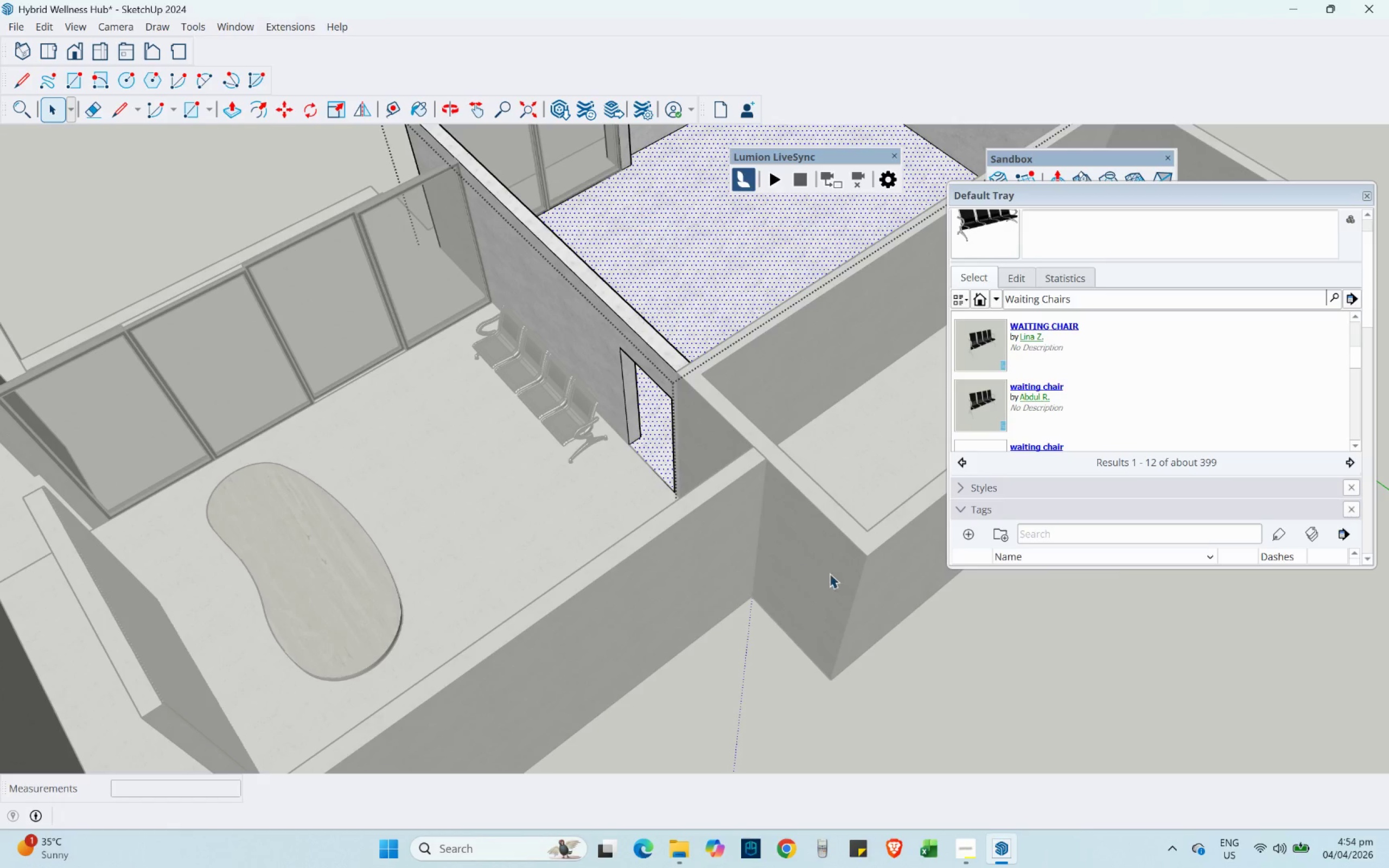 
double_click([835, 575])
 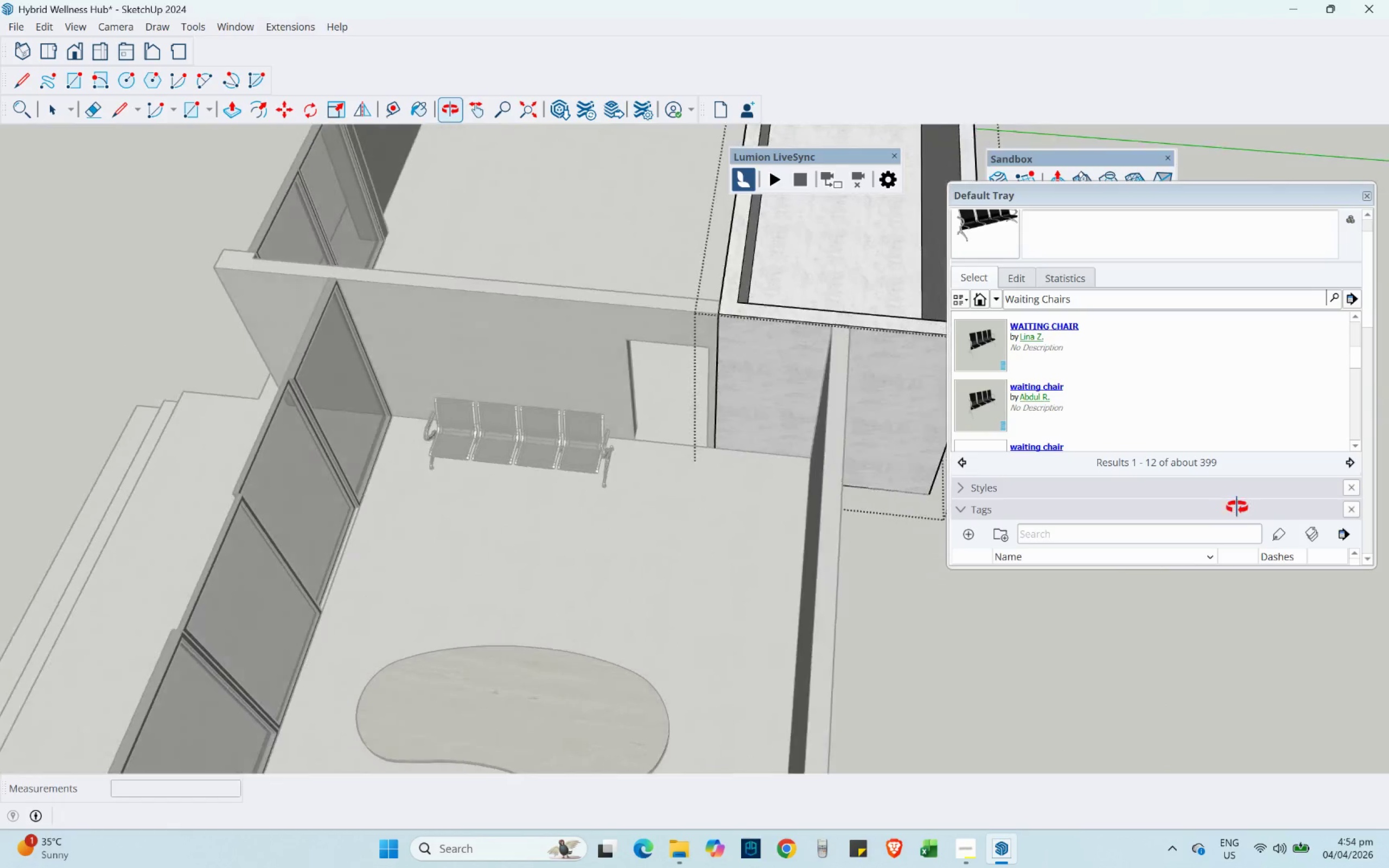 
key(Shift+ShiftLeft)
 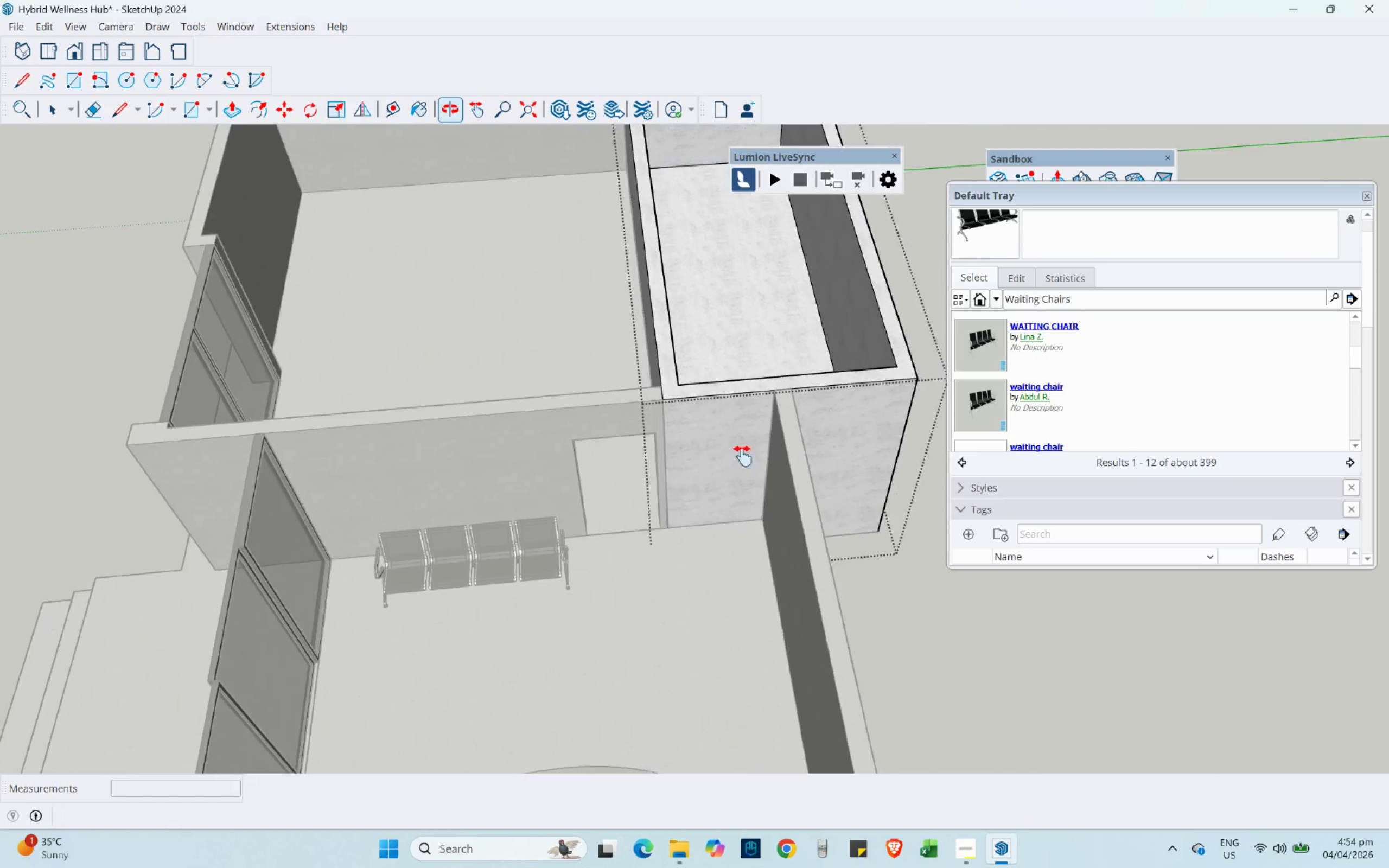 
scroll: coordinate [754, 436], scroll_direction: up, amount: 6.0
 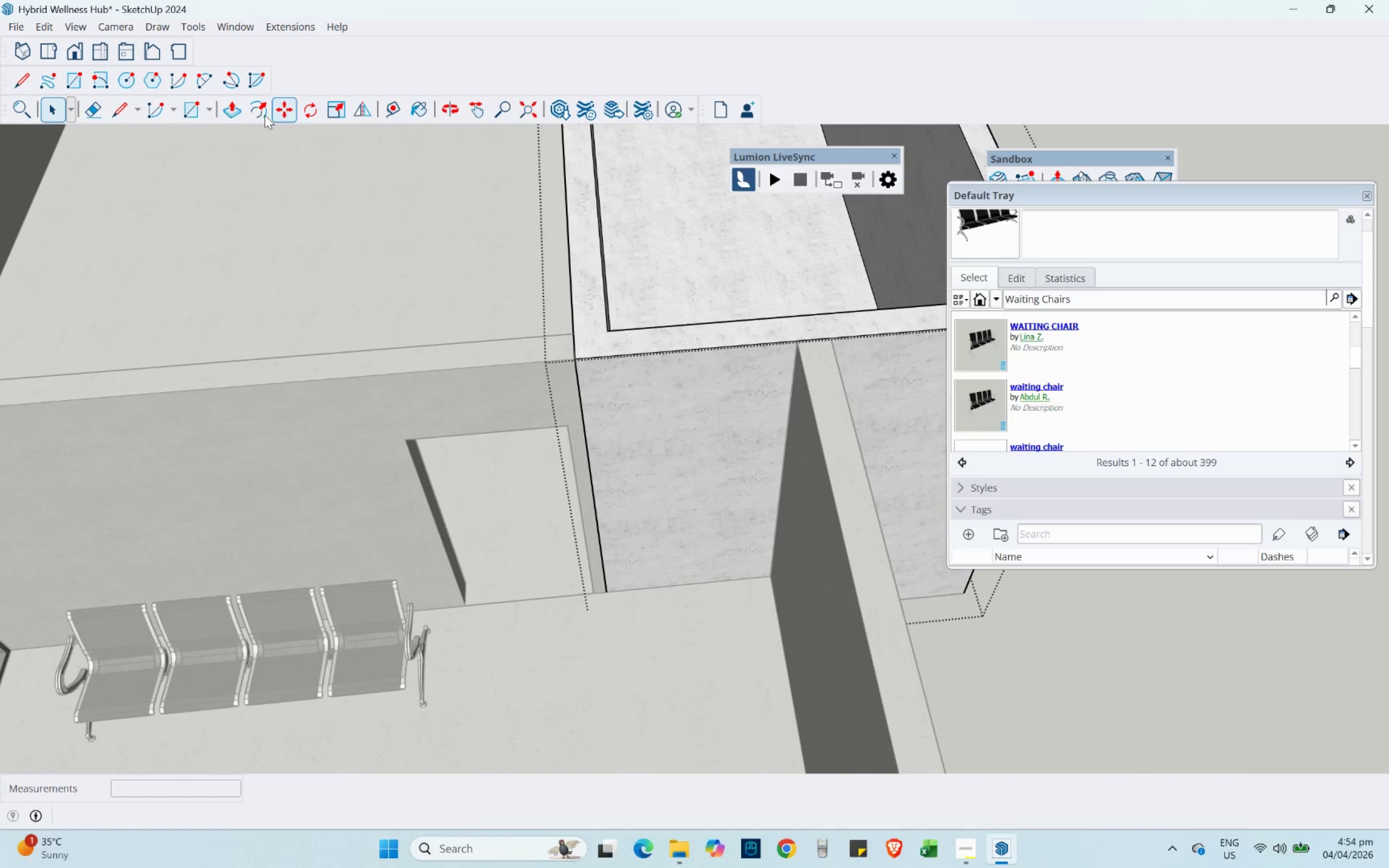 
left_click([122, 117])
 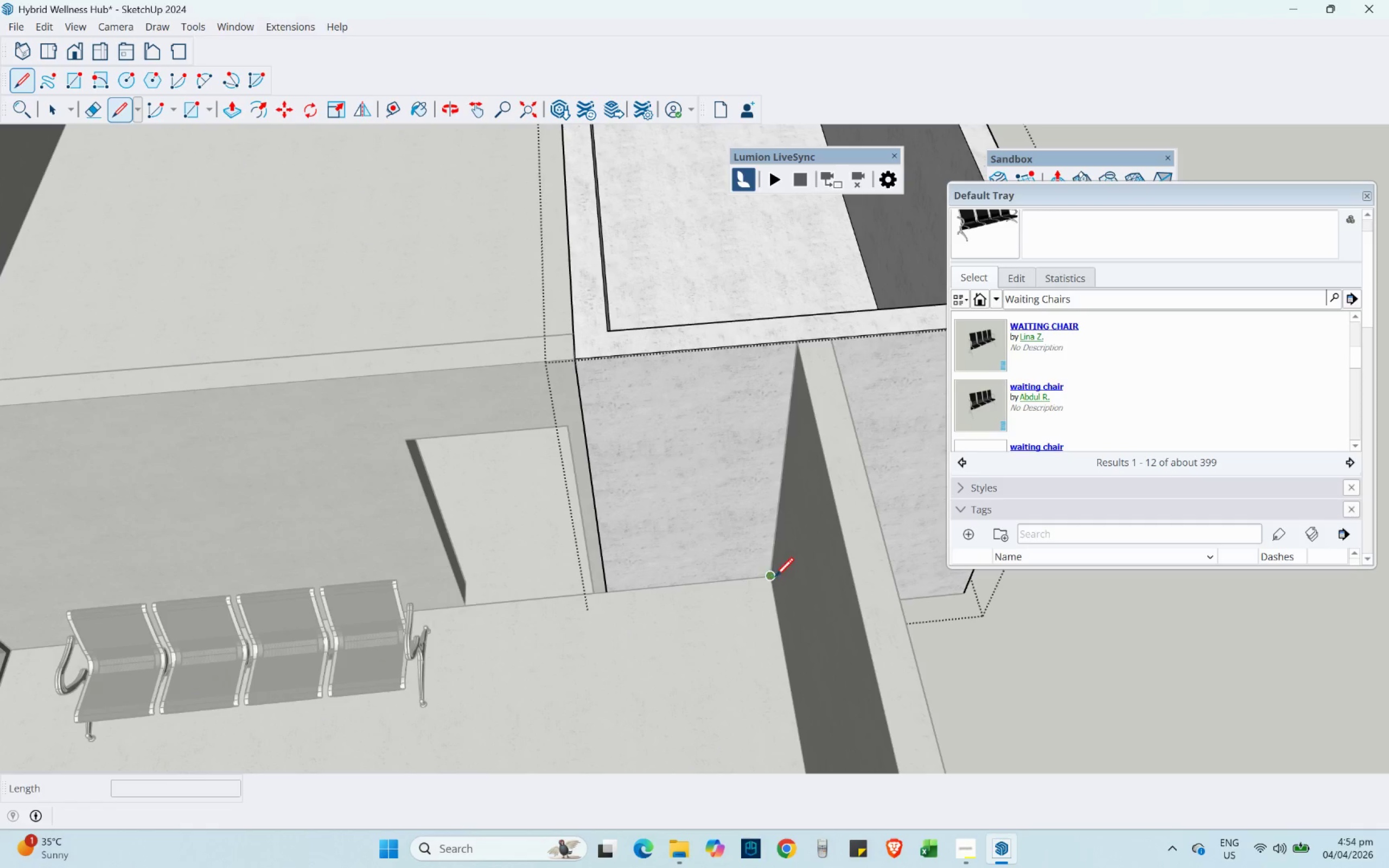 
left_click([769, 573])
 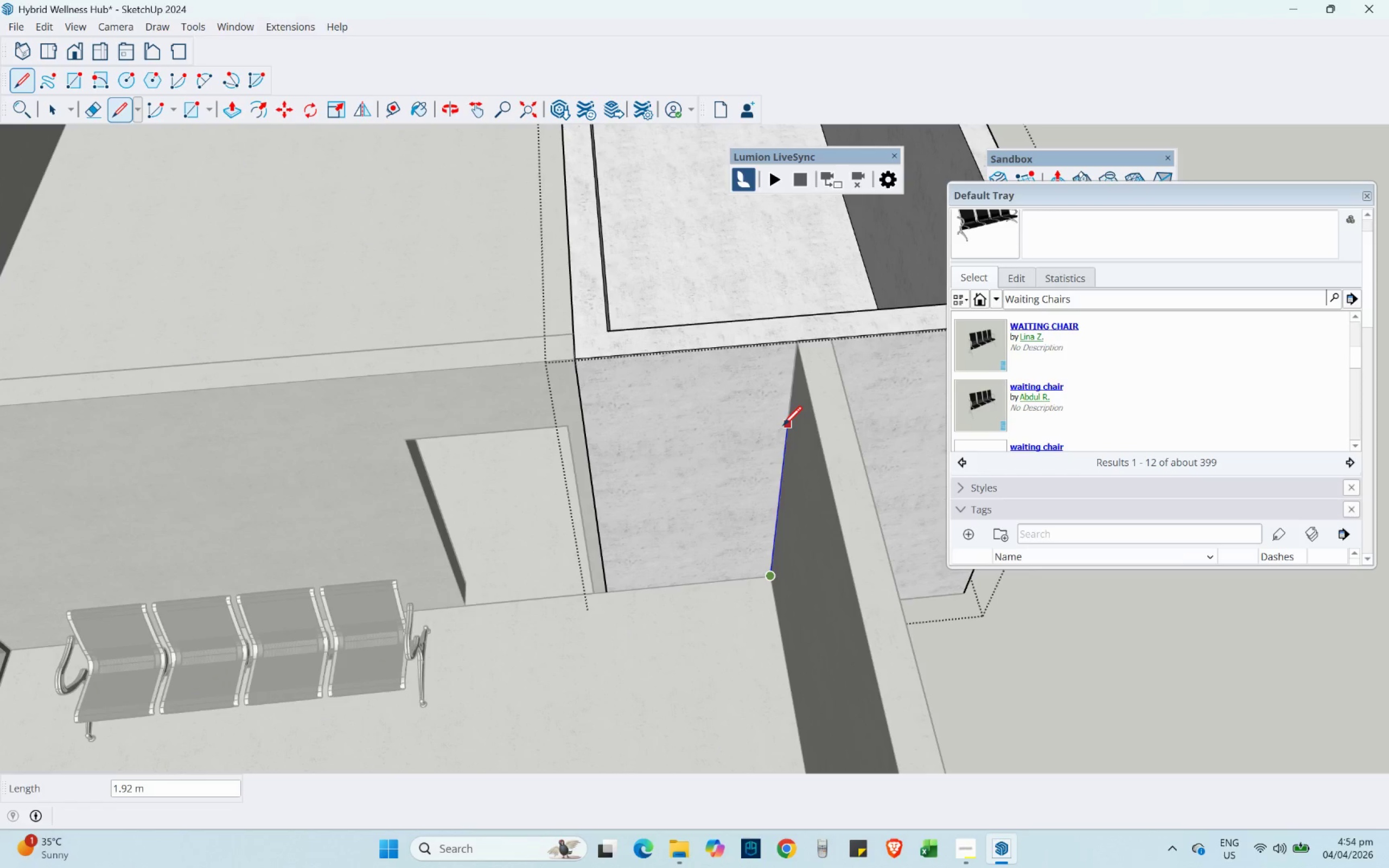 
hold_key(key=ShiftLeft, duration=1.52)
 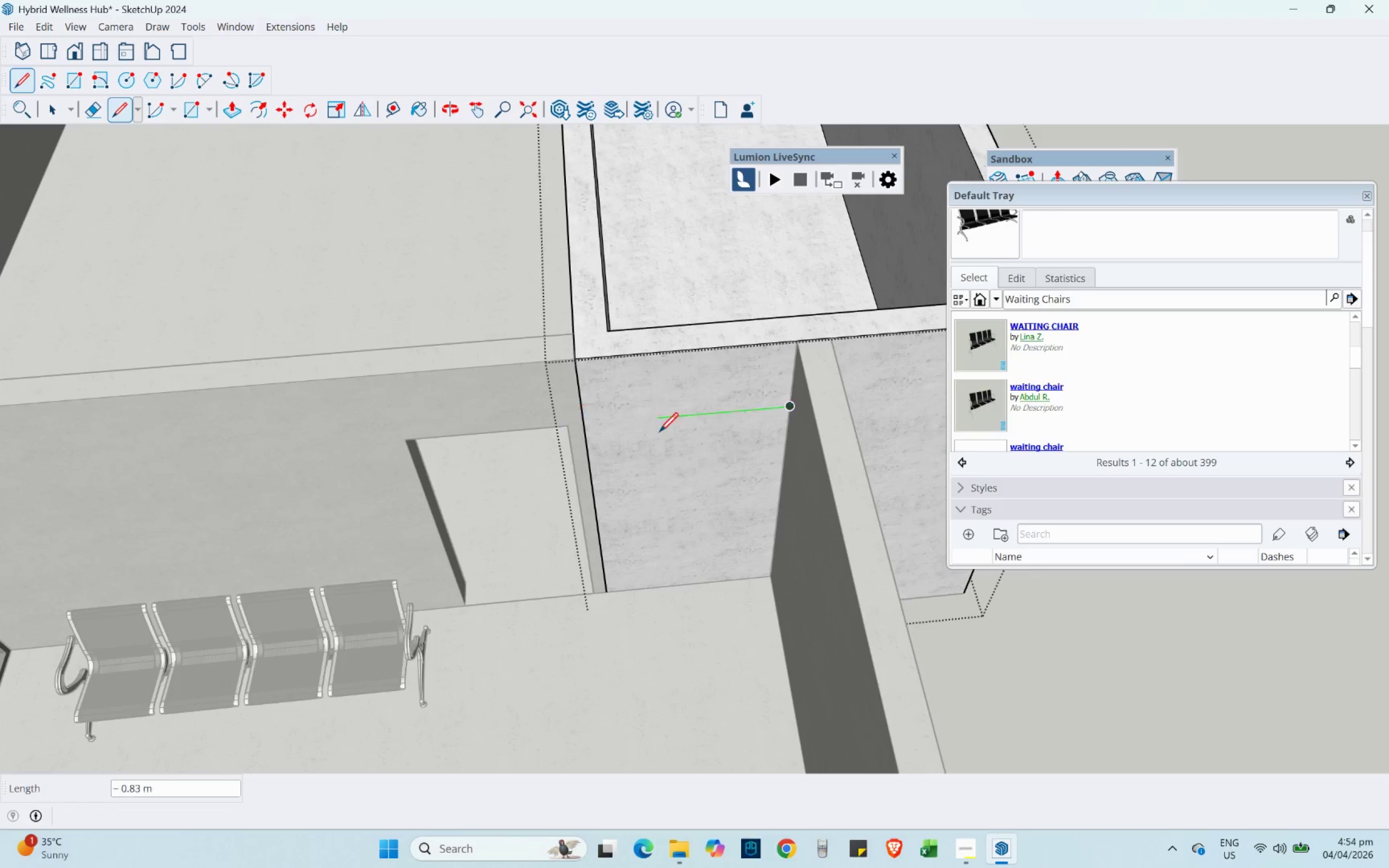 
hold_key(key=ShiftLeft, duration=0.39)
left_click([566, 423])
 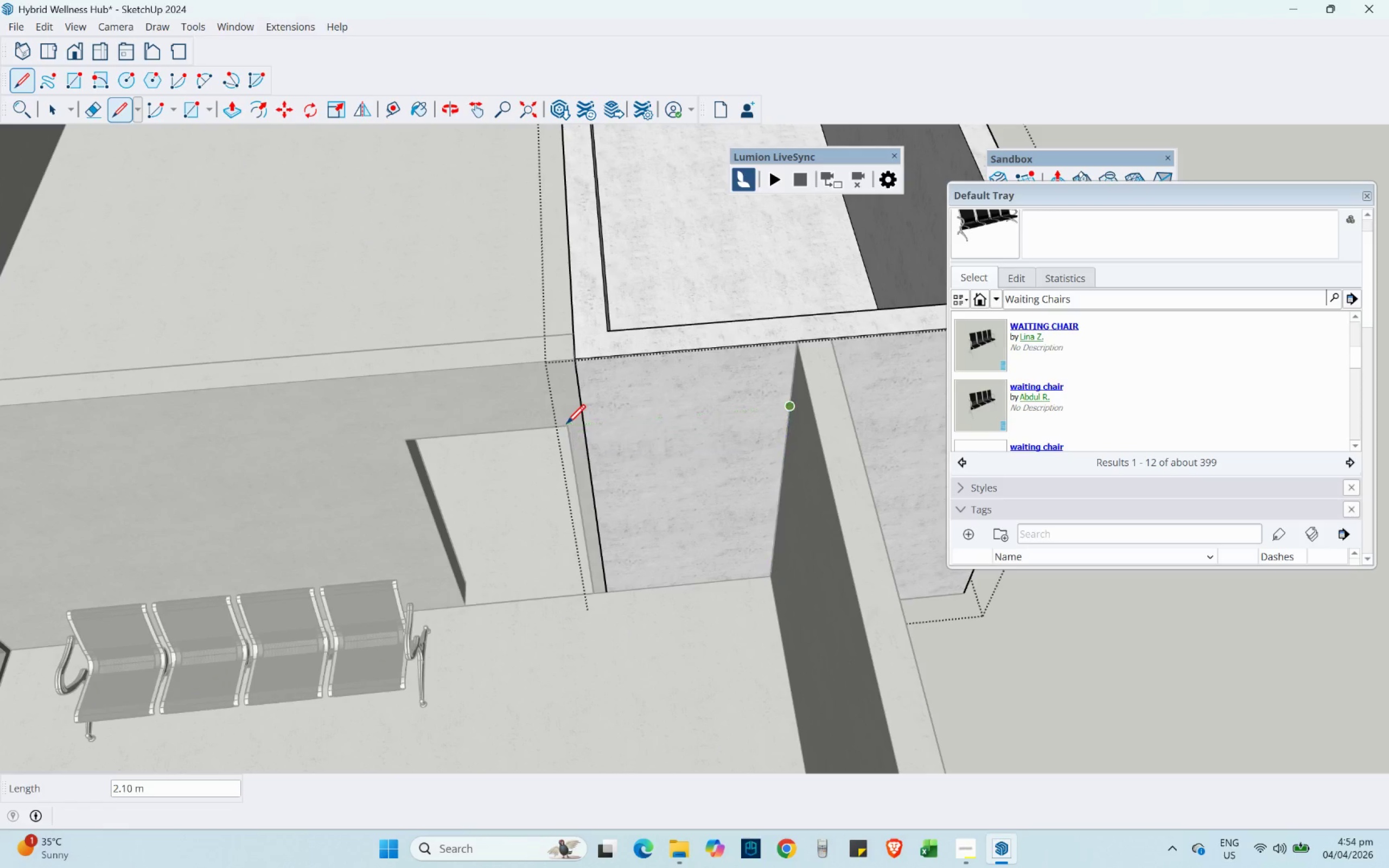 
hold_key(key=ShiftLeft, duration=14.58)
 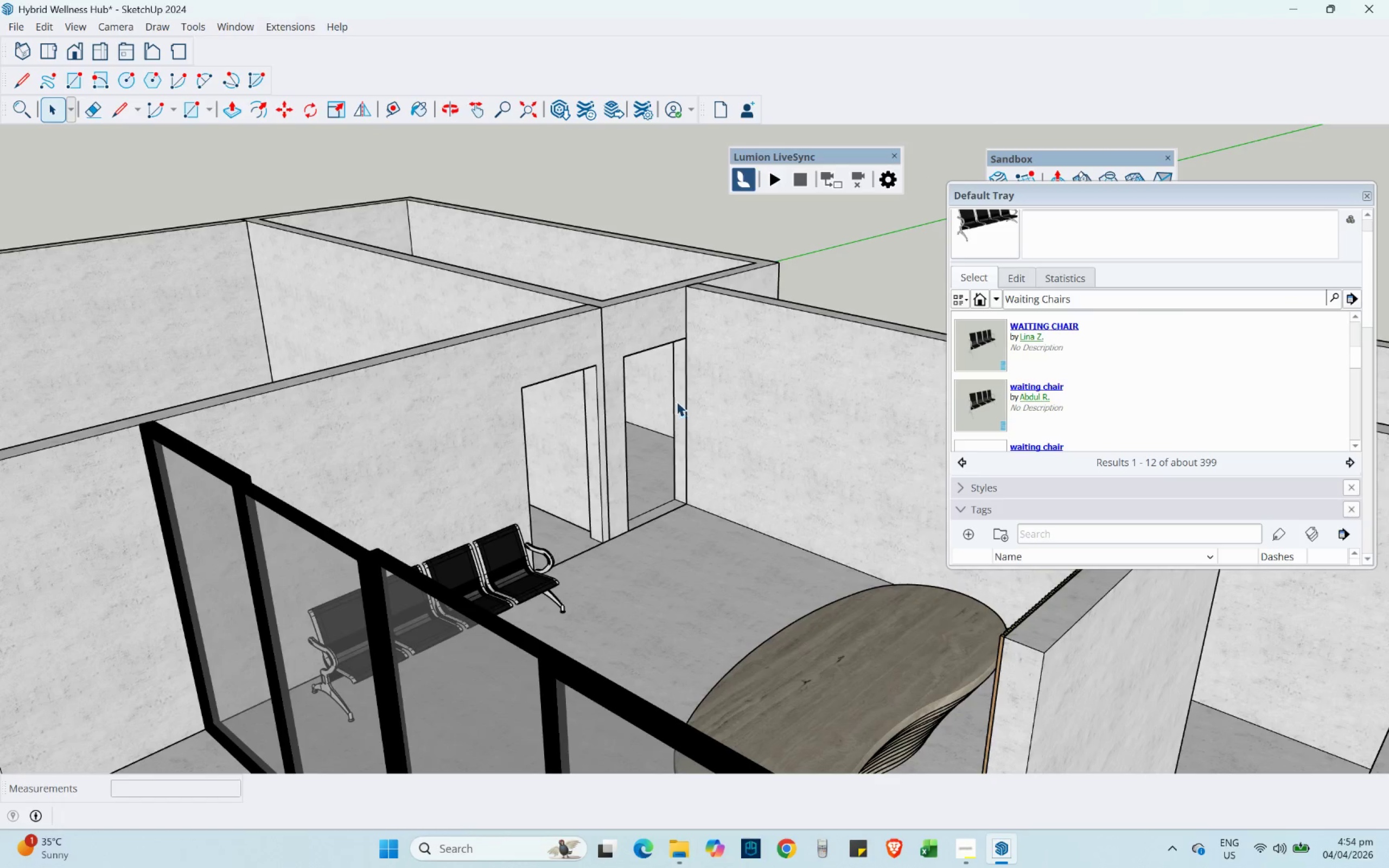 
key(Numpad1)
 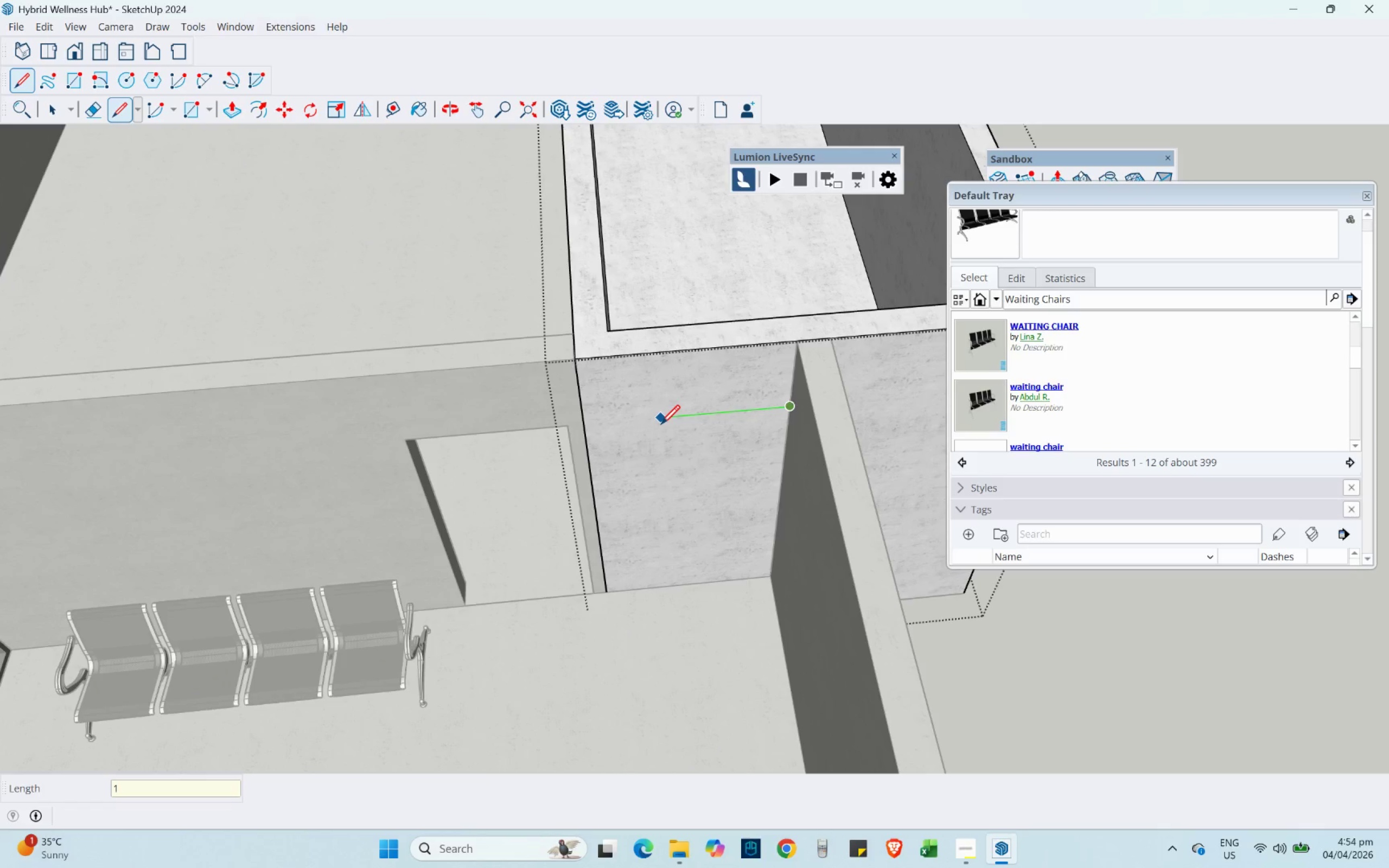 
key(NumpadEnter)
 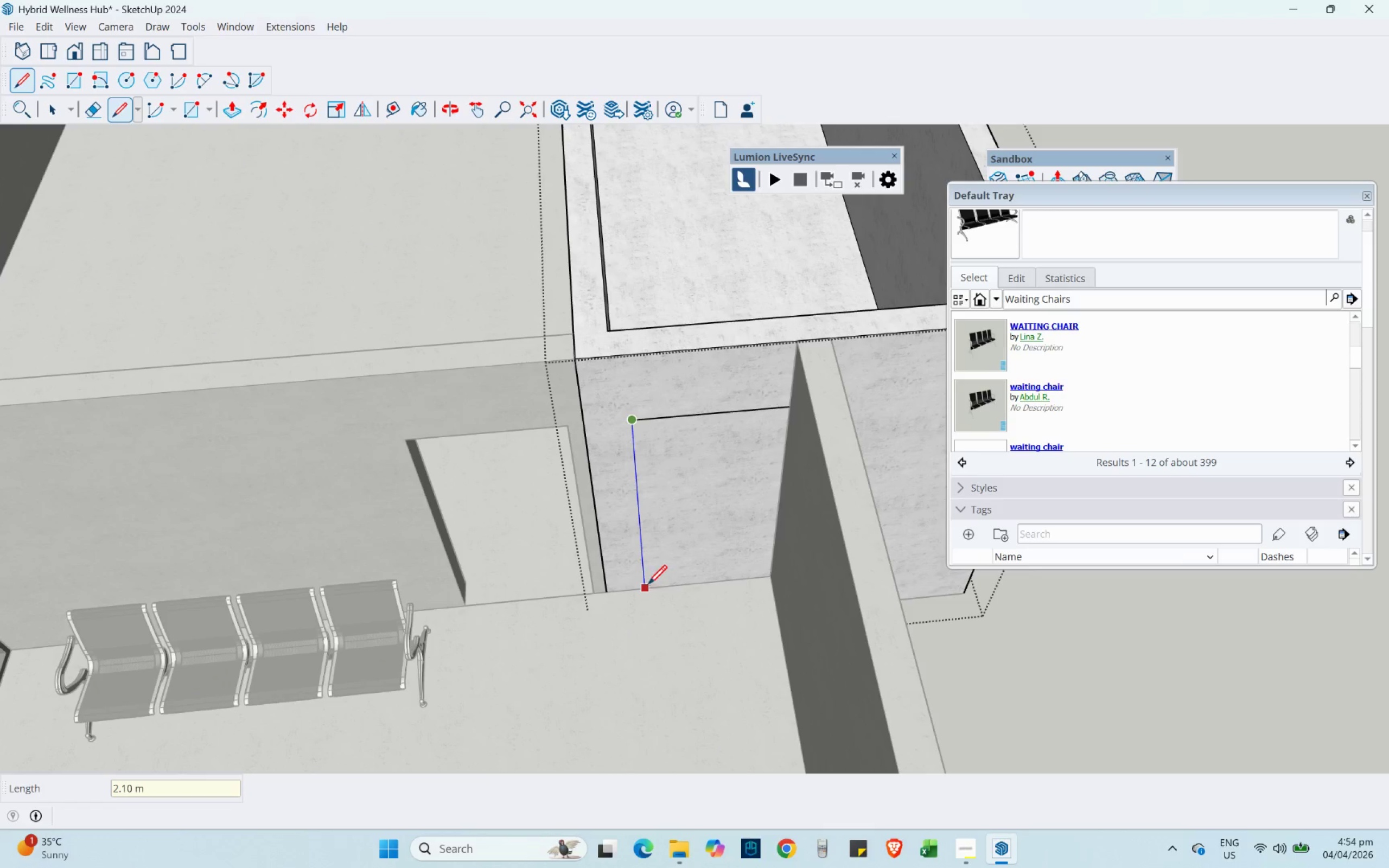 
left_click([647, 584])
 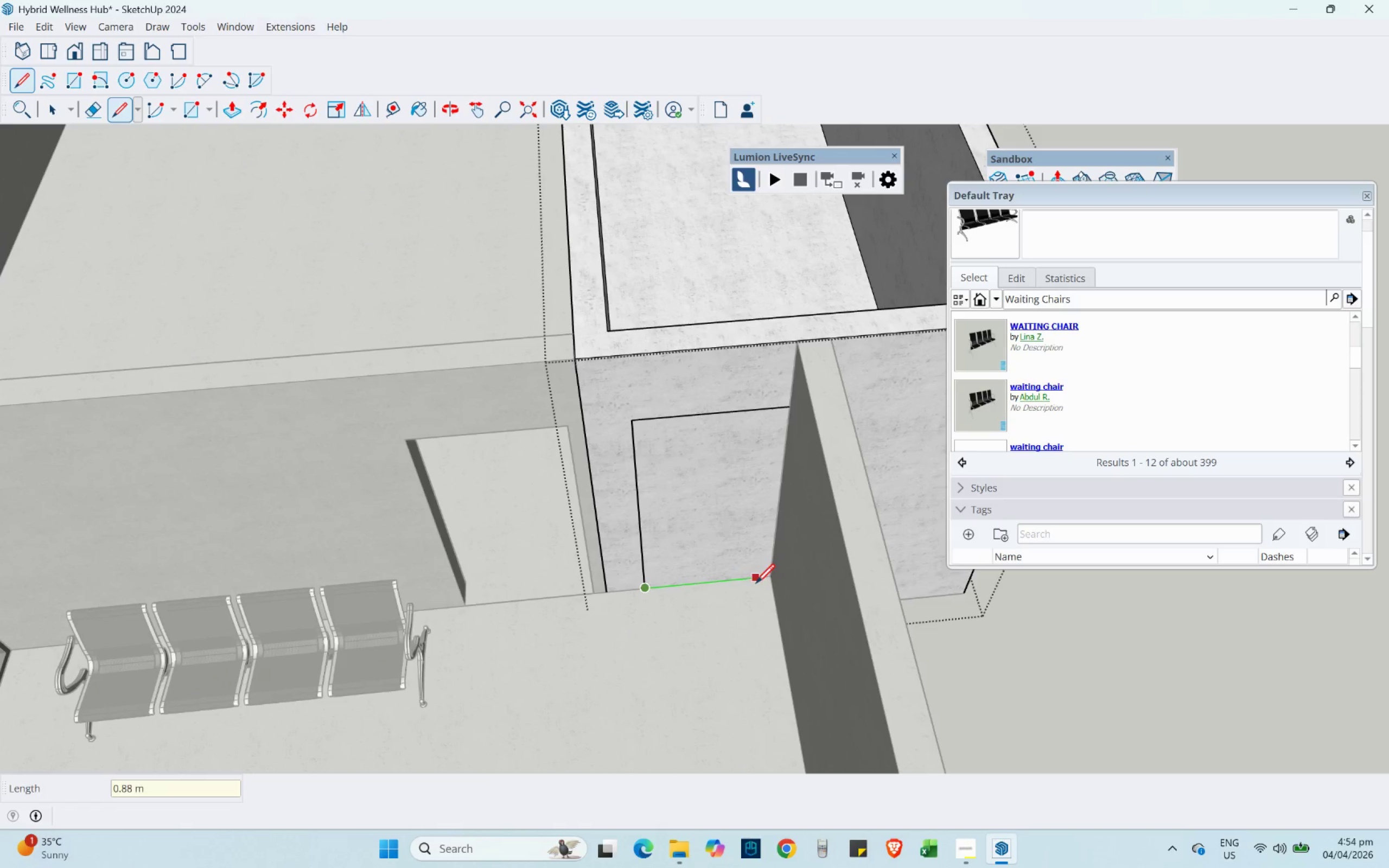 
left_click([765, 578])
 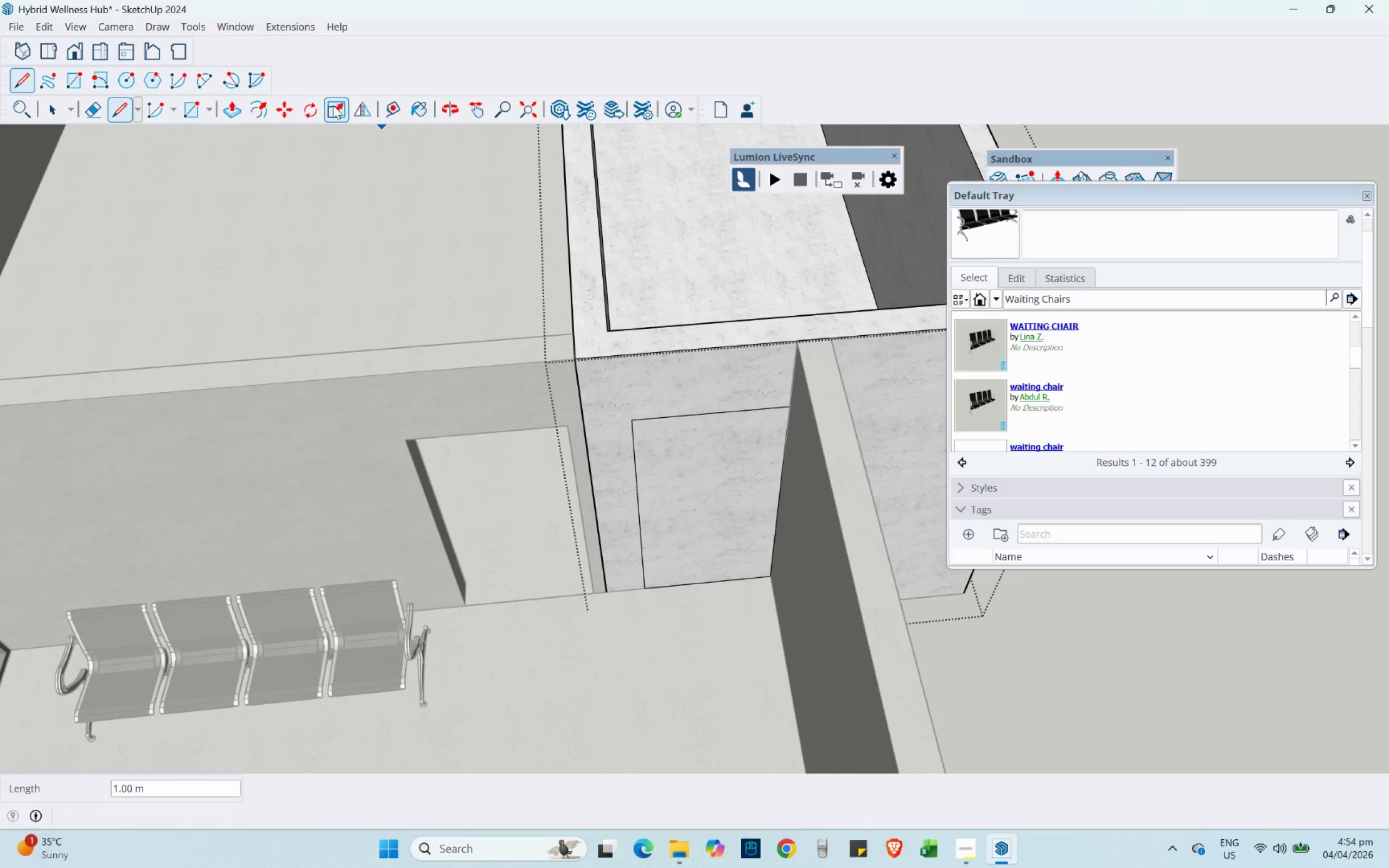 
left_click([236, 106])
 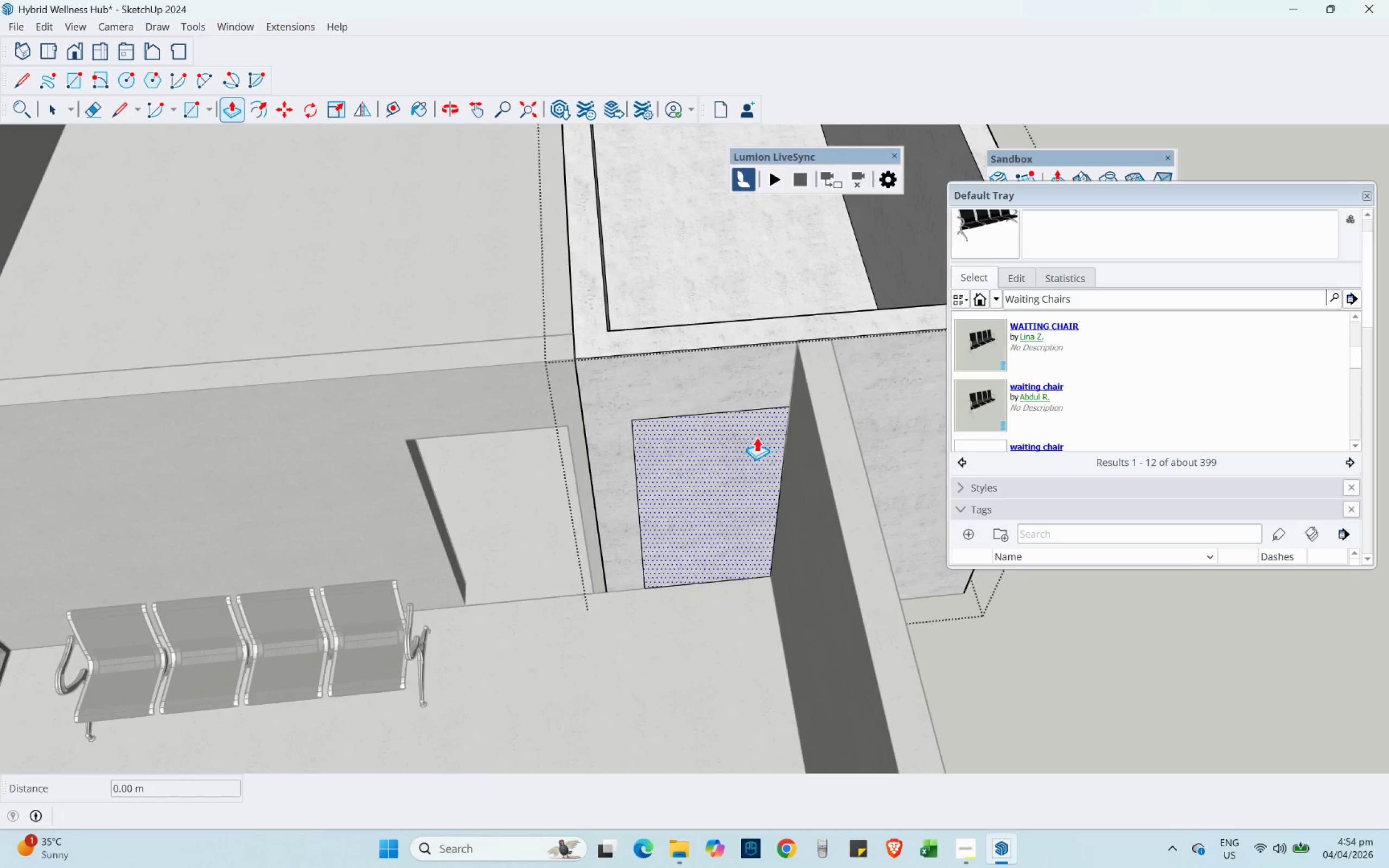 
left_click_drag(start_coordinate=[751, 434], to_coordinate=[796, 314])
 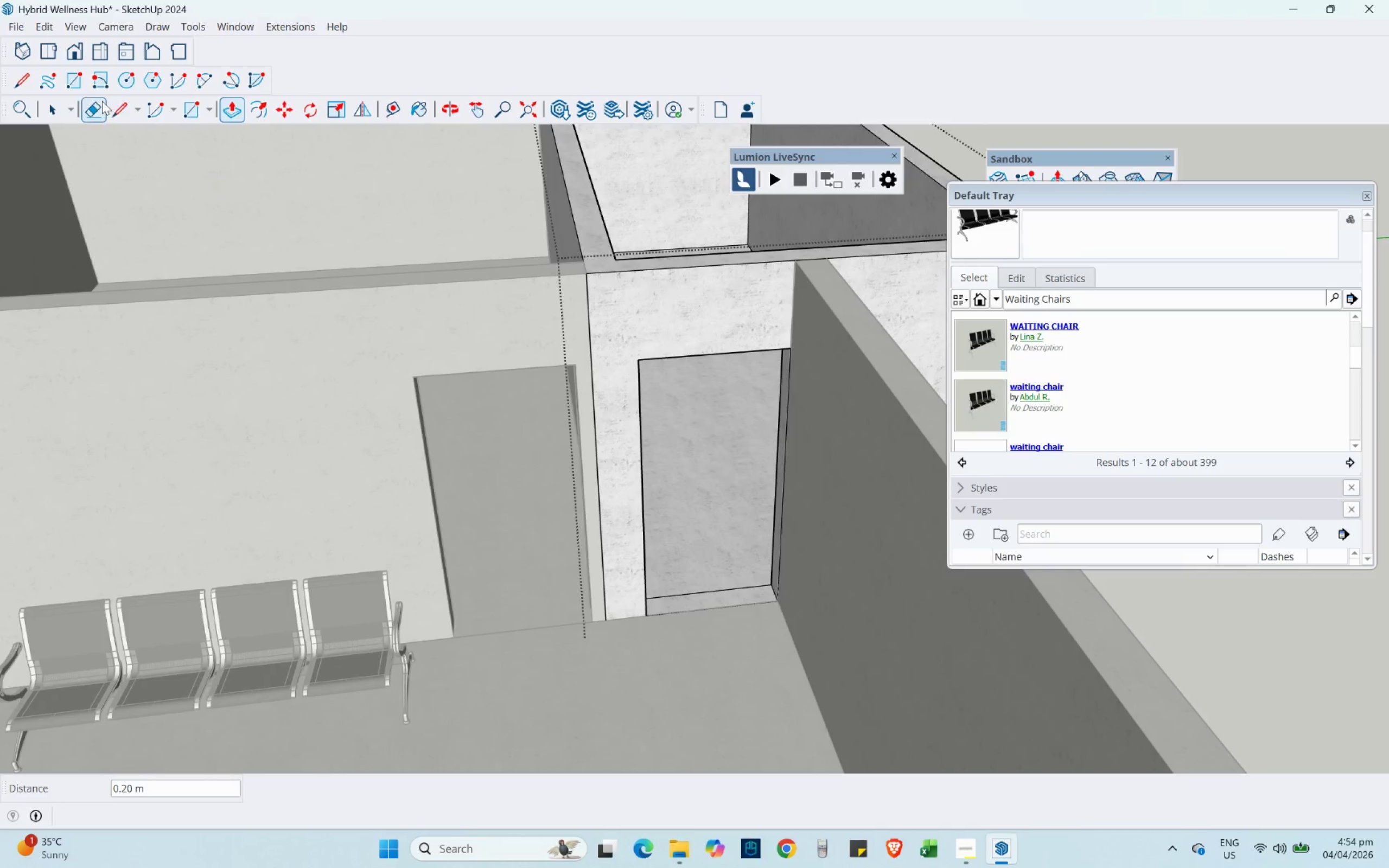 
left_click([49, 110])
 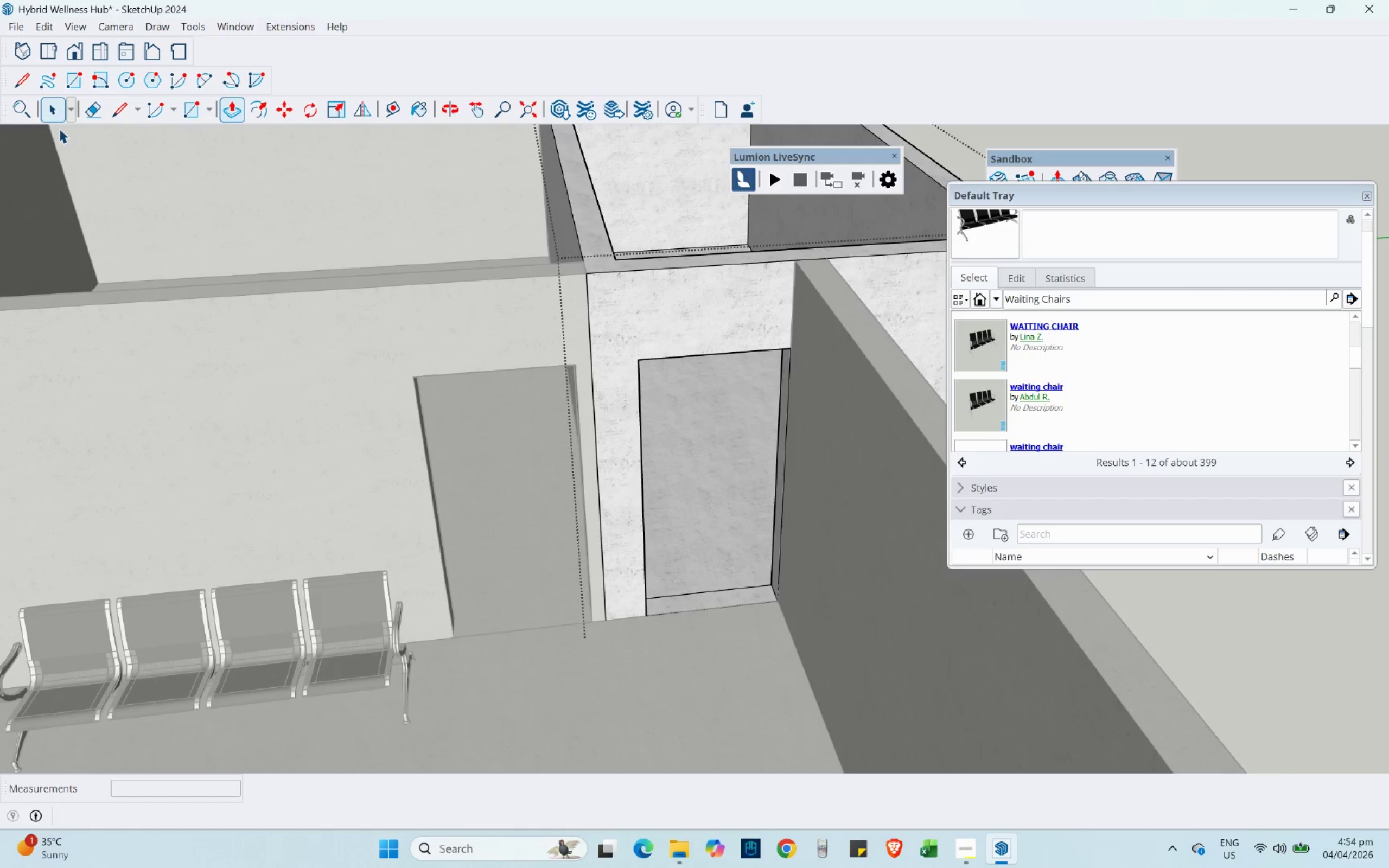 
scroll: coordinate [162, 378], scroll_direction: down, amount: 5.0
 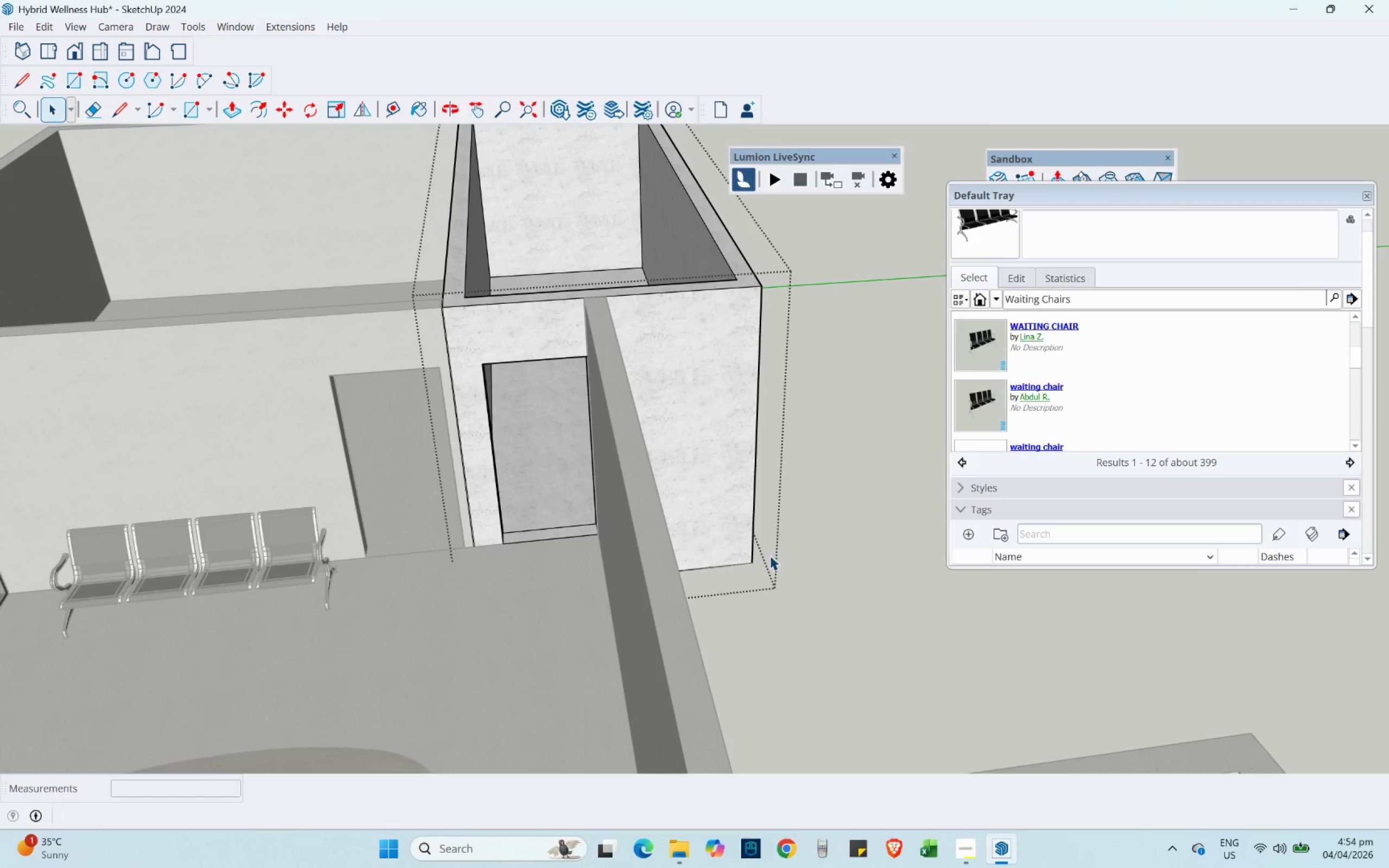 
left_click_drag(start_coordinate=[899, 515], to_coordinate=[893, 513])
 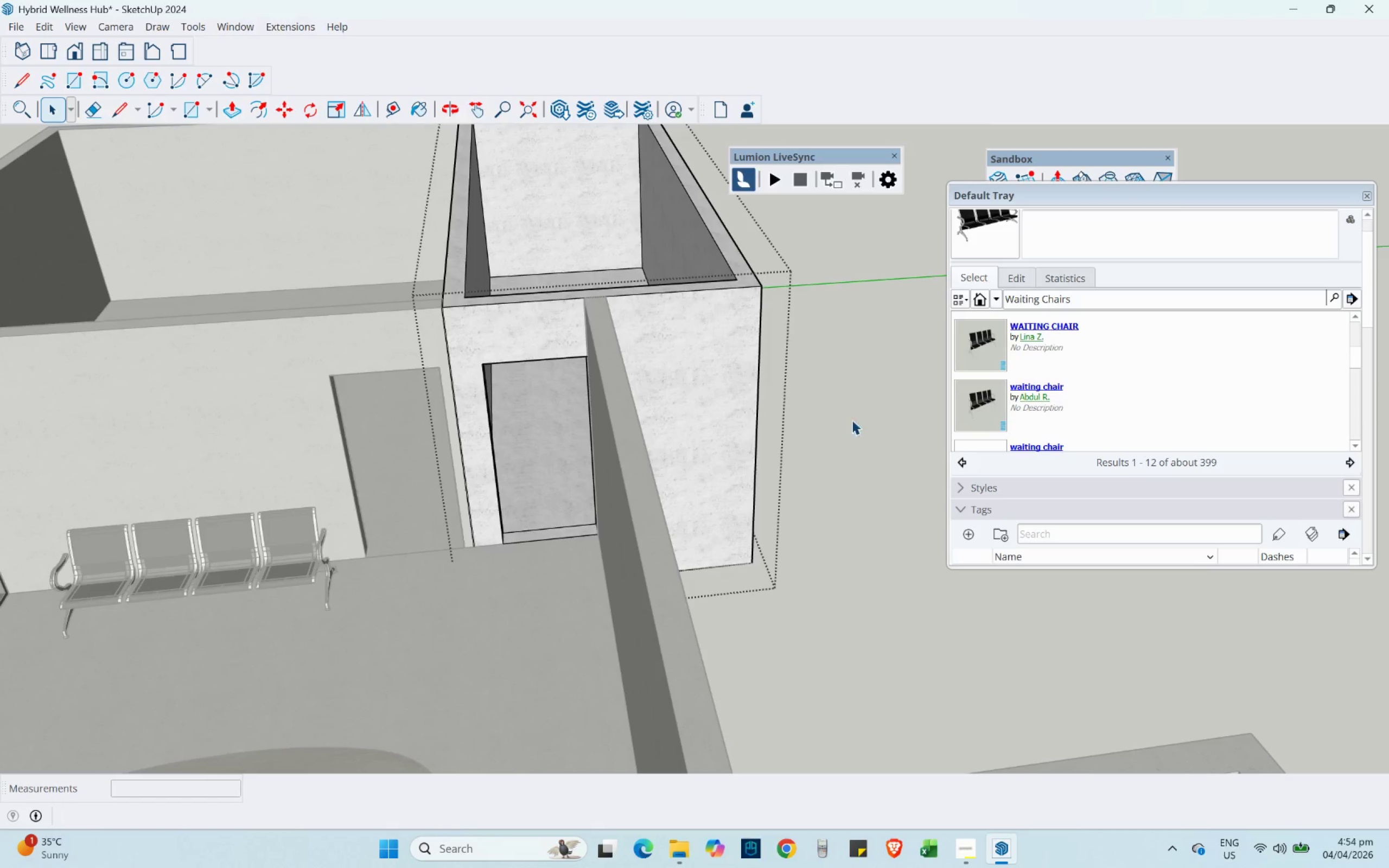 
left_click([850, 361])
 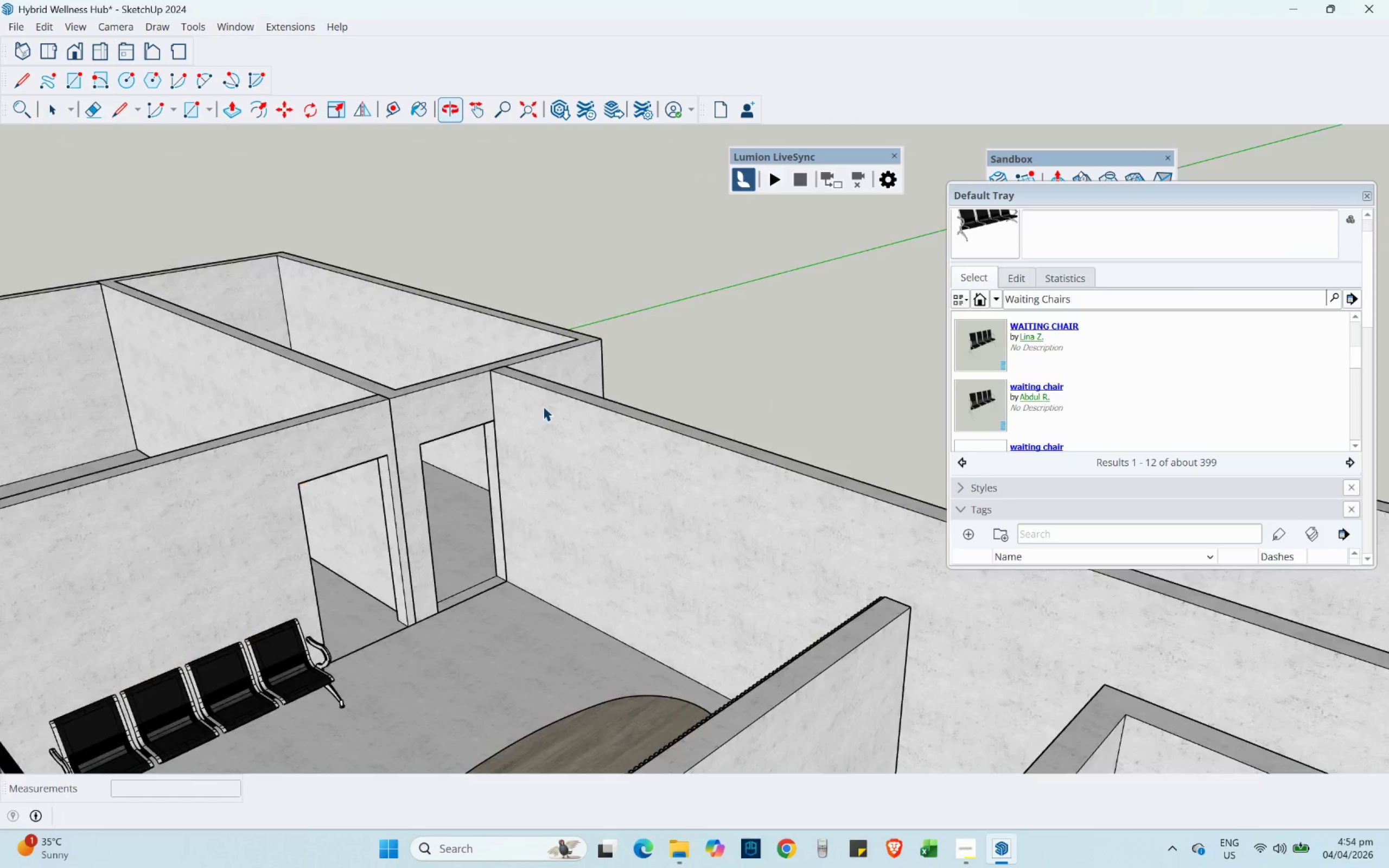 
scroll: coordinate [849, 360], scroll_direction: down, amount: 3.0
 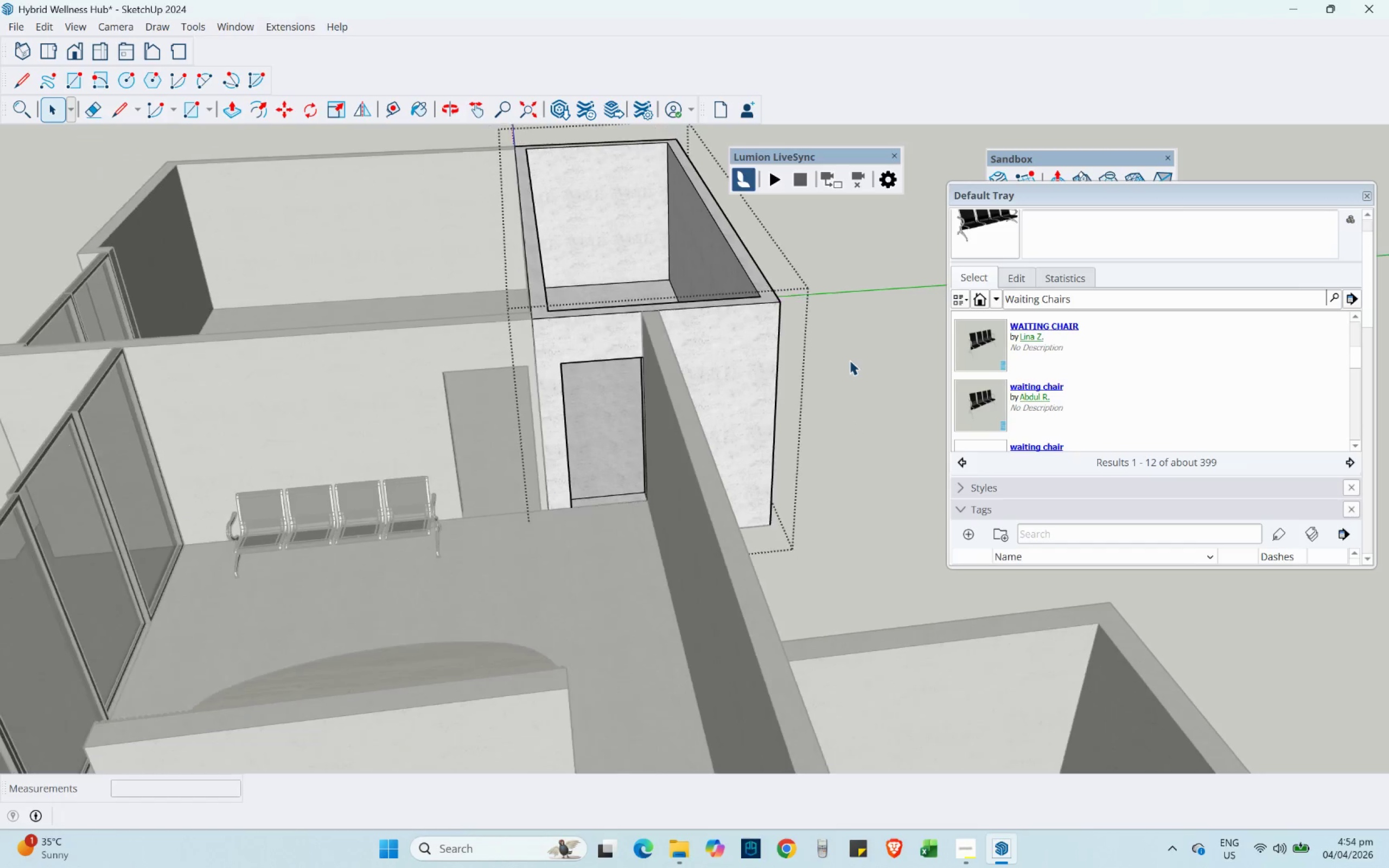 
hold_key(key=ShiftLeft, duration=0.36)
 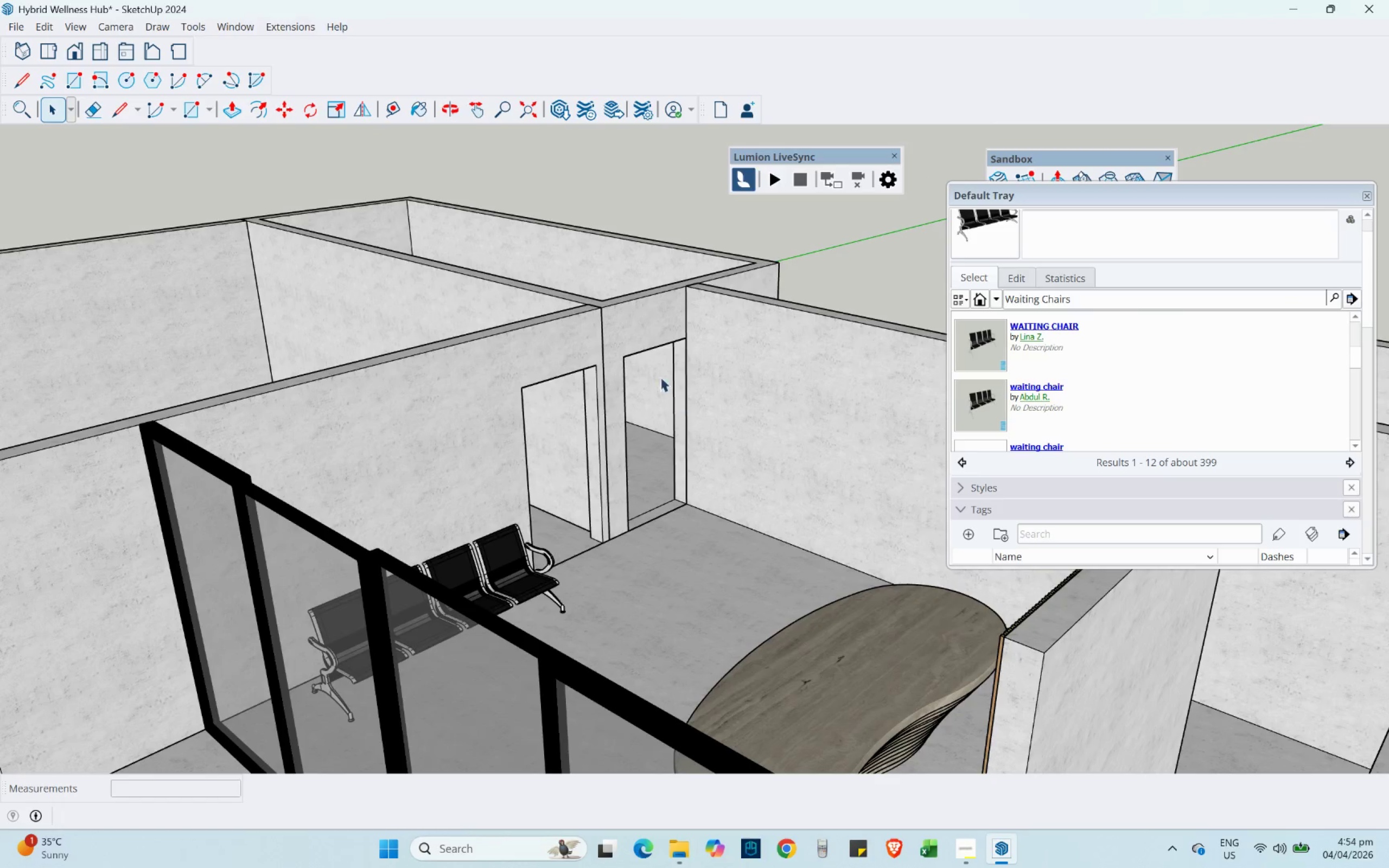 
scroll: coordinate [511, 393], scroll_direction: down, amount: 3.0
 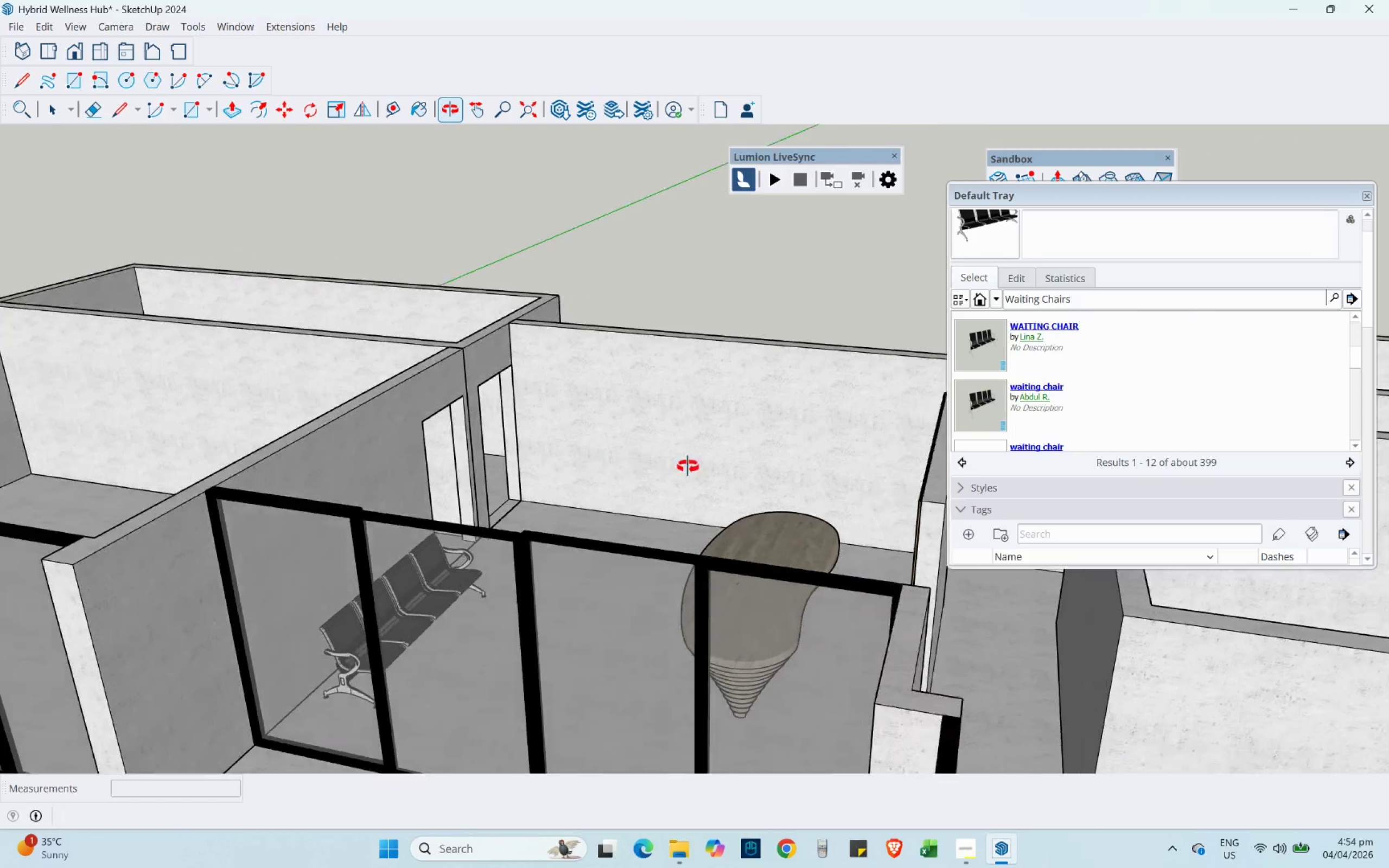 
hold_key(key=ShiftLeft, duration=0.5)
 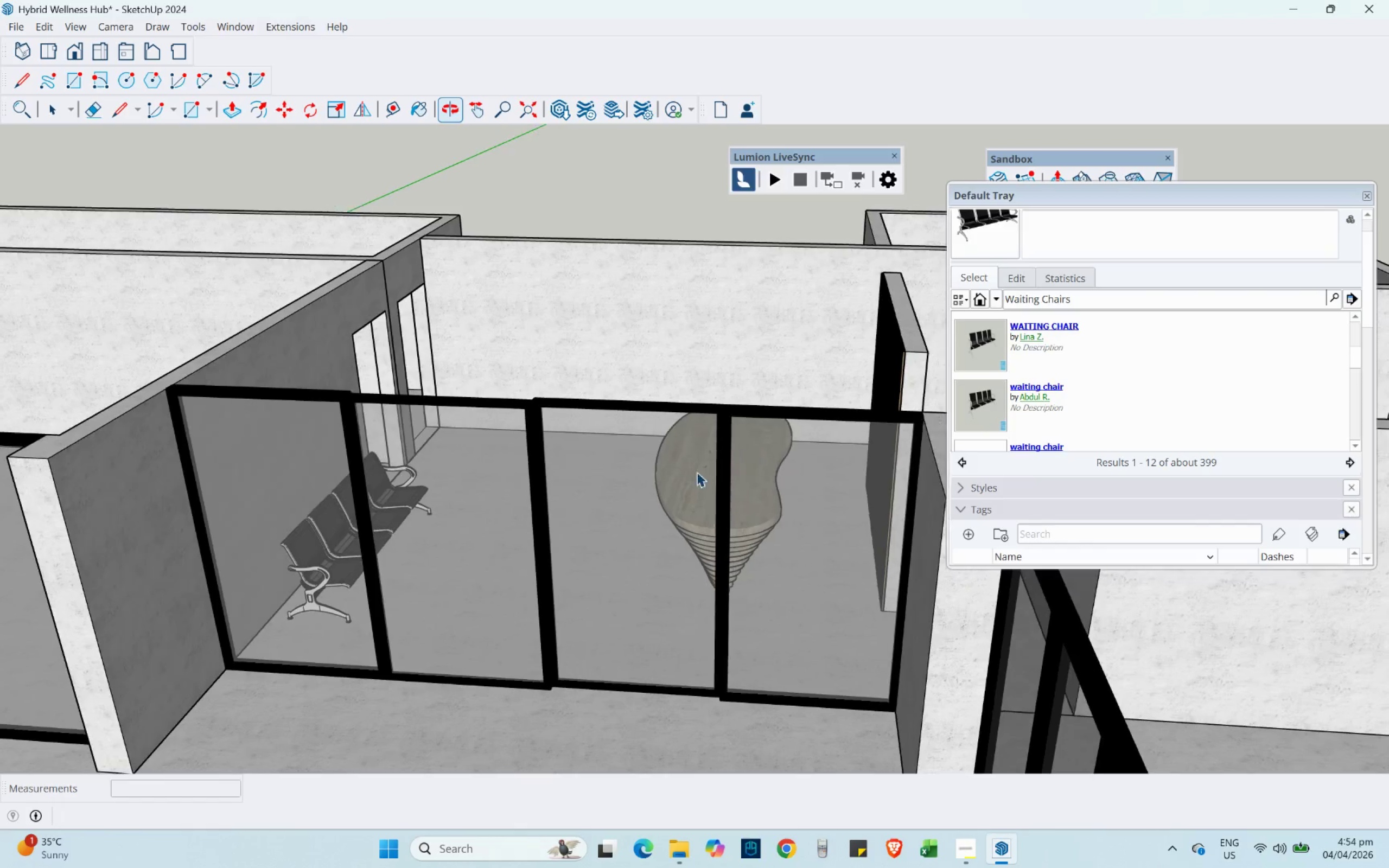 
key(Control+ControlLeft)
 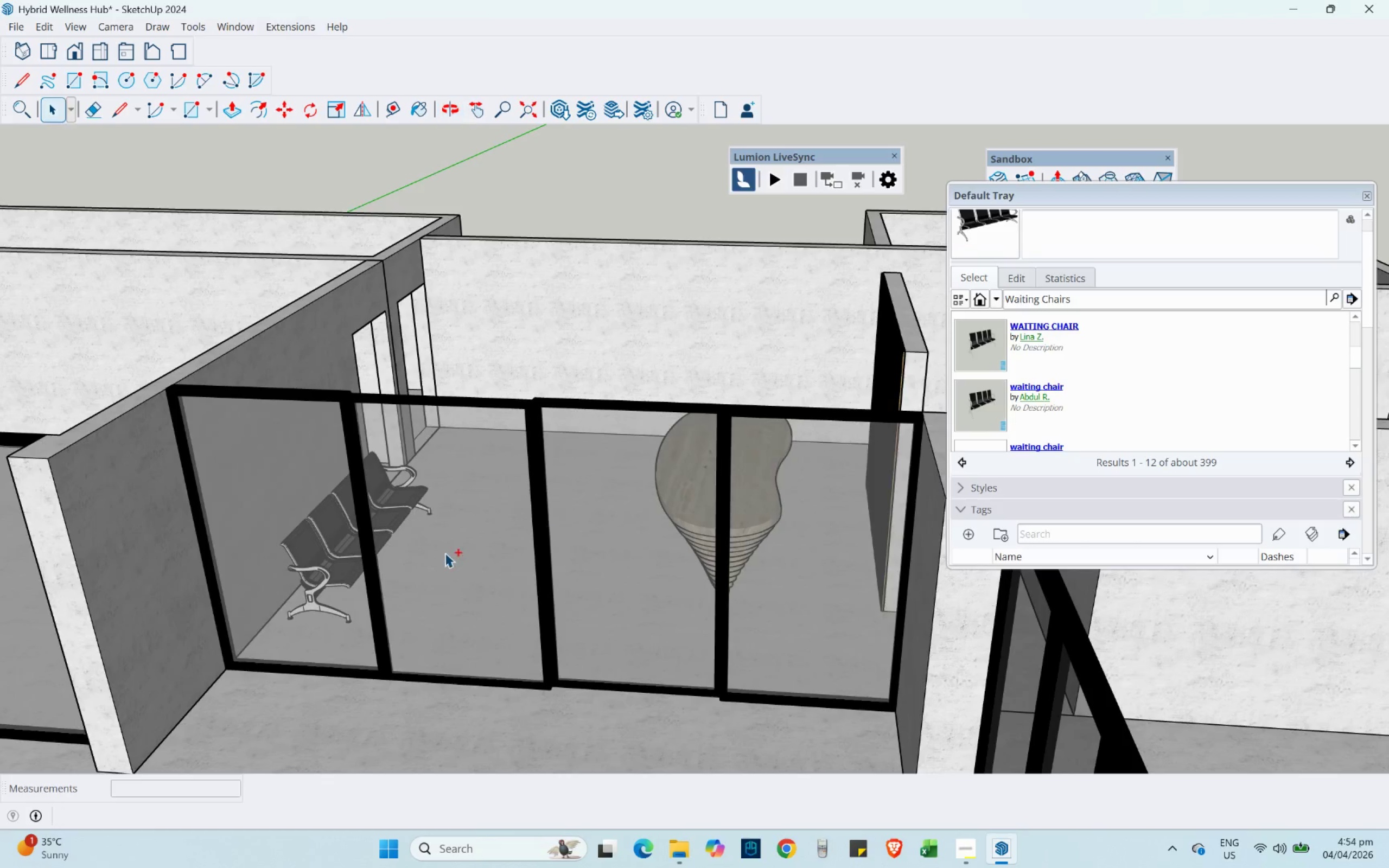 
key(Control+S)
 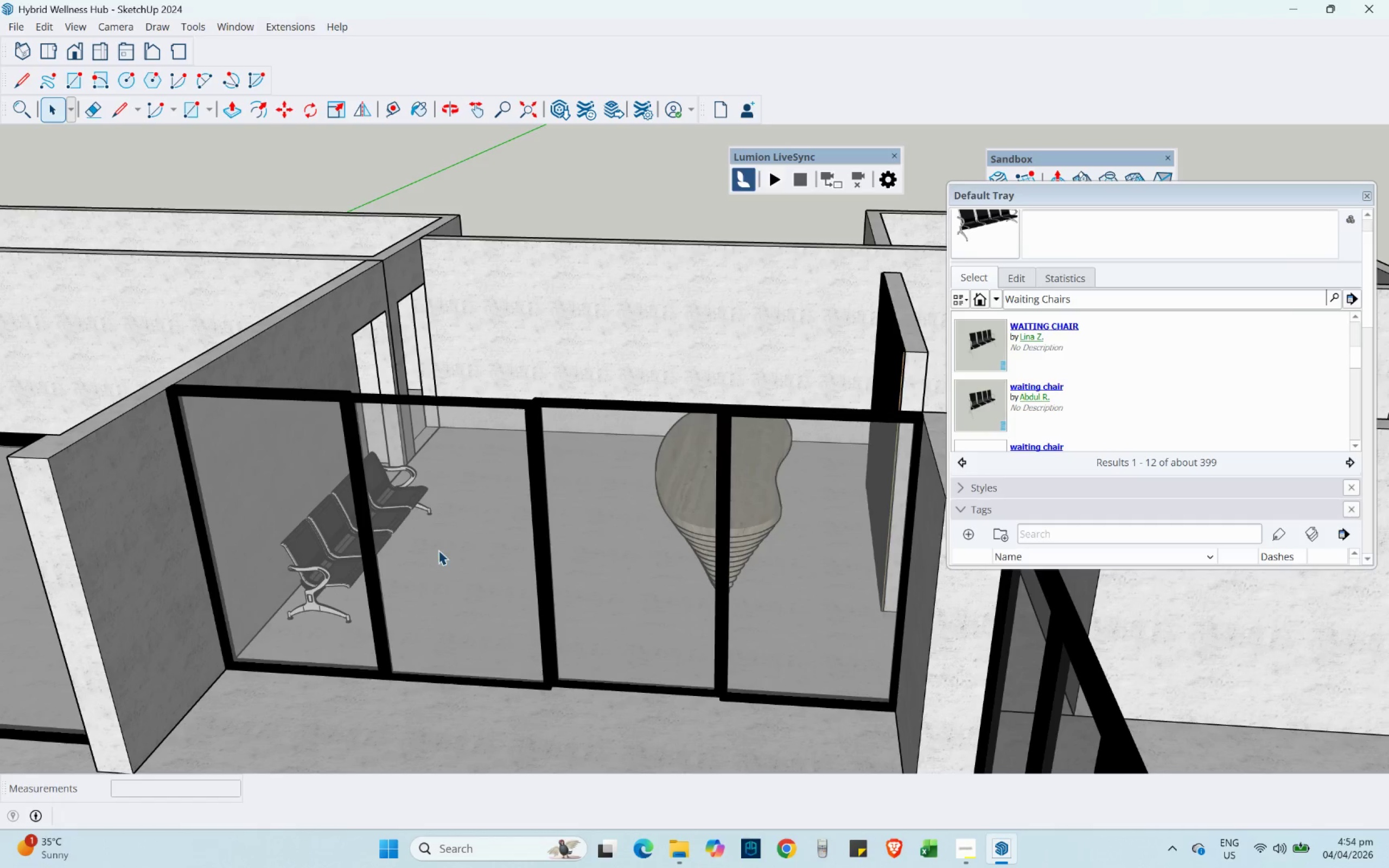 
scroll: coordinate [565, 496], scroll_direction: down, amount: 6.0
 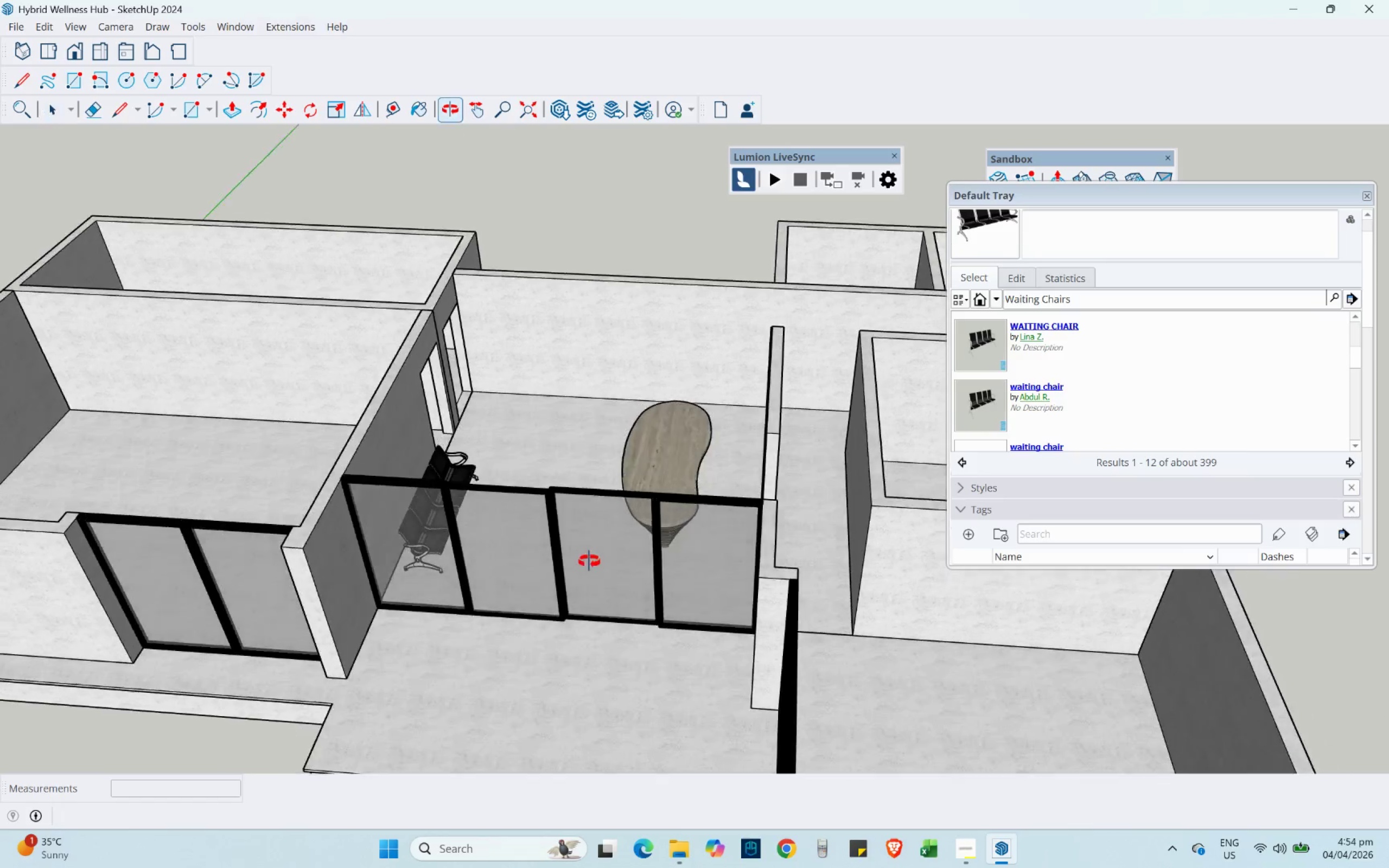 
hold_key(key=ShiftLeft, duration=0.41)
 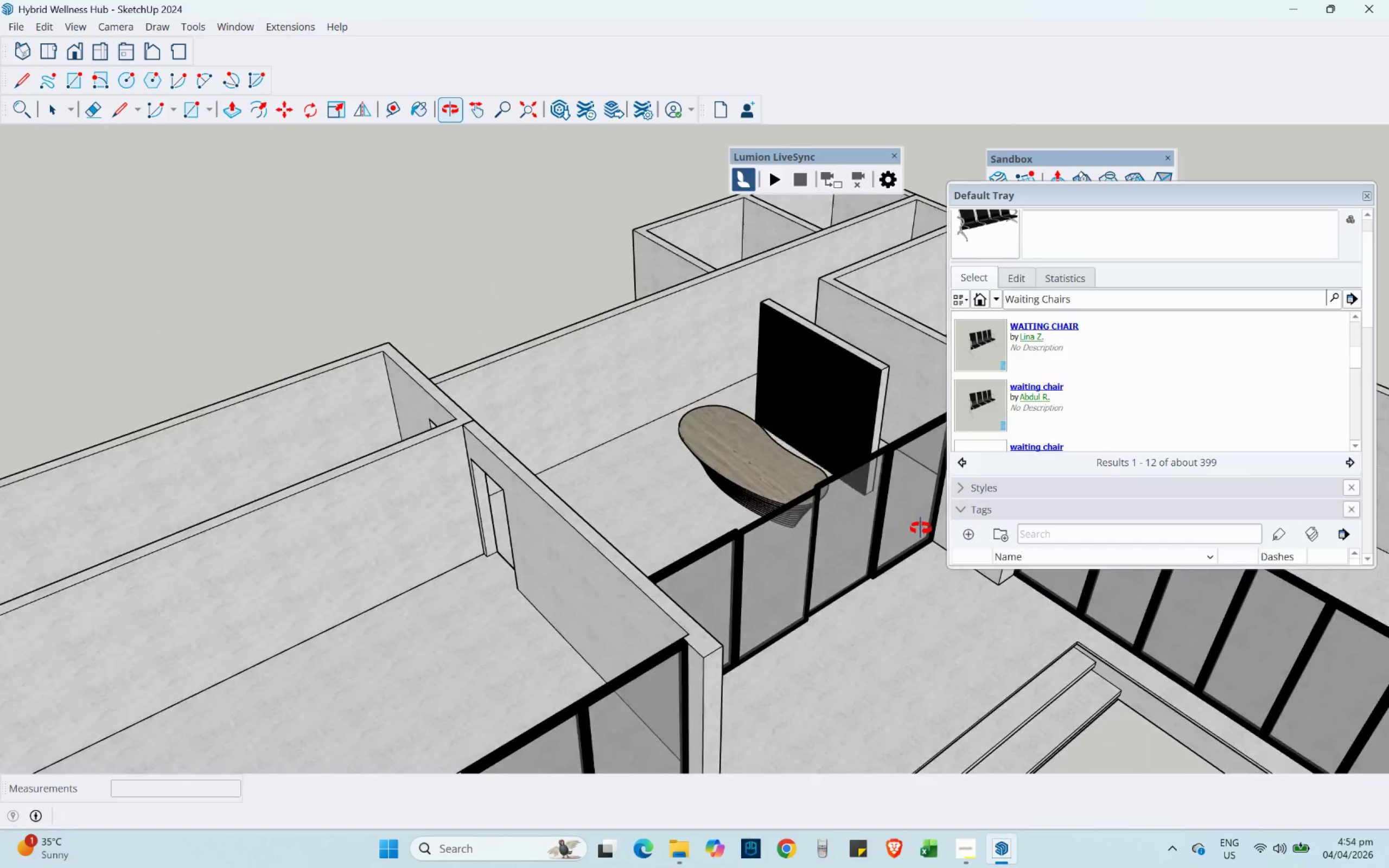 
hold_key(key=ShiftLeft, duration=0.45)
 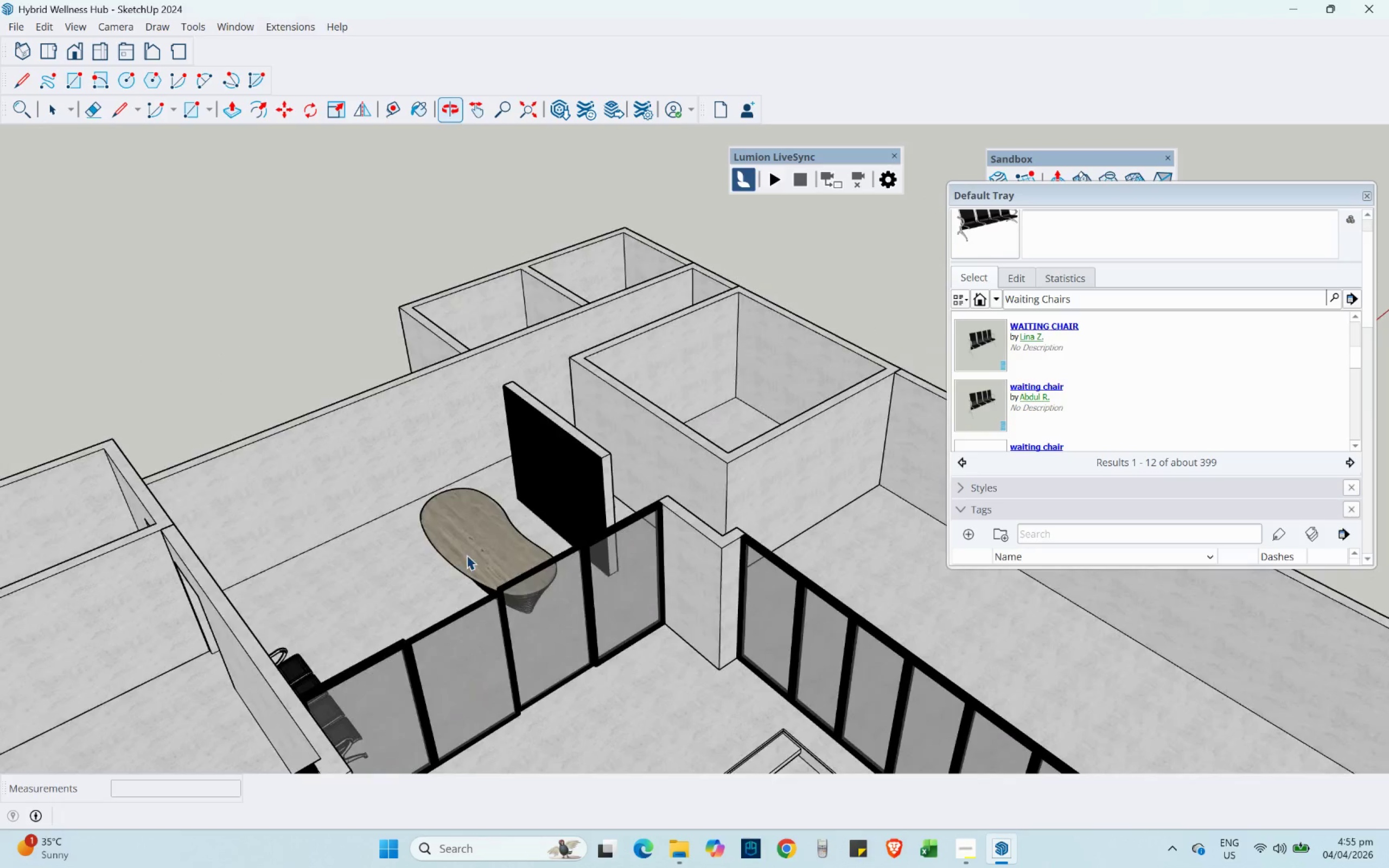 
hold_key(key=ShiftLeft, duration=0.44)
 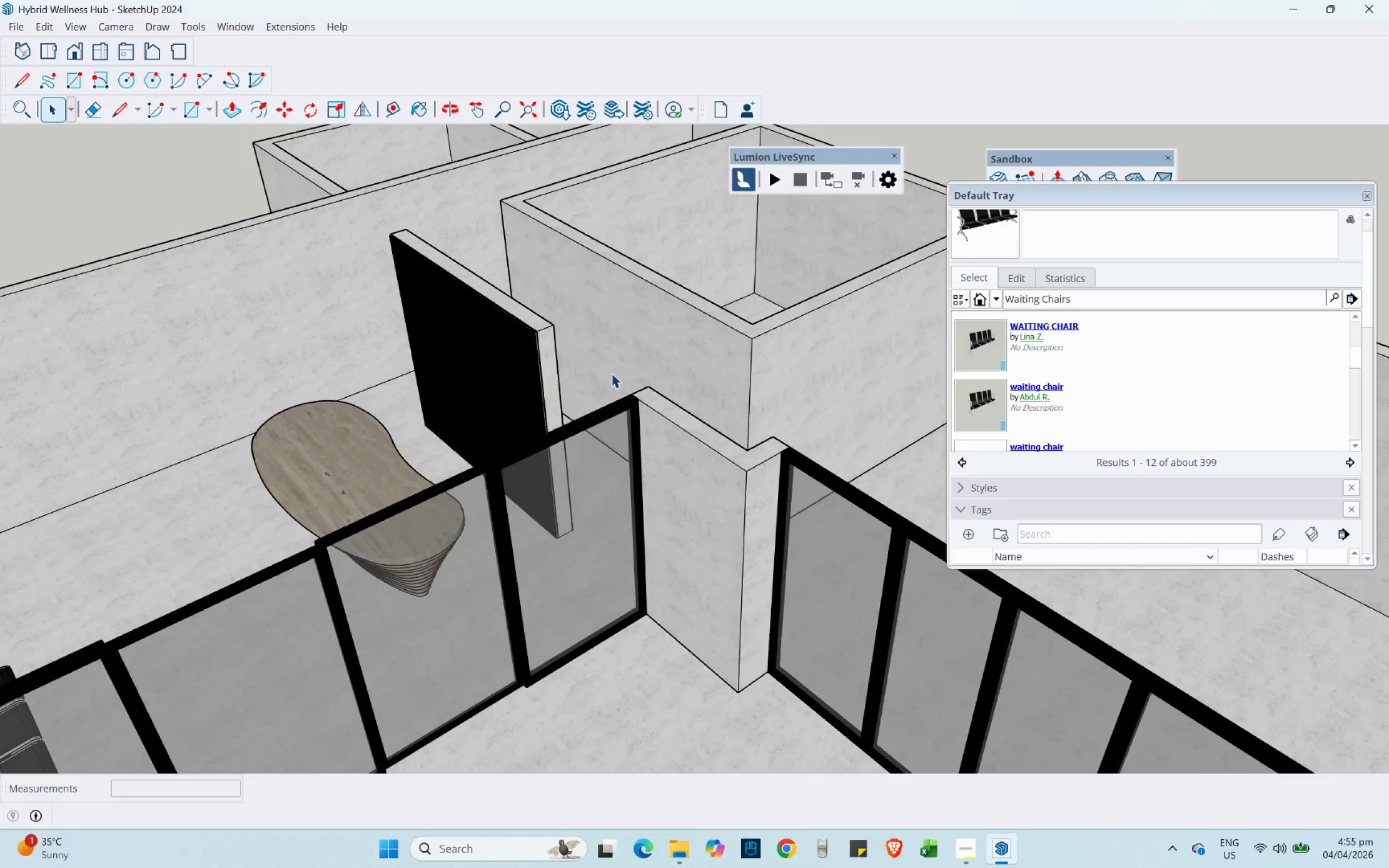 
scroll: coordinate [525, 372], scroll_direction: up, amount: 4.0
 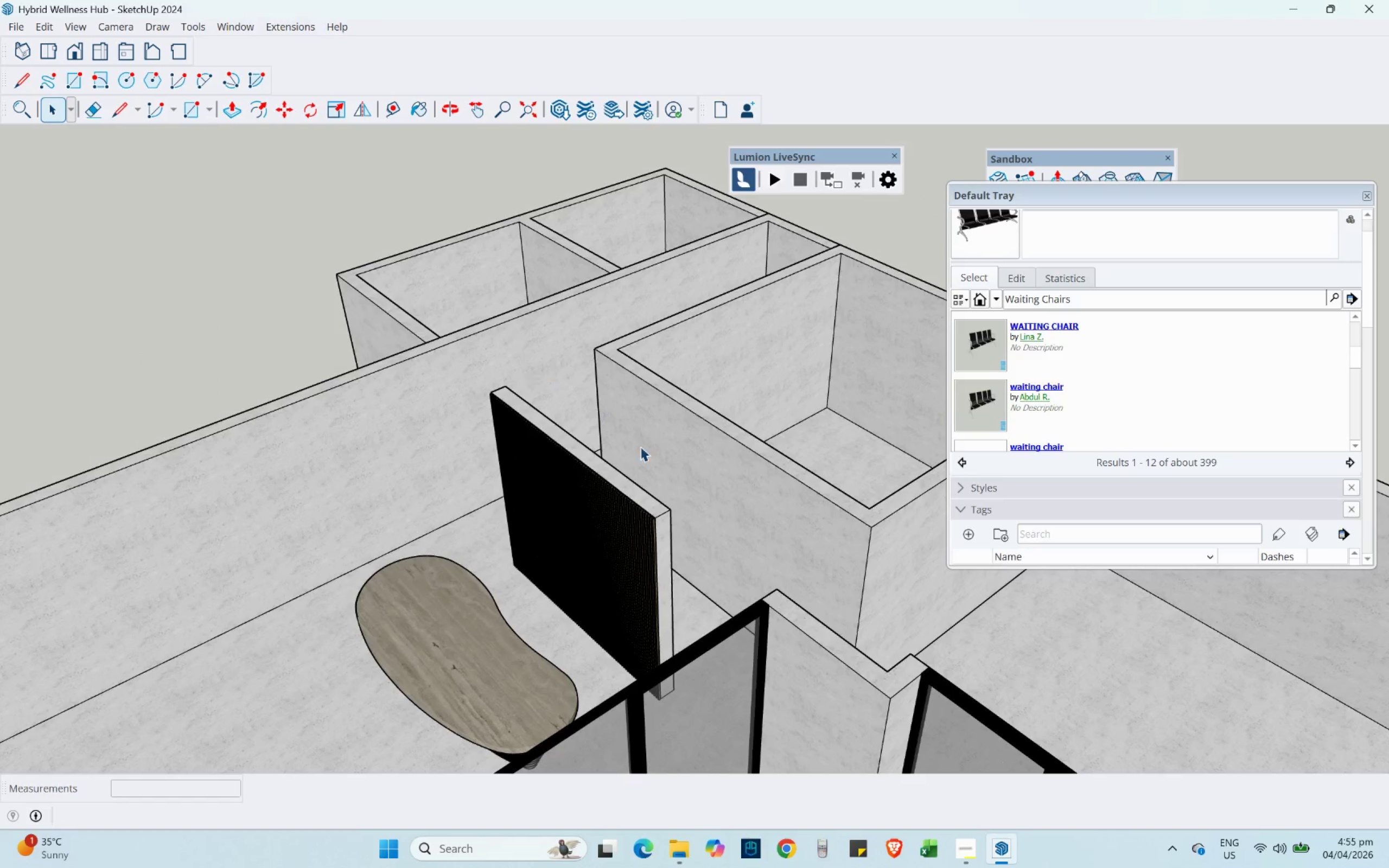 
hold_key(key=ShiftLeft, duration=0.42)
scroll: coordinate [688, 588], scroll_direction: down, amount: 4.0
 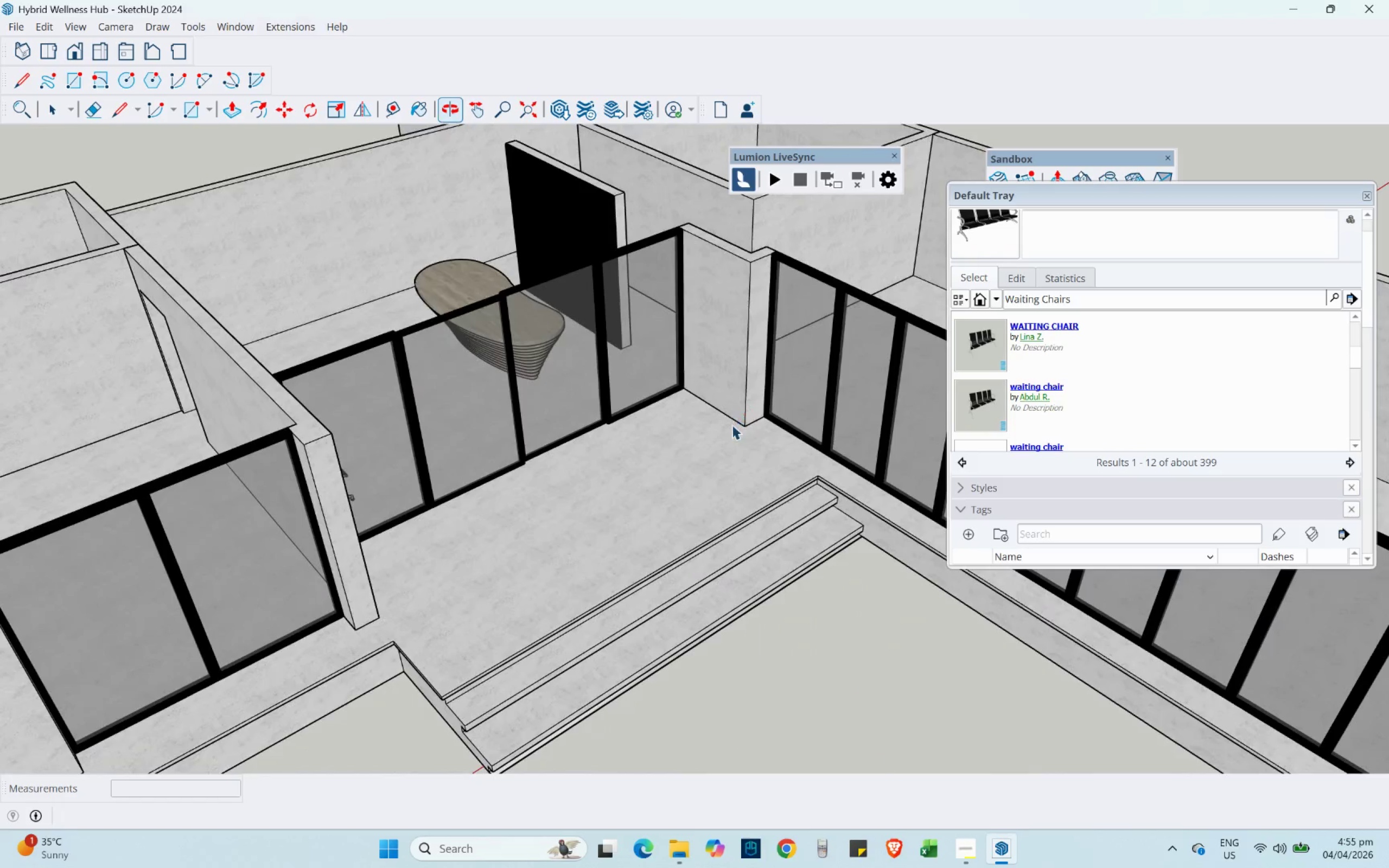 
hold_key(key=ShiftLeft, duration=0.48)
 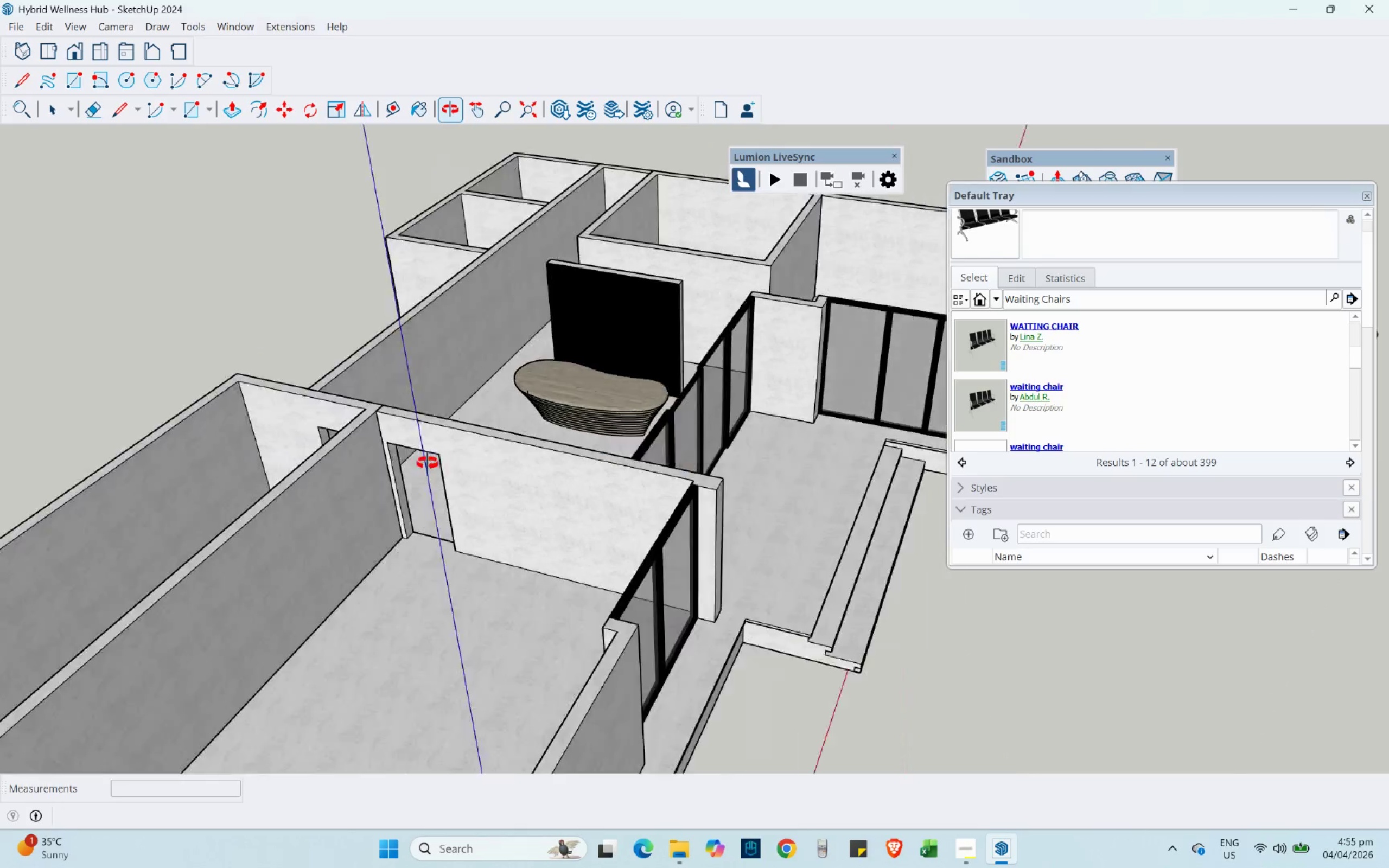 
scroll: coordinate [732, 425], scroll_direction: down, amount: 3.0
 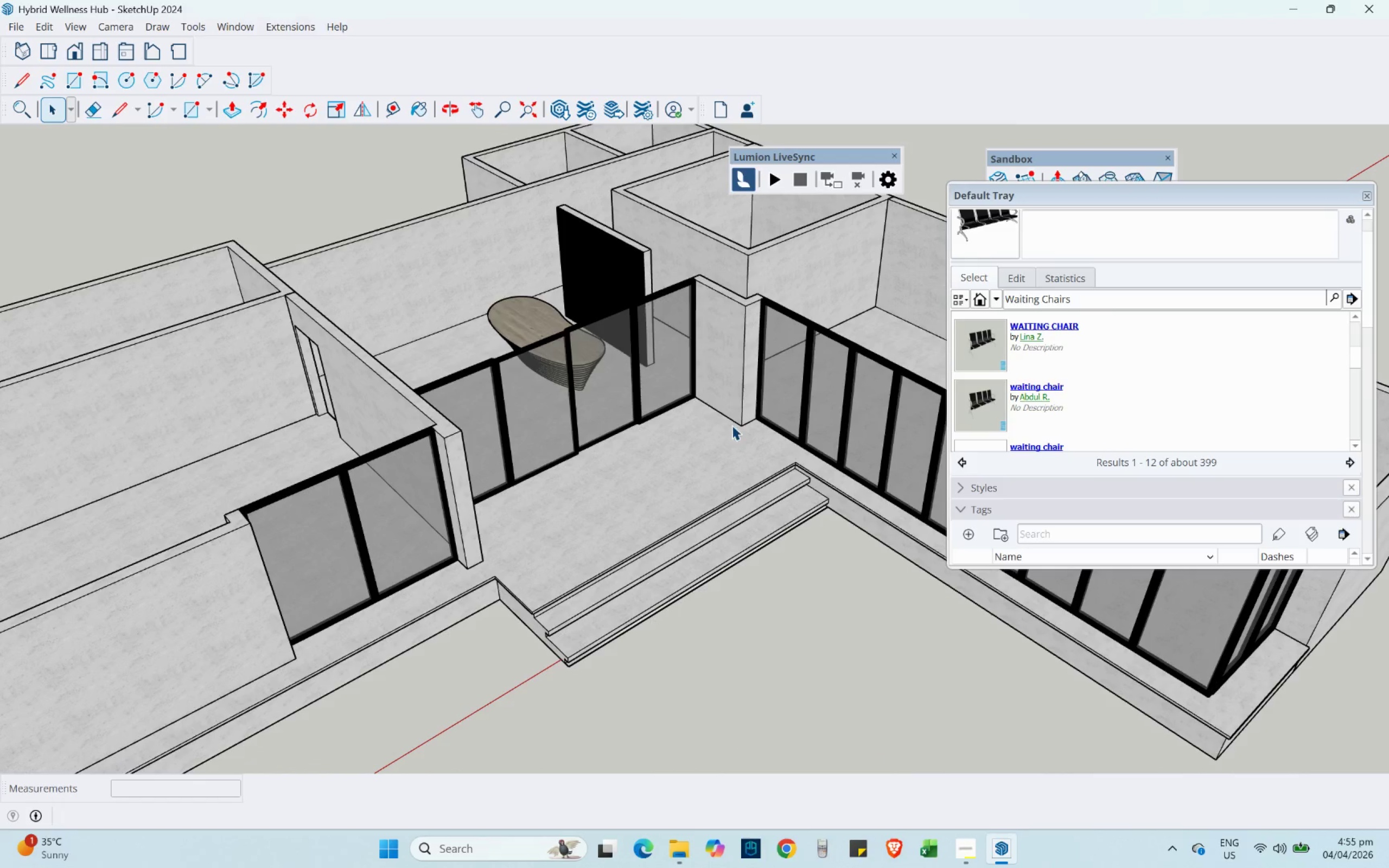 
hold_key(key=ShiftLeft, duration=0.5)
 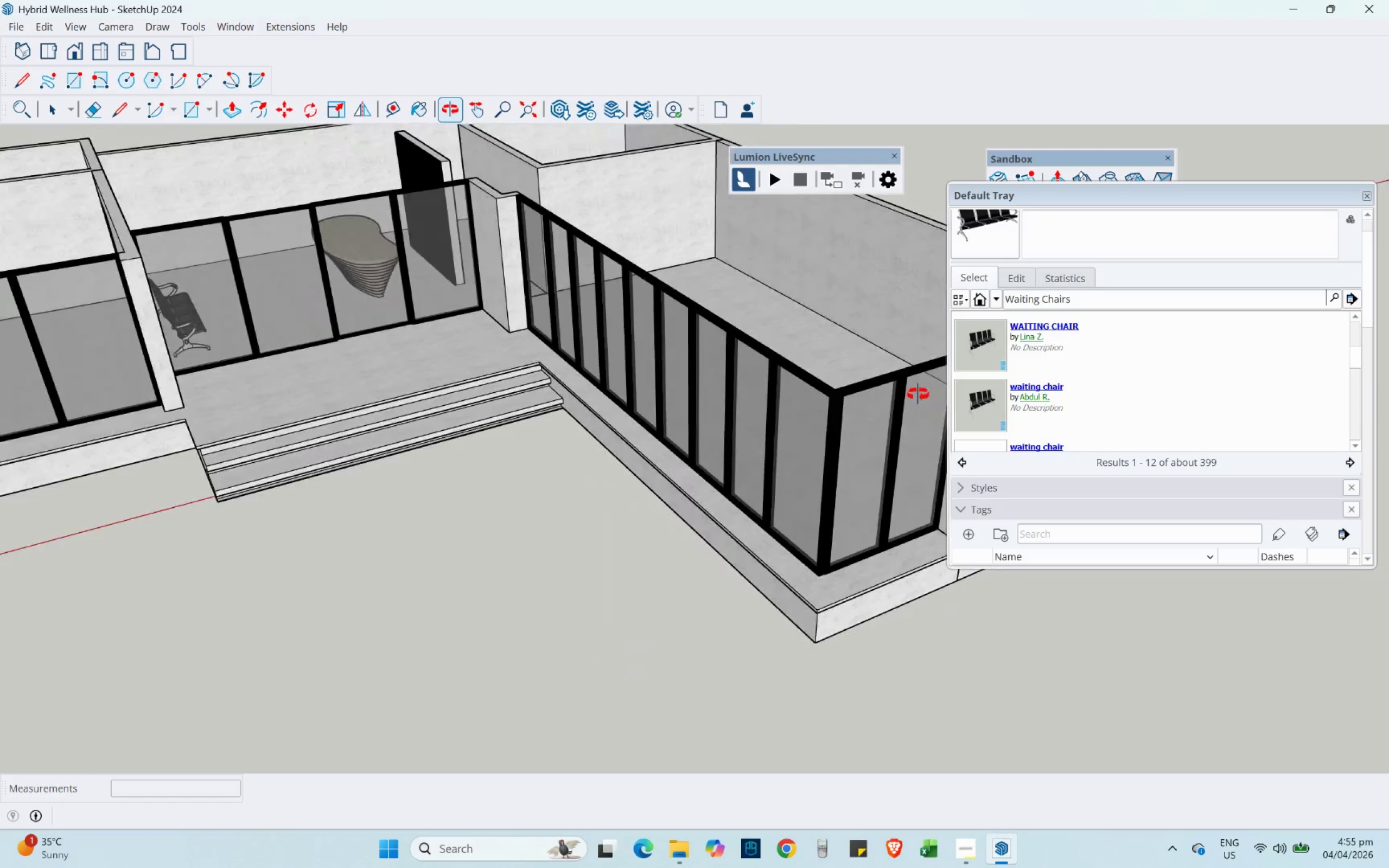 
hold_key(key=ShiftLeft, duration=1.5)
 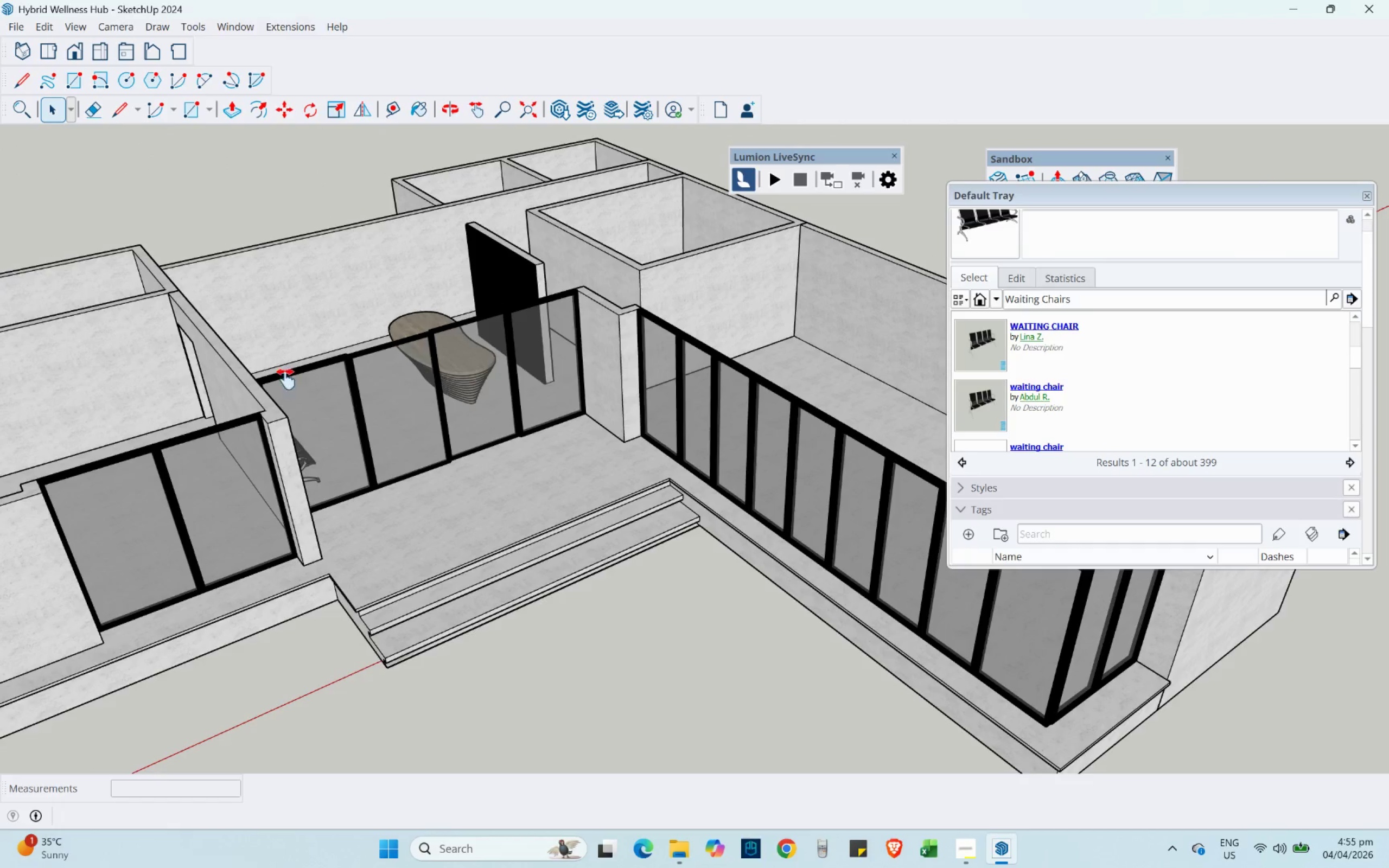 
hold_key(key=ShiftLeft, duration=1.25)
 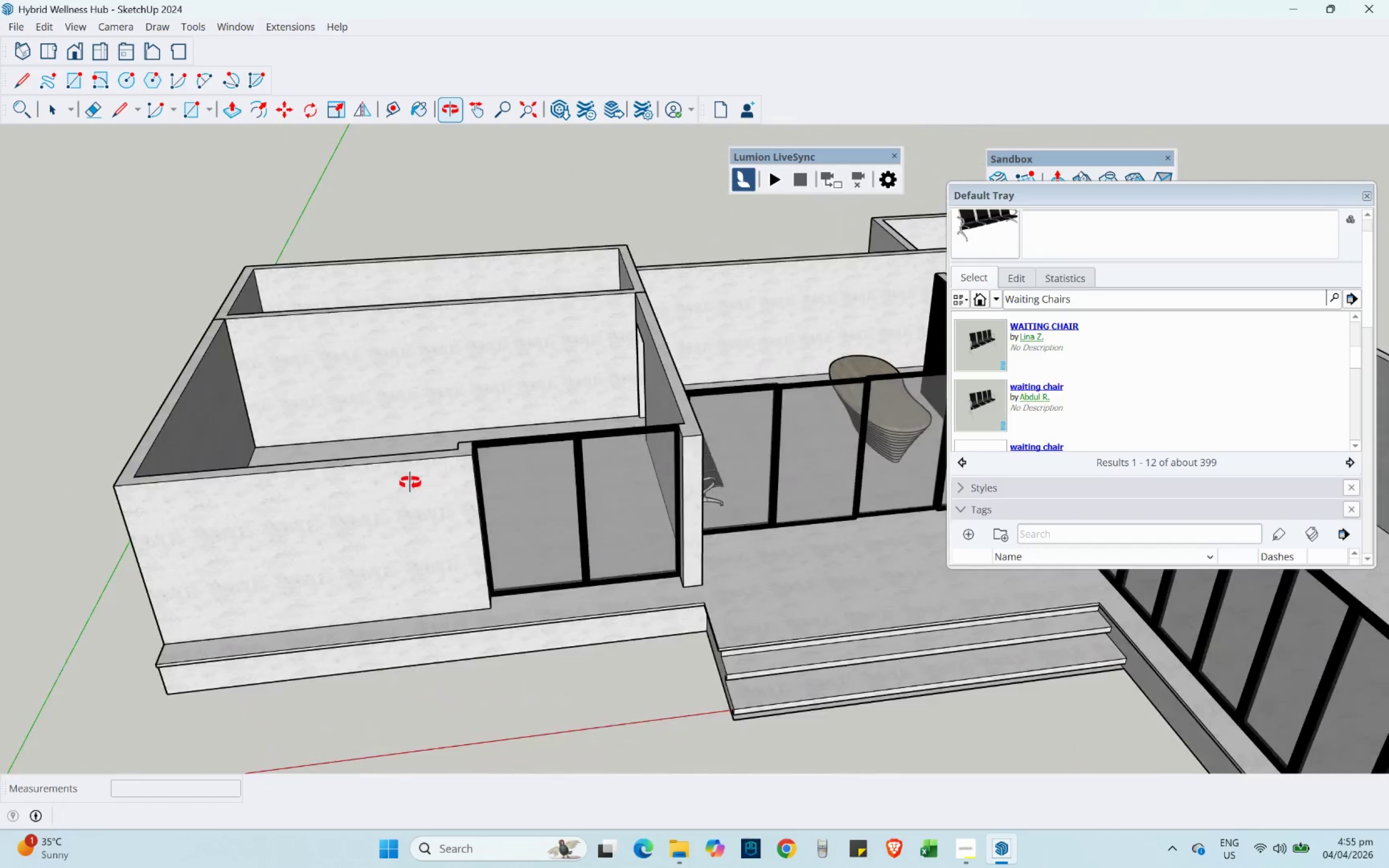 
hold_key(key=ShiftLeft, duration=0.38)
 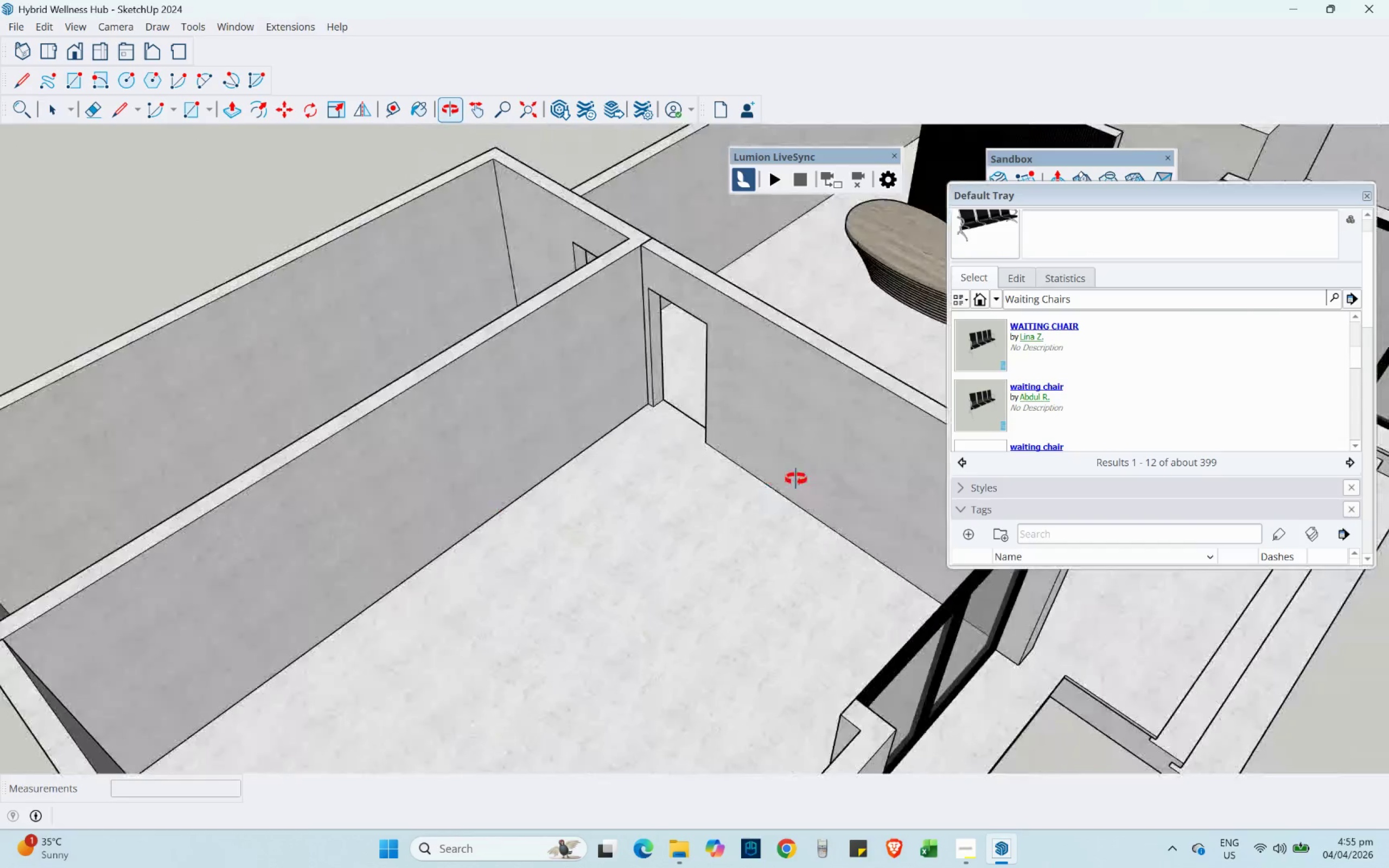 
scroll: coordinate [493, 396], scroll_direction: up, amount: 4.0
 